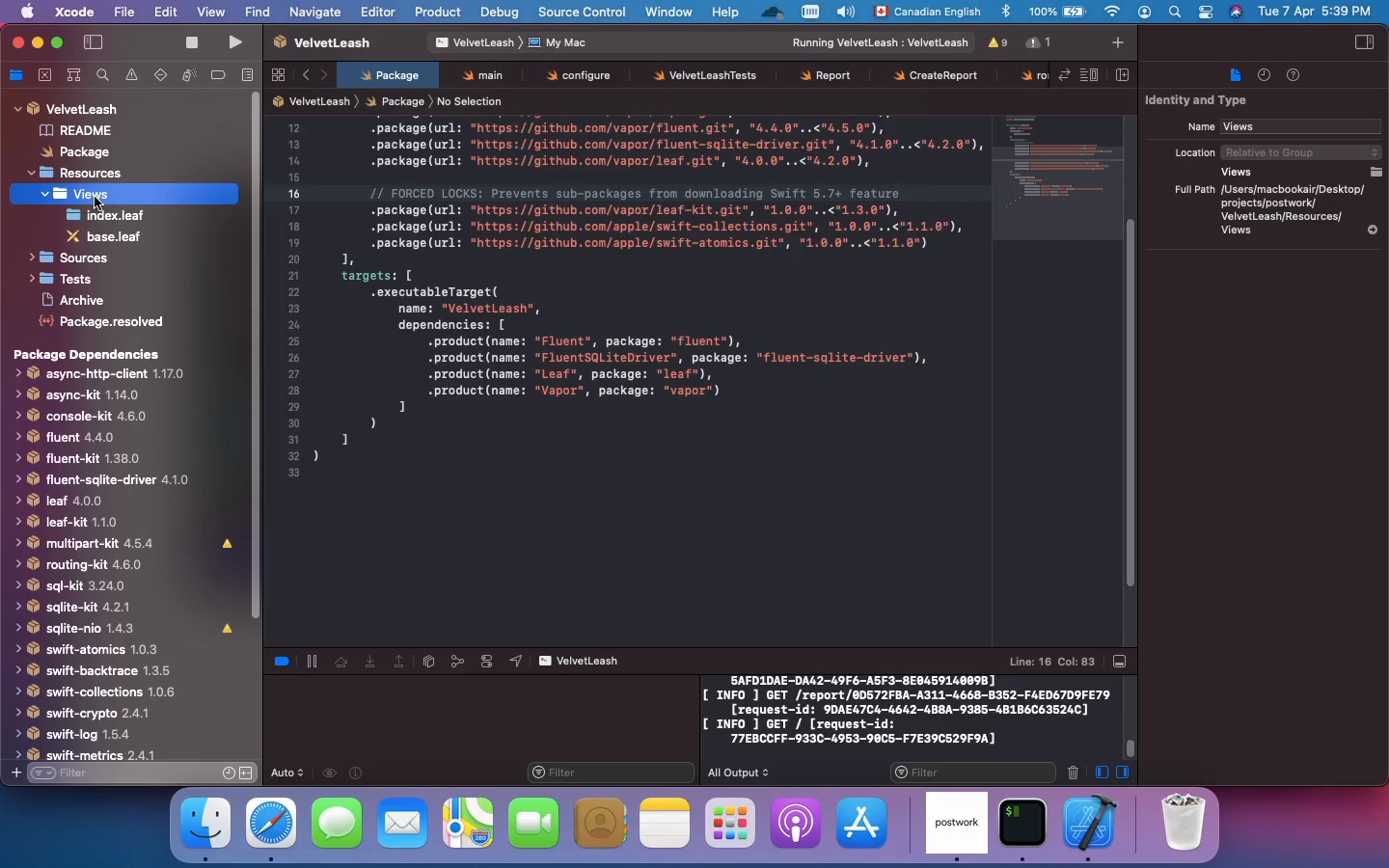 
left_click([74, 255])
 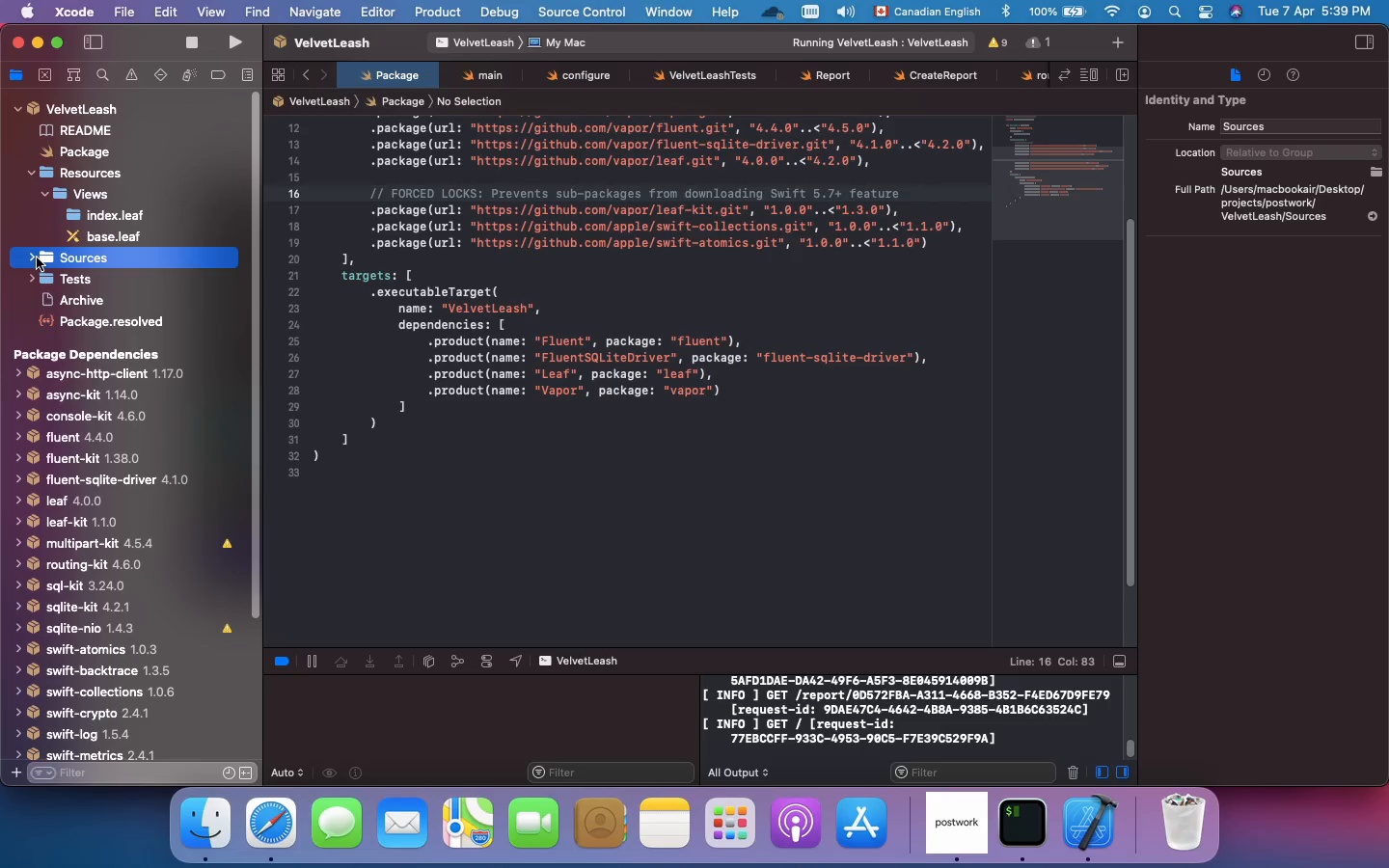 
left_click([37, 258])
 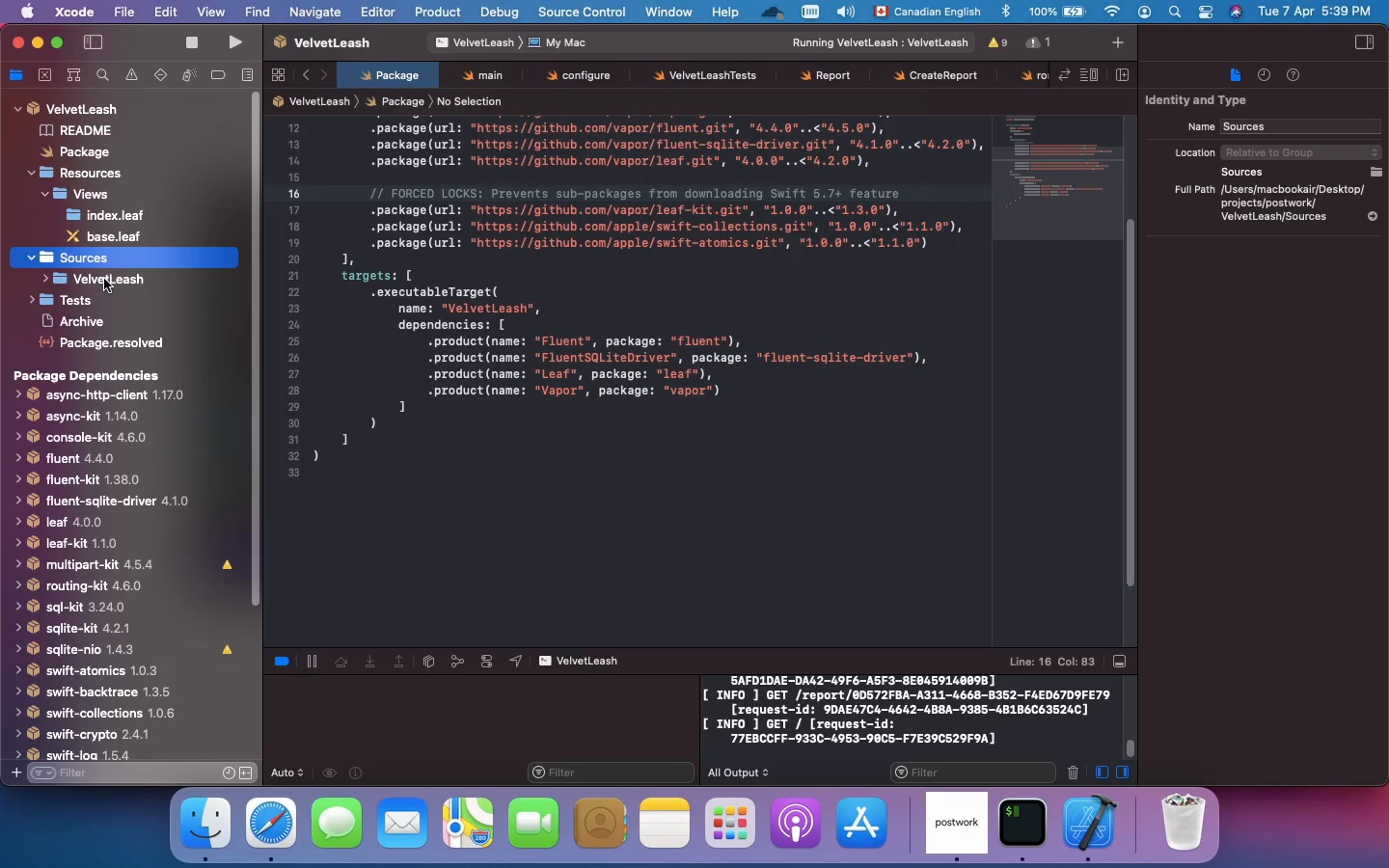 
left_click([104, 279])
 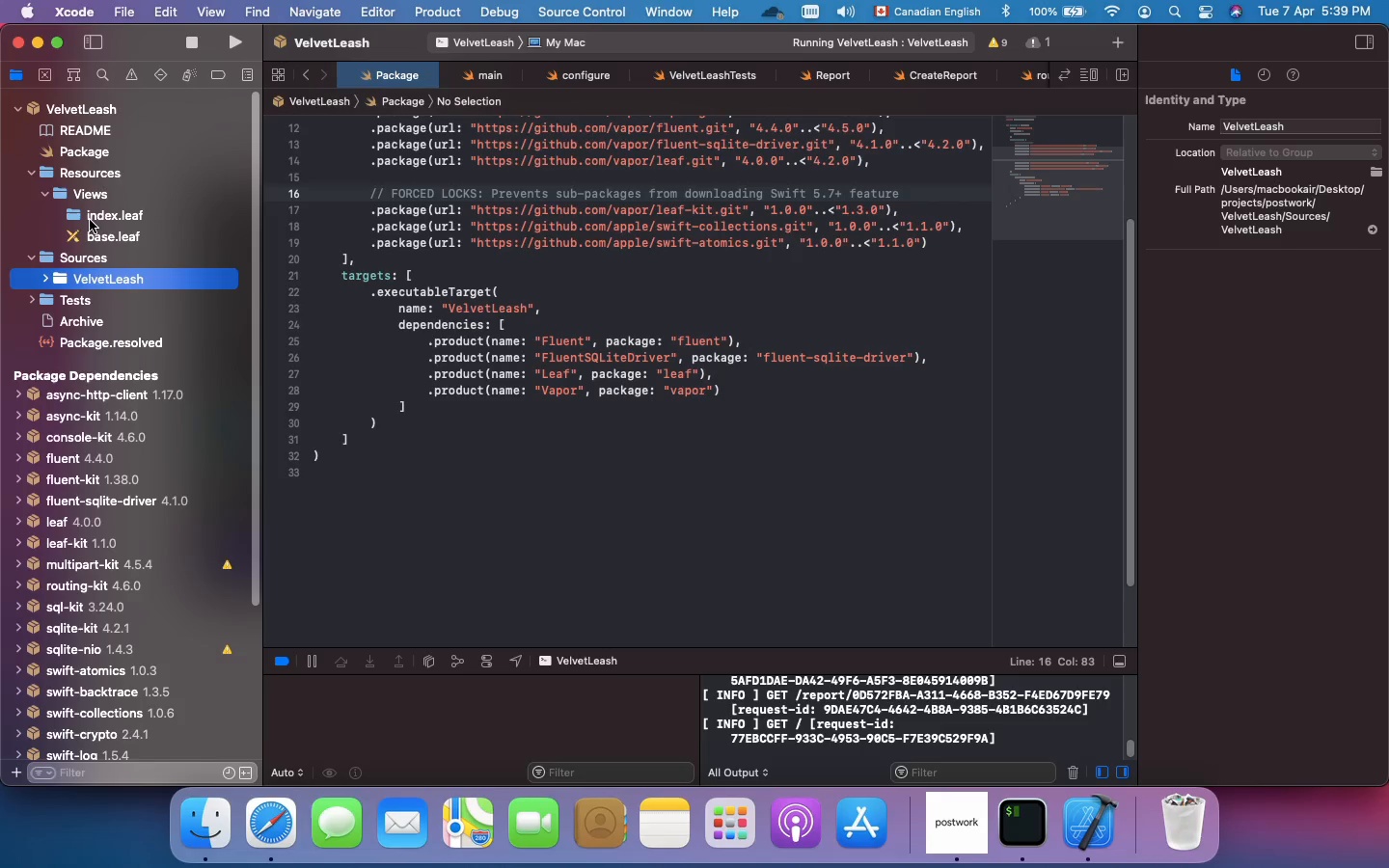 
wait(5.3)
 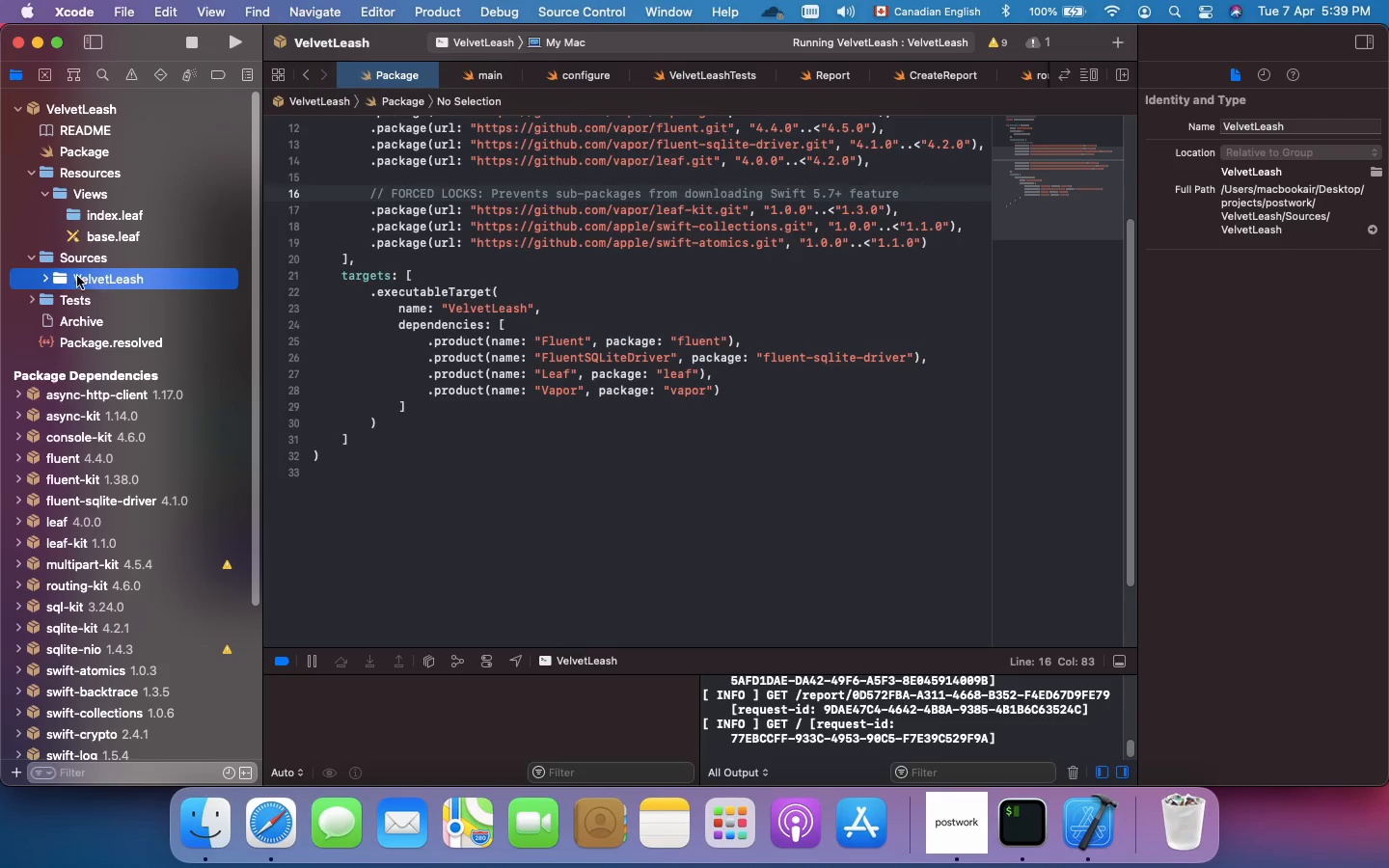 
left_click([90, 236])
 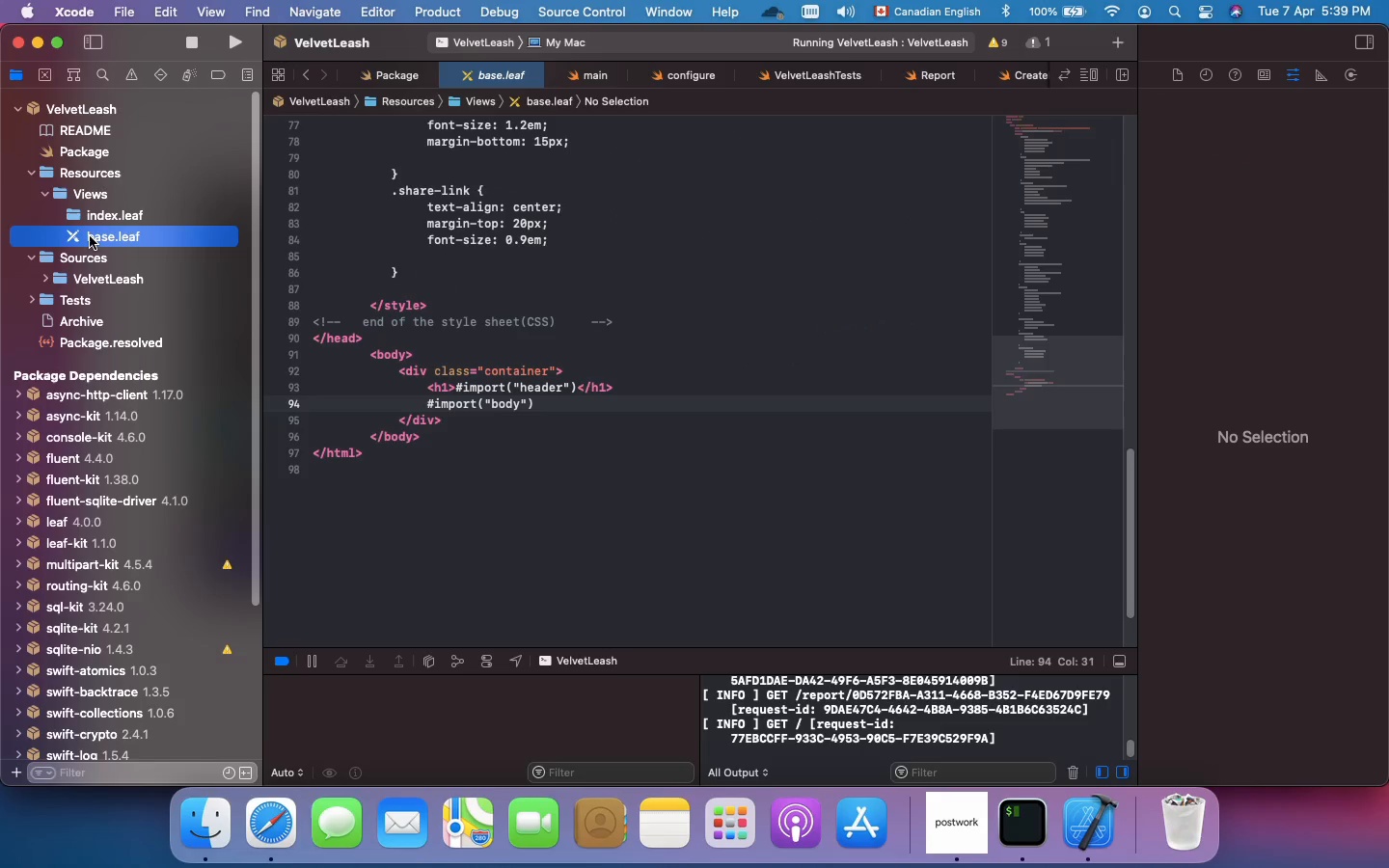 
right_click([90, 236])
 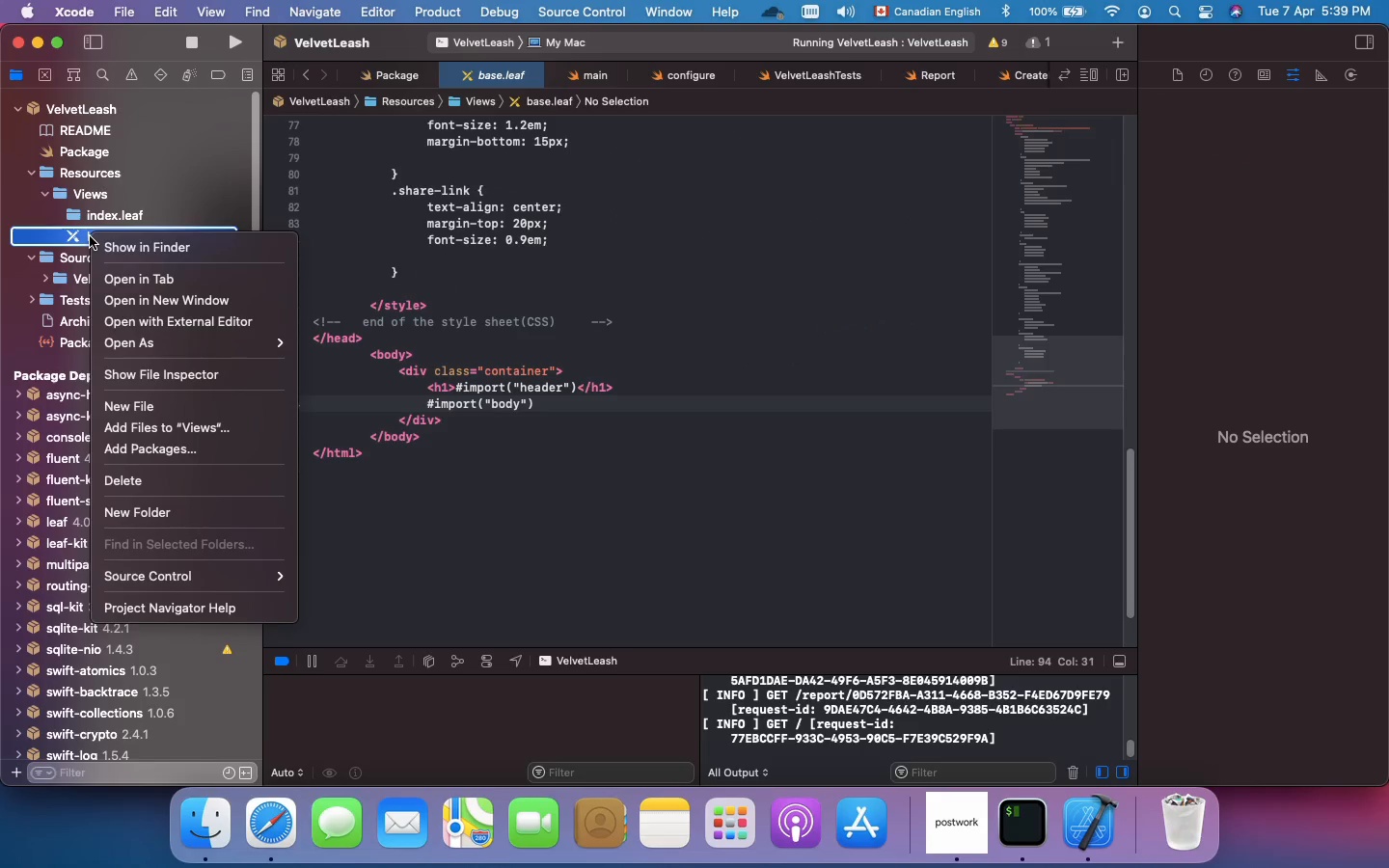 
mouse_move([164, 352])
 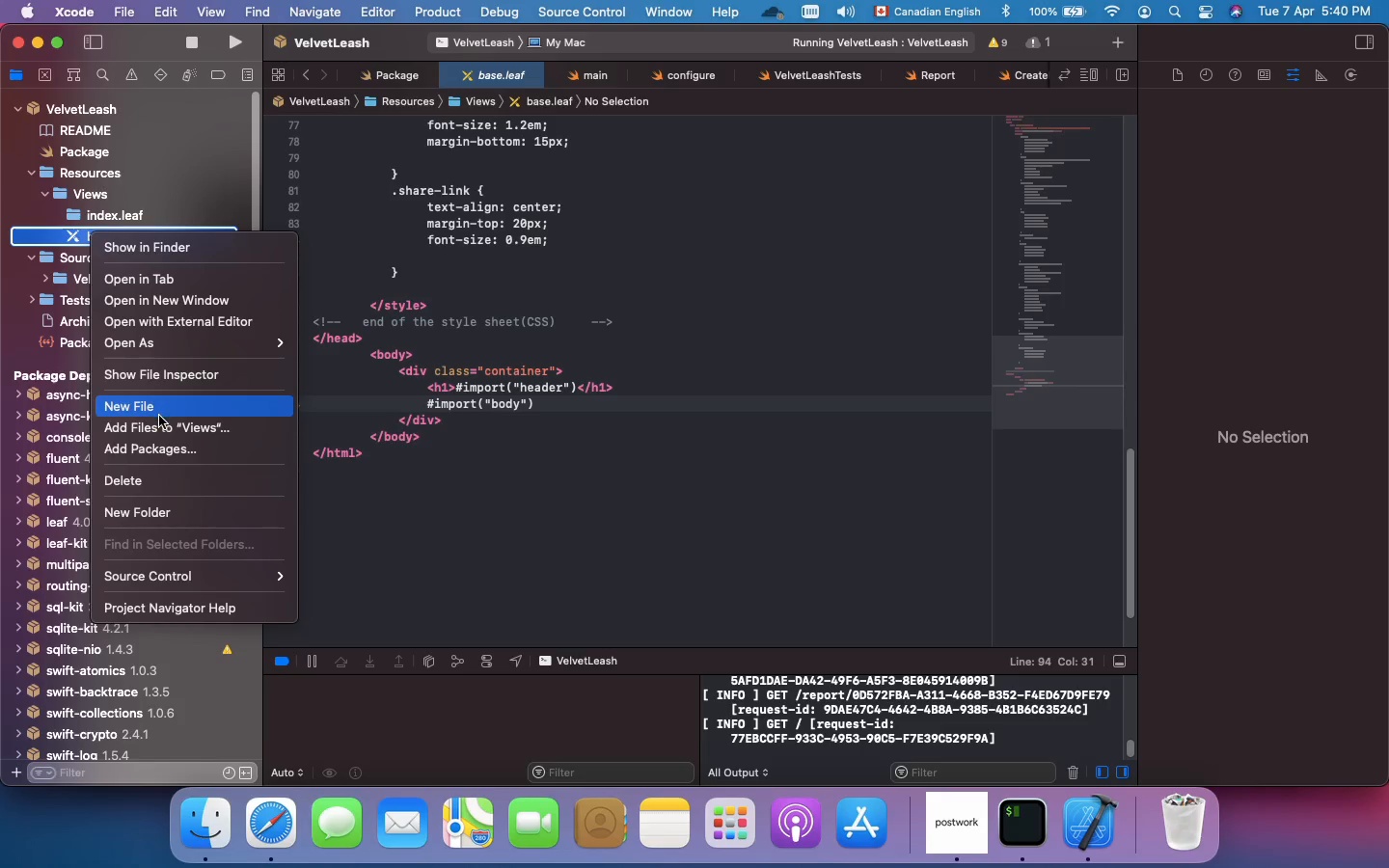 
left_click([159, 433])
 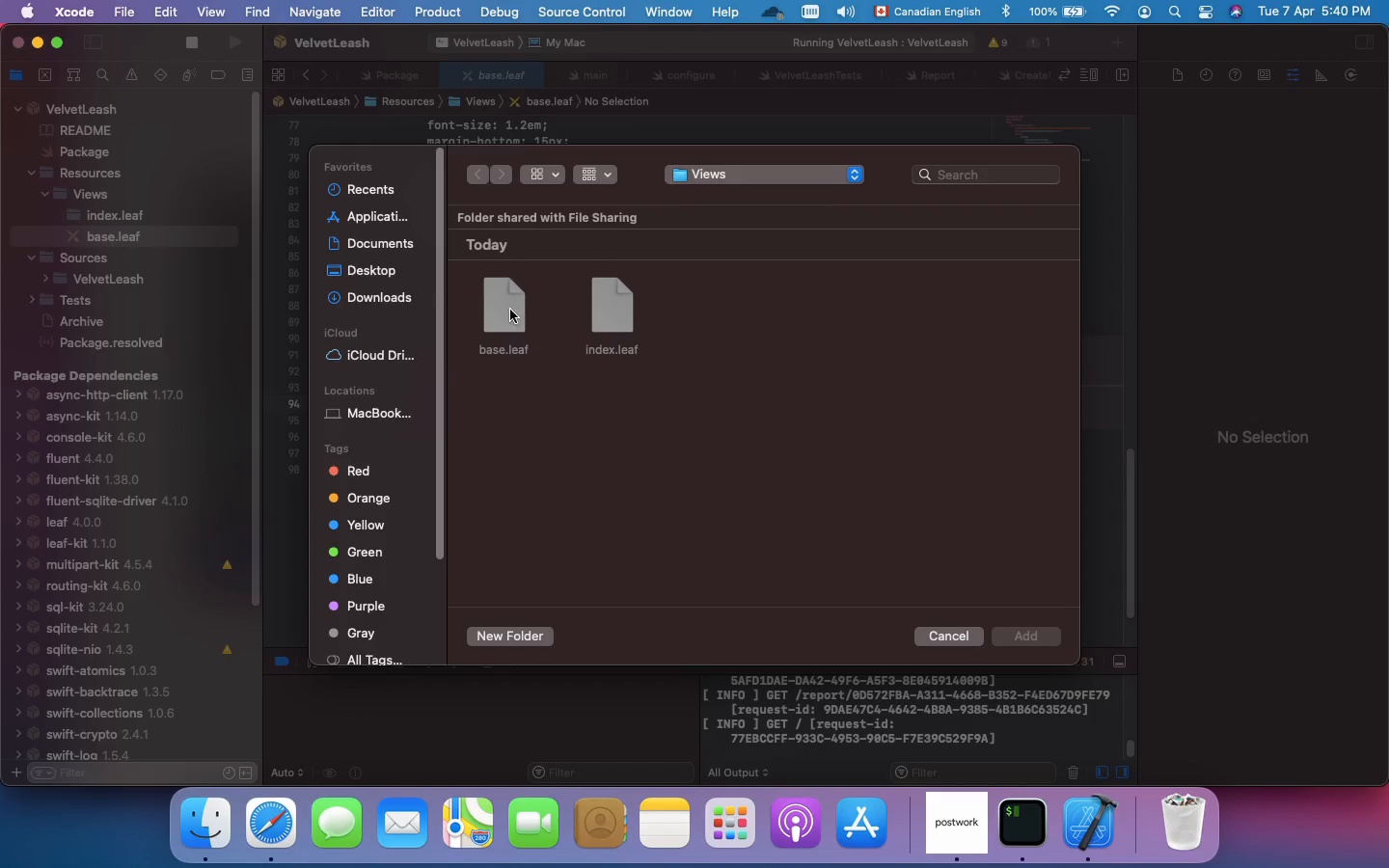 
double_click([497, 301])
 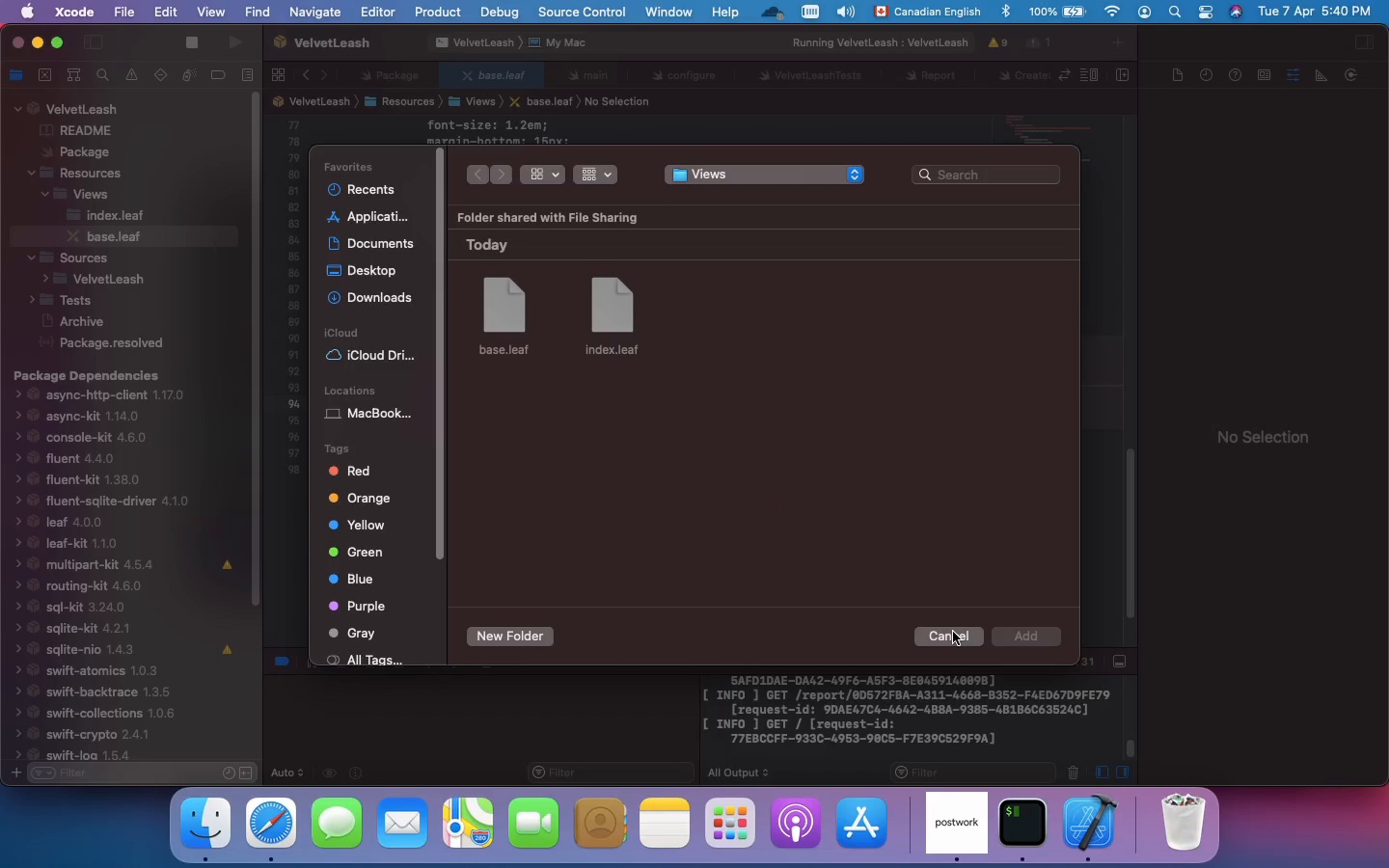 
left_click([947, 634])
 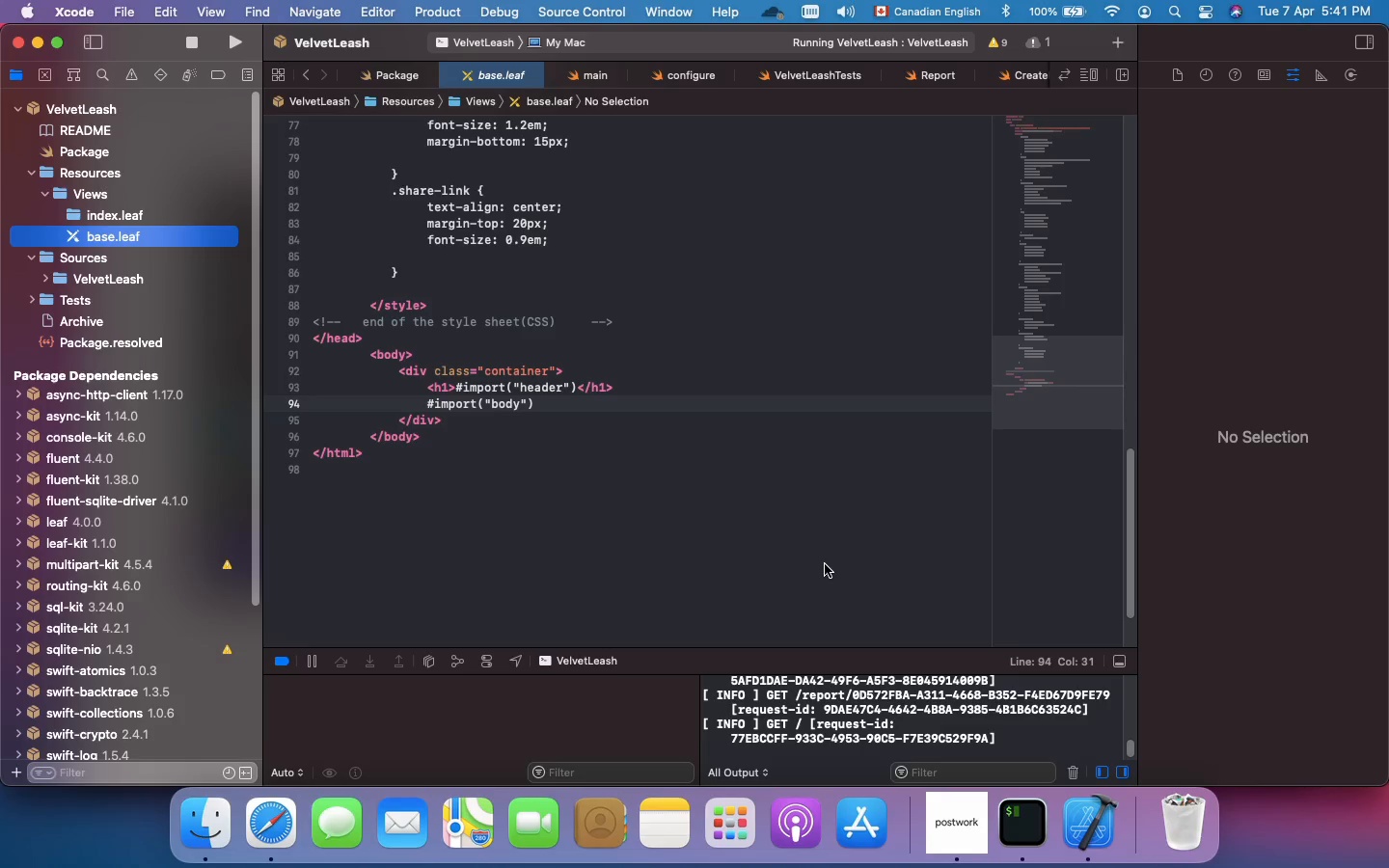 
wait(69.23)
 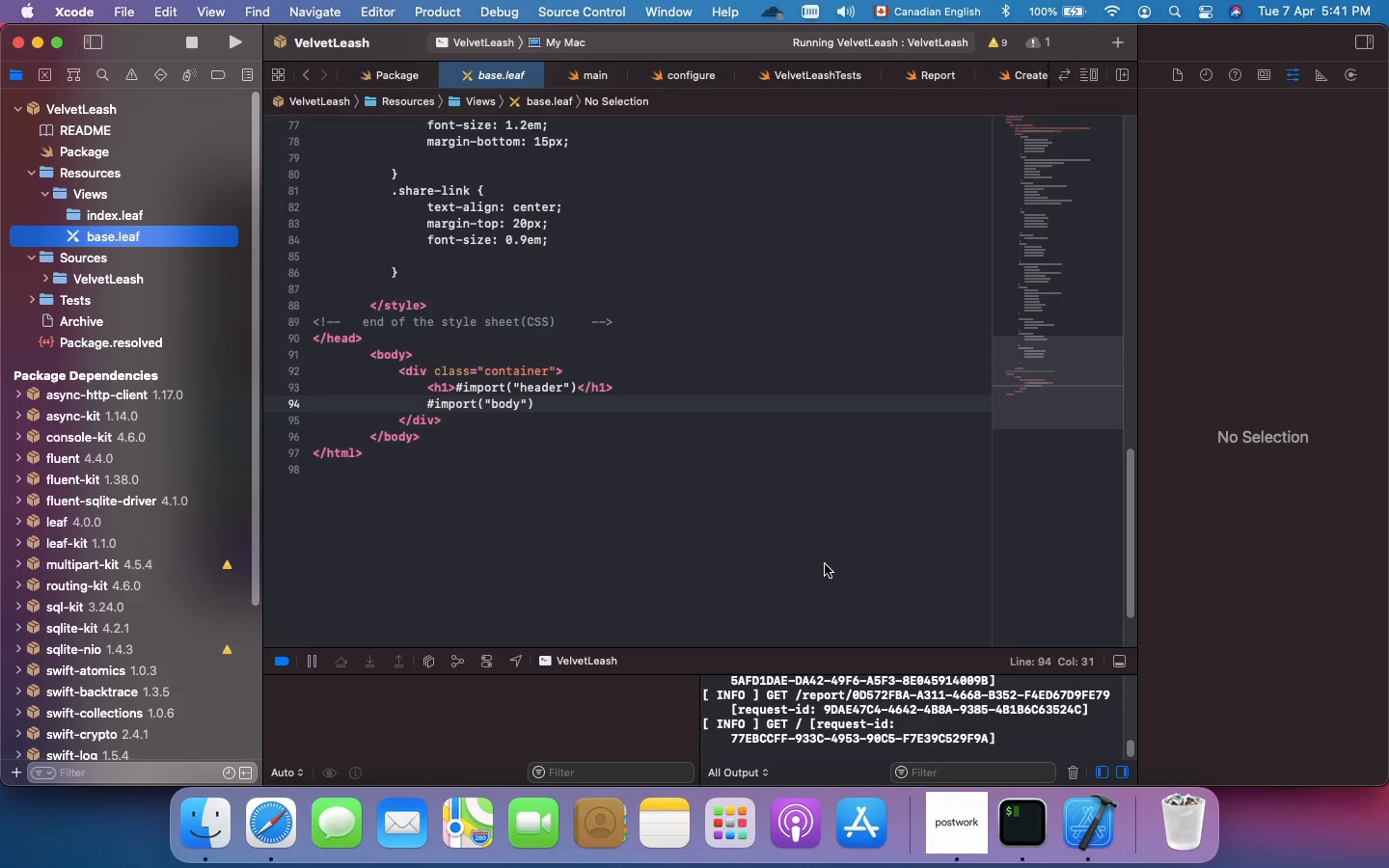 
left_click([122, 220])
 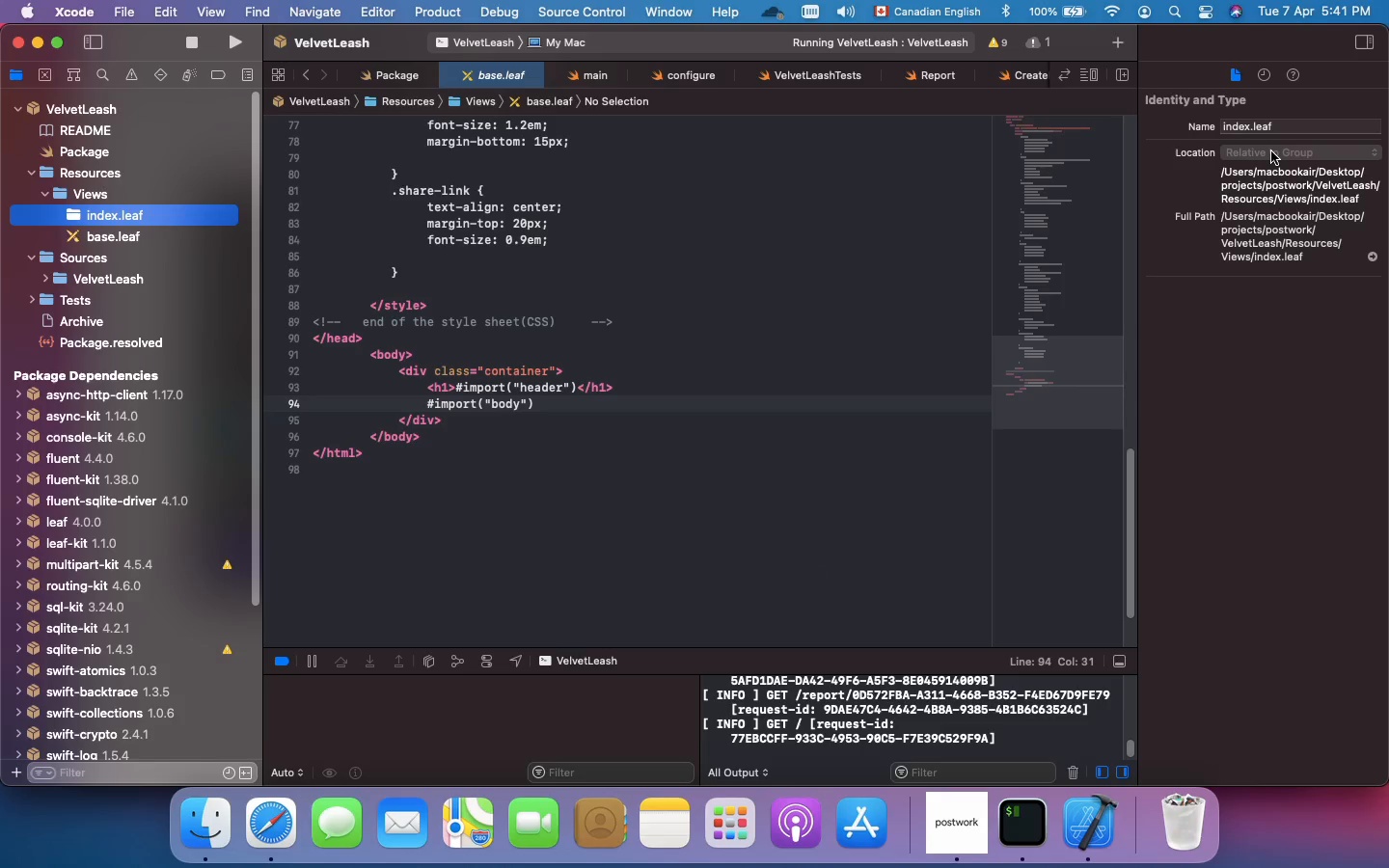 
left_click([1271, 152])
 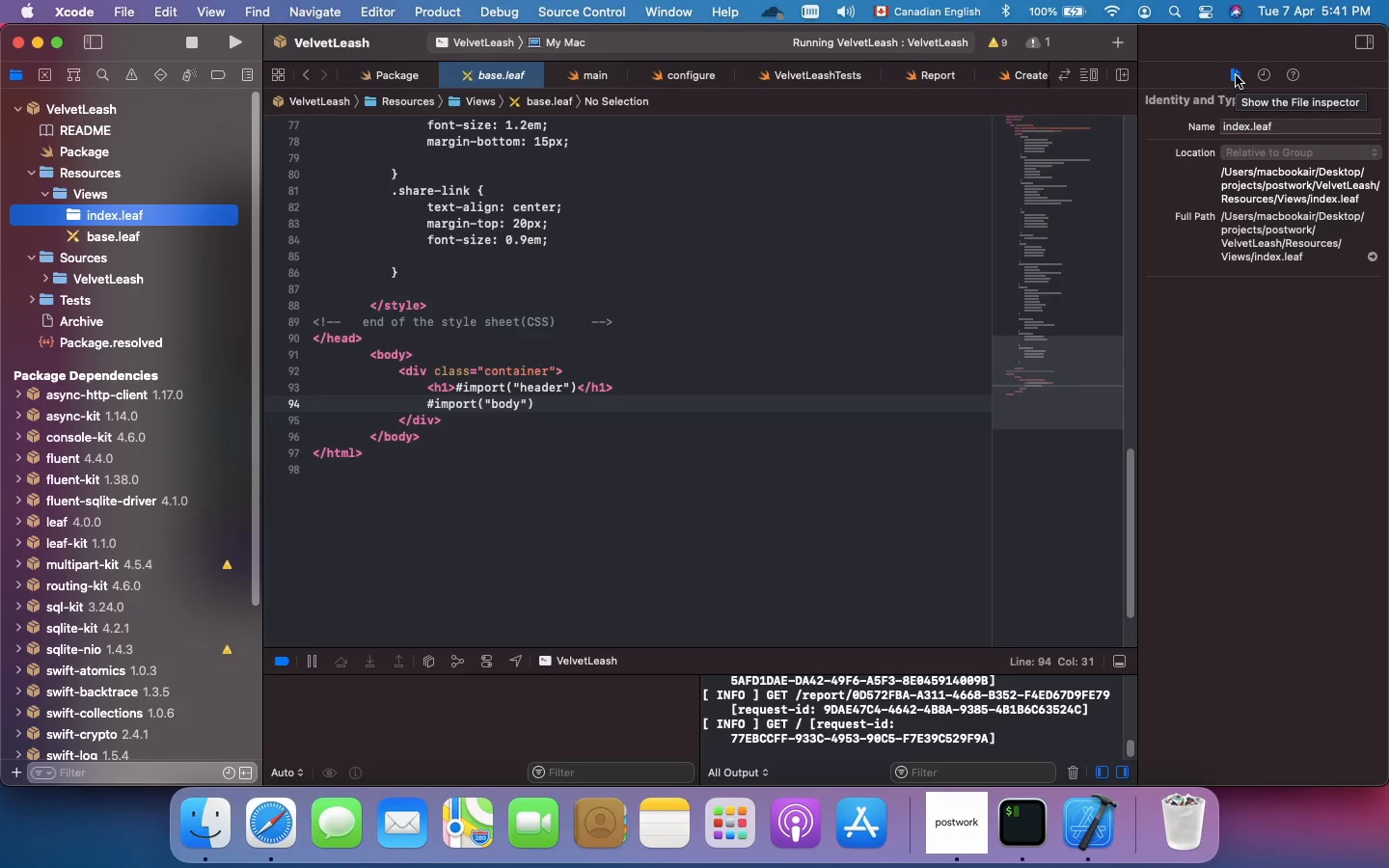 
wait(20.27)
 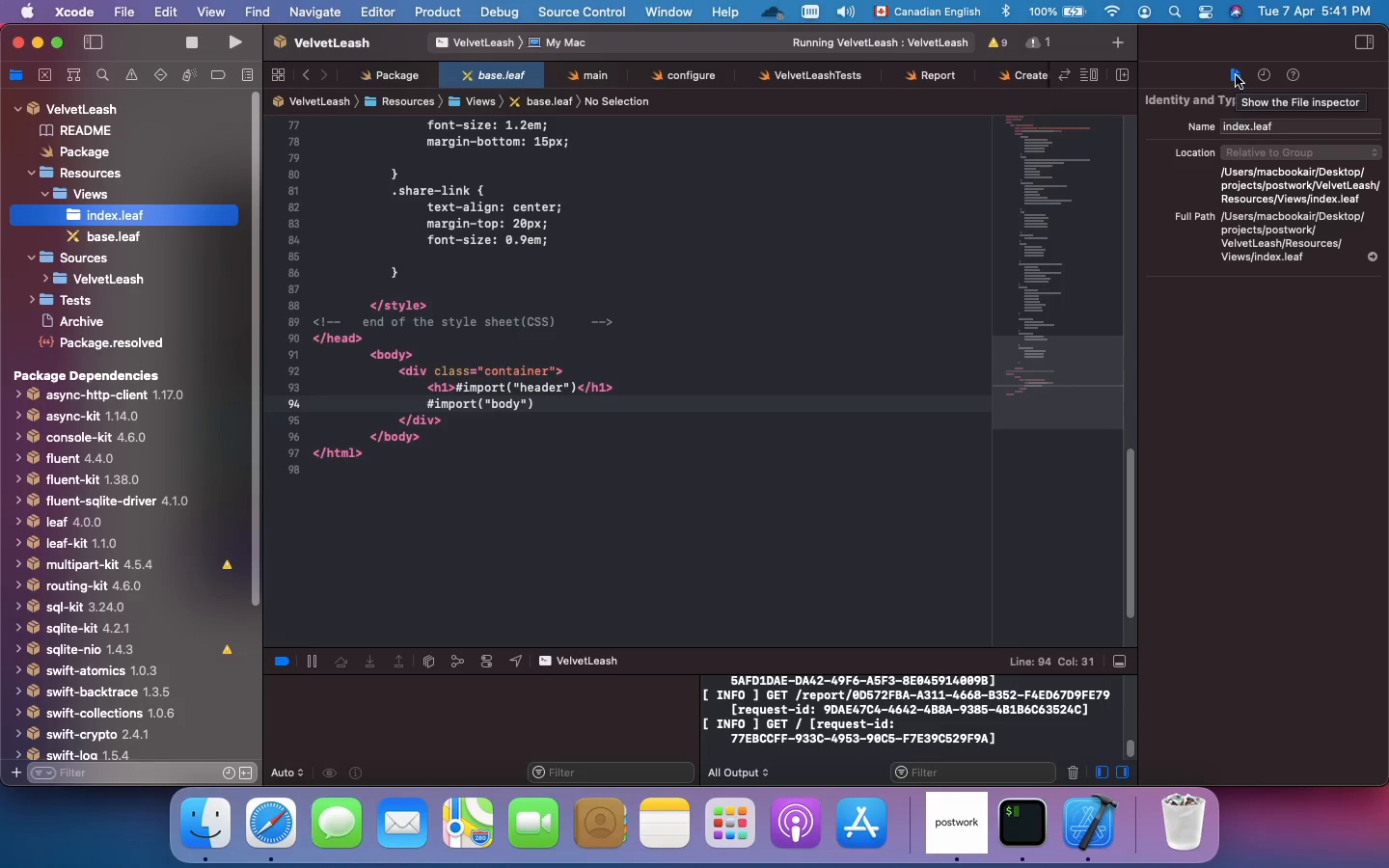 
left_click([1236, 75])
 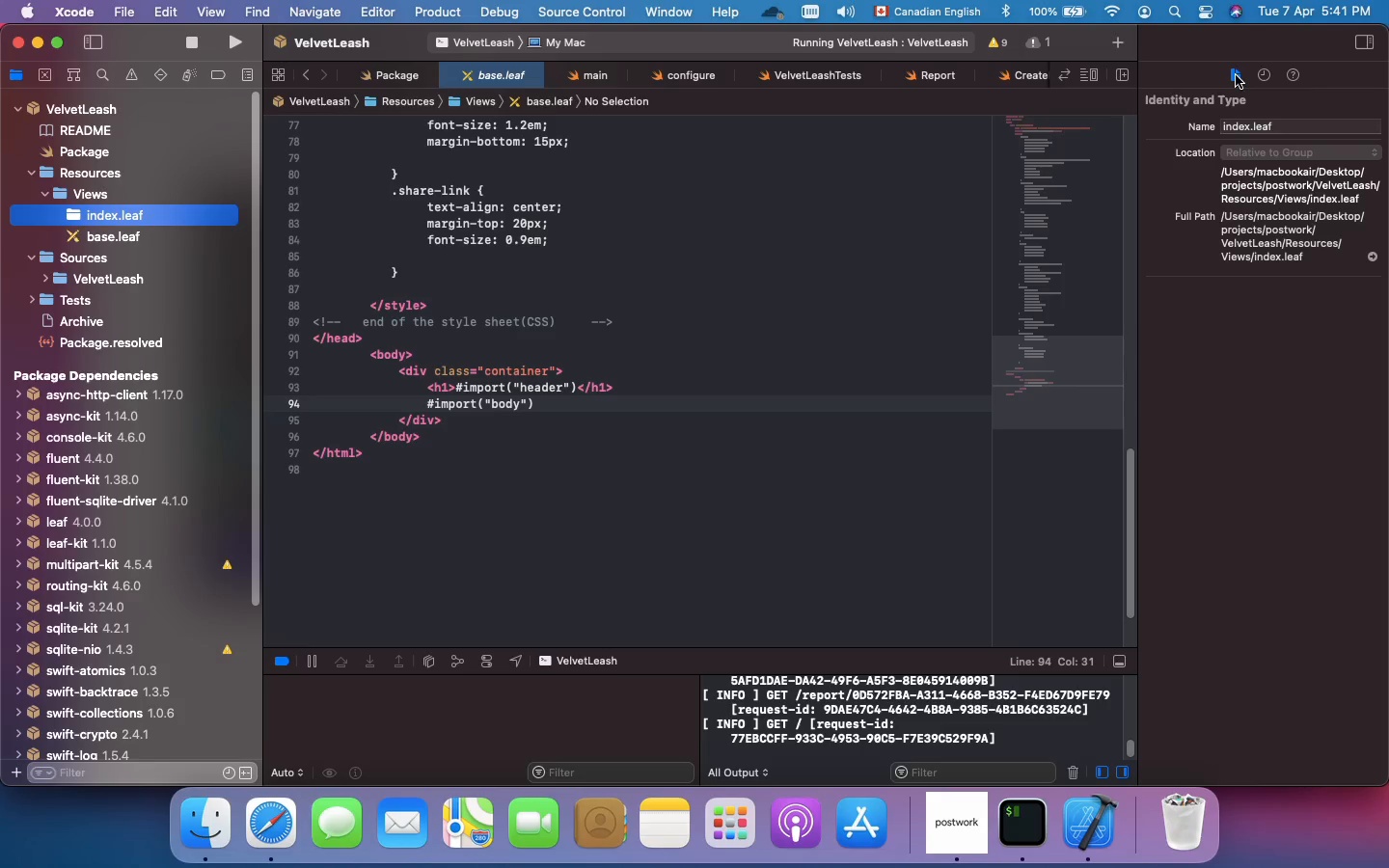 
left_click([1236, 75])
 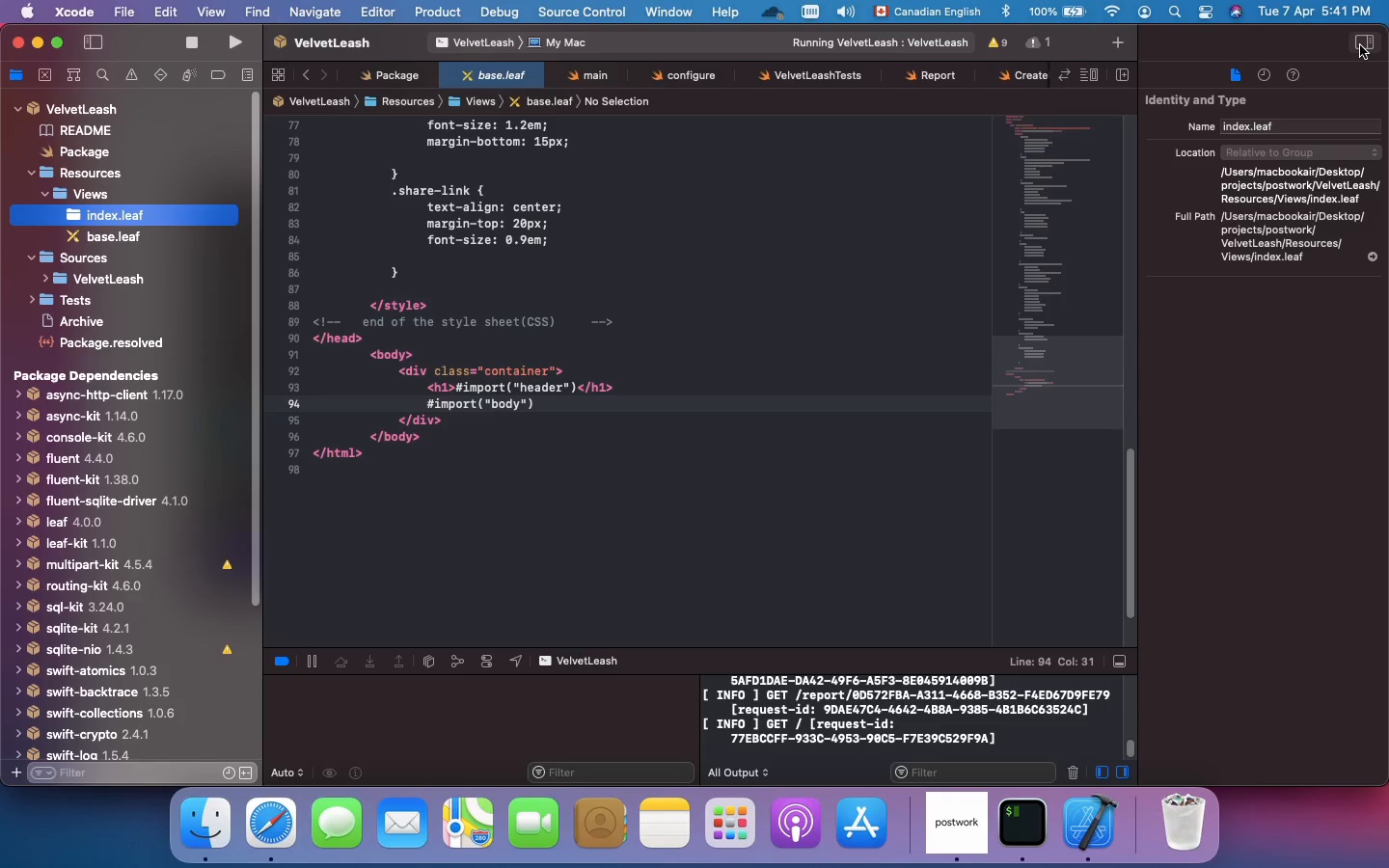 
left_click([1360, 45])
 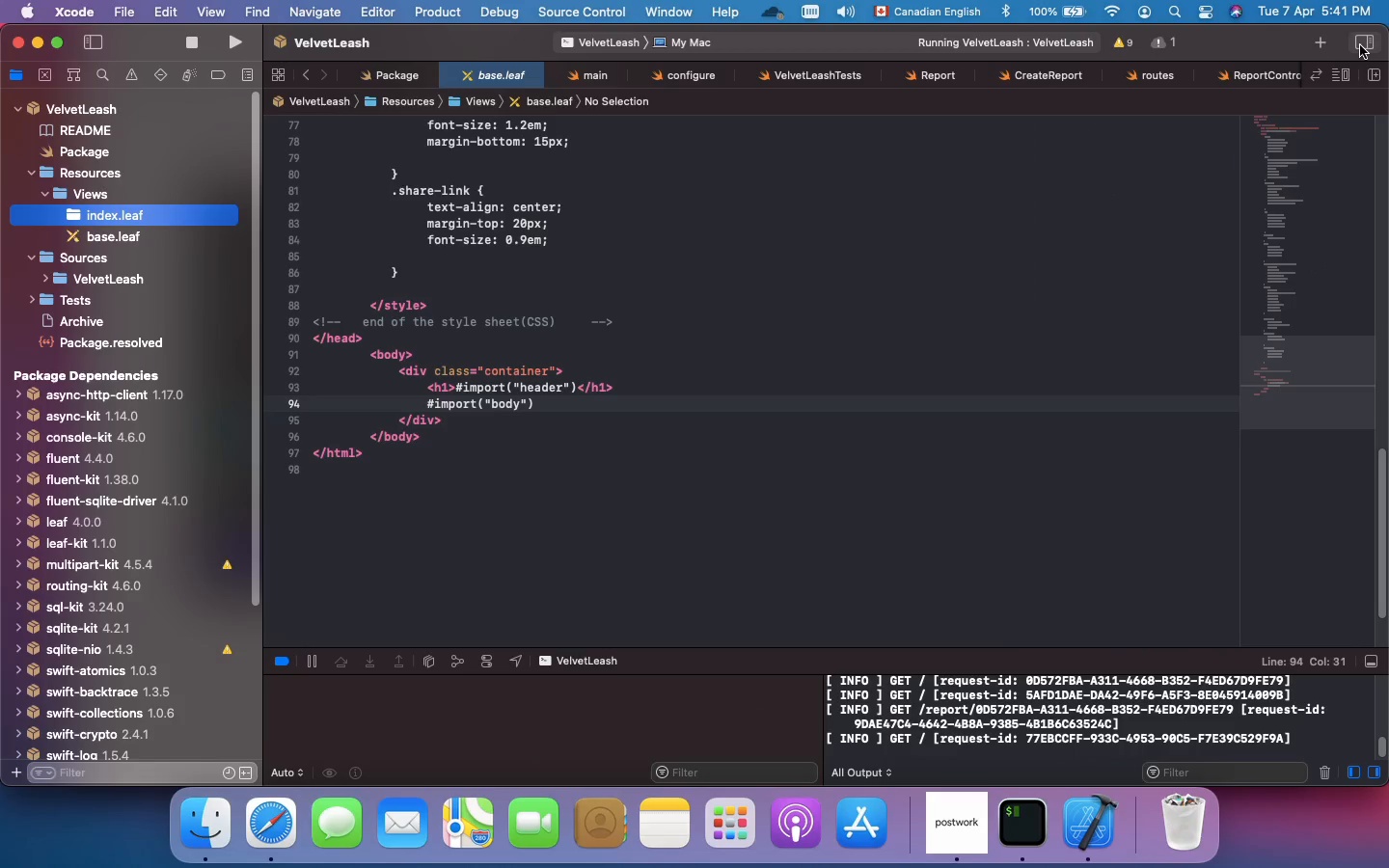 
left_click([1360, 45])
 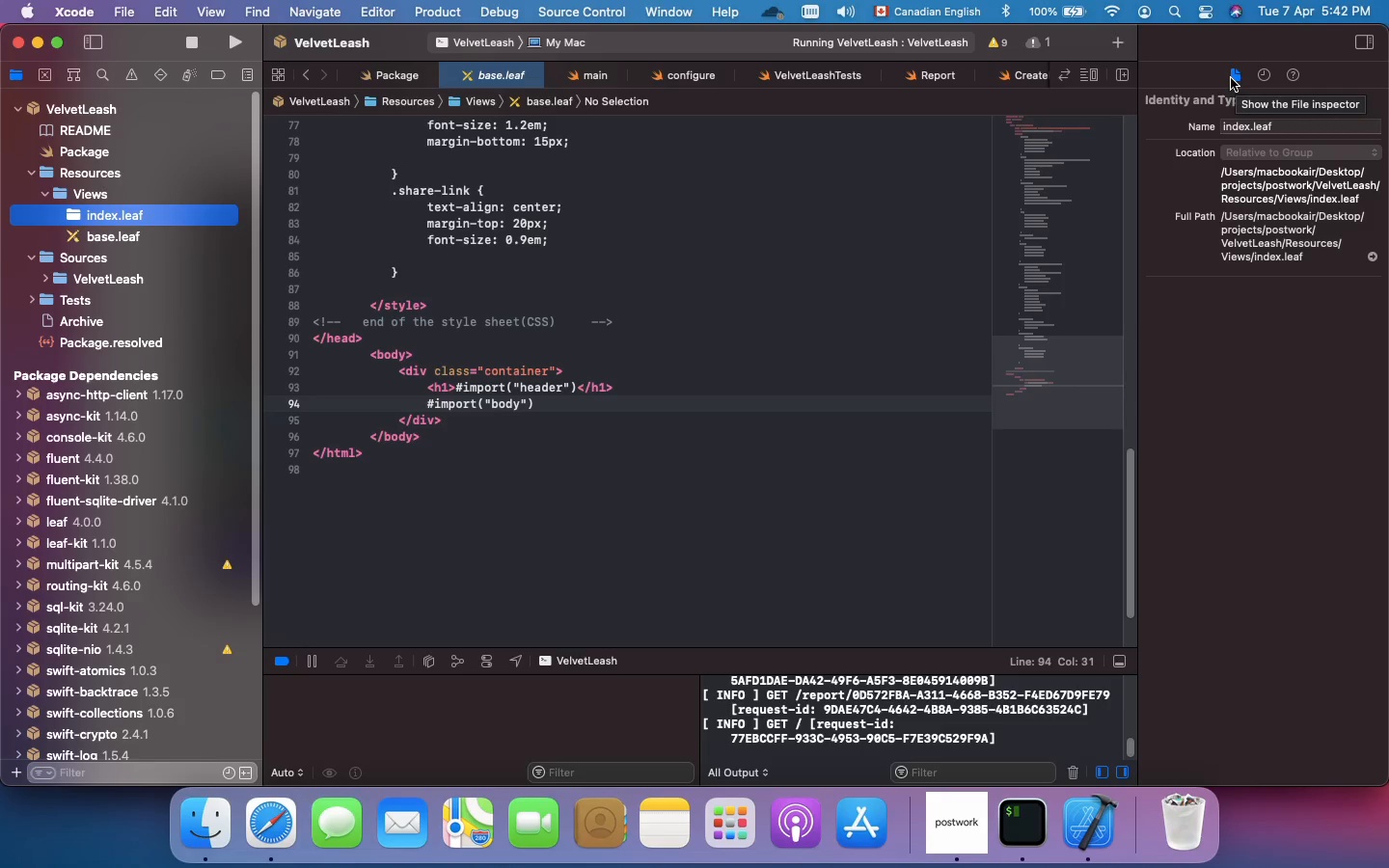 
wait(19.71)
 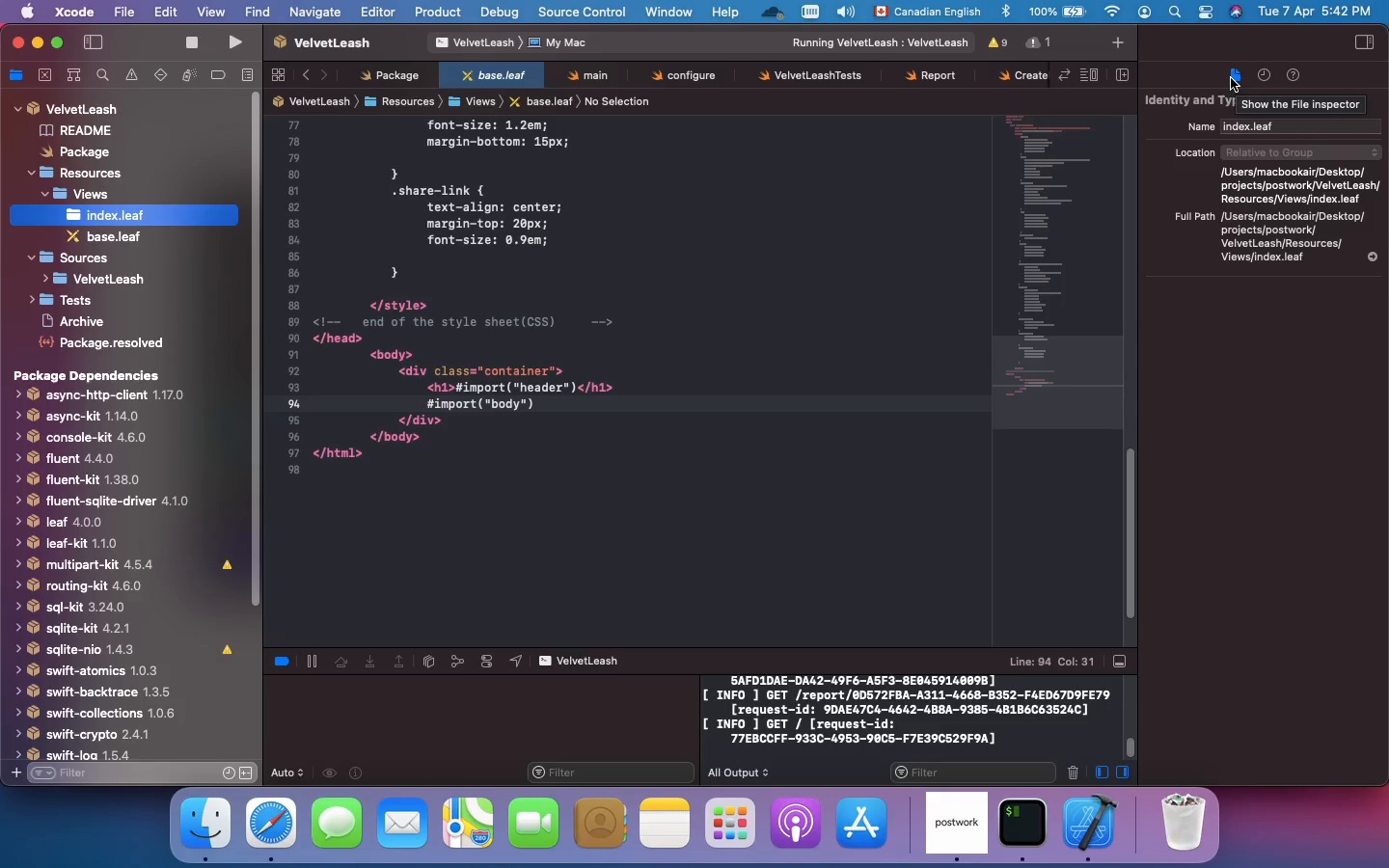 
left_click([887, 231])
 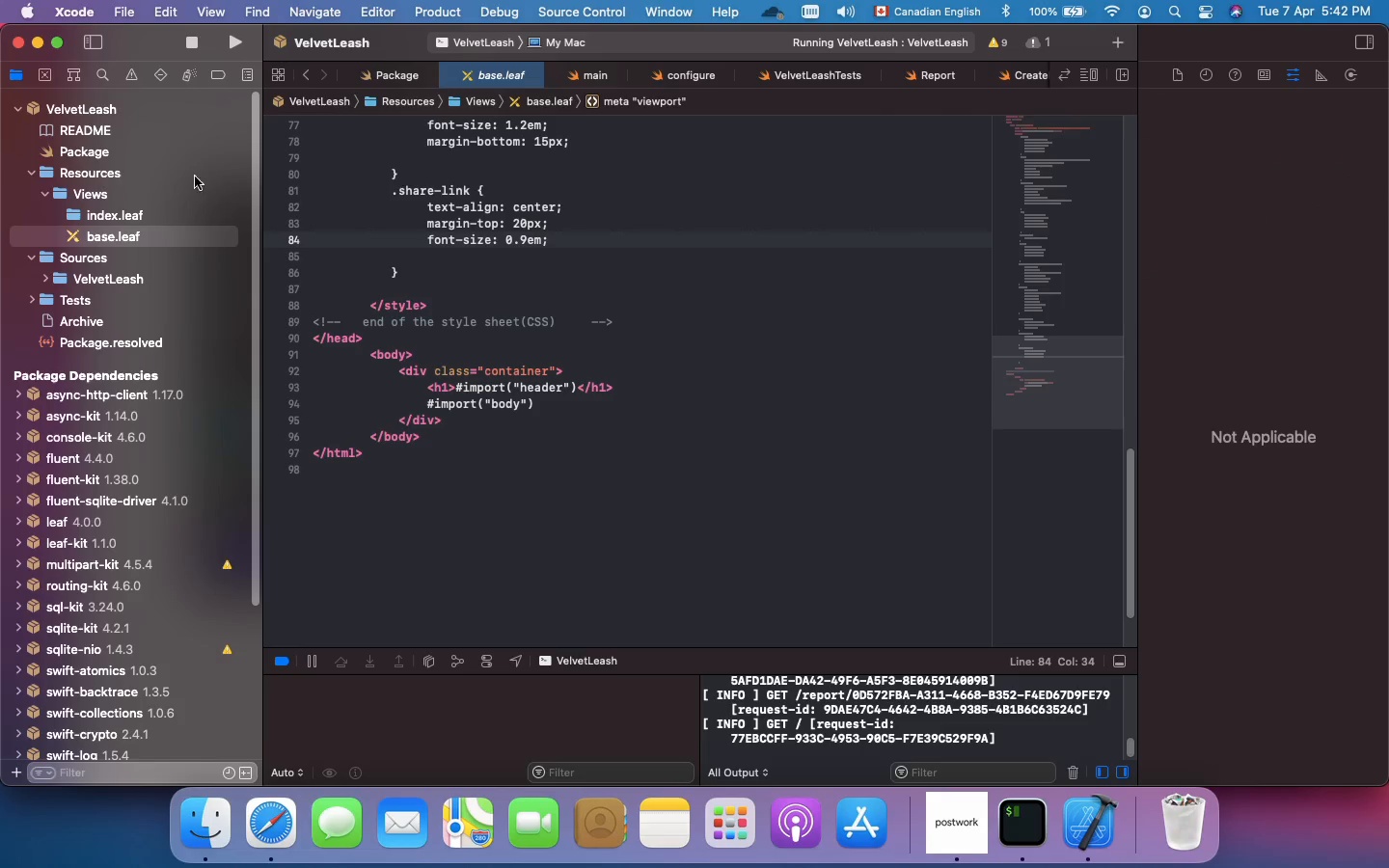 
left_click([123, 215])
 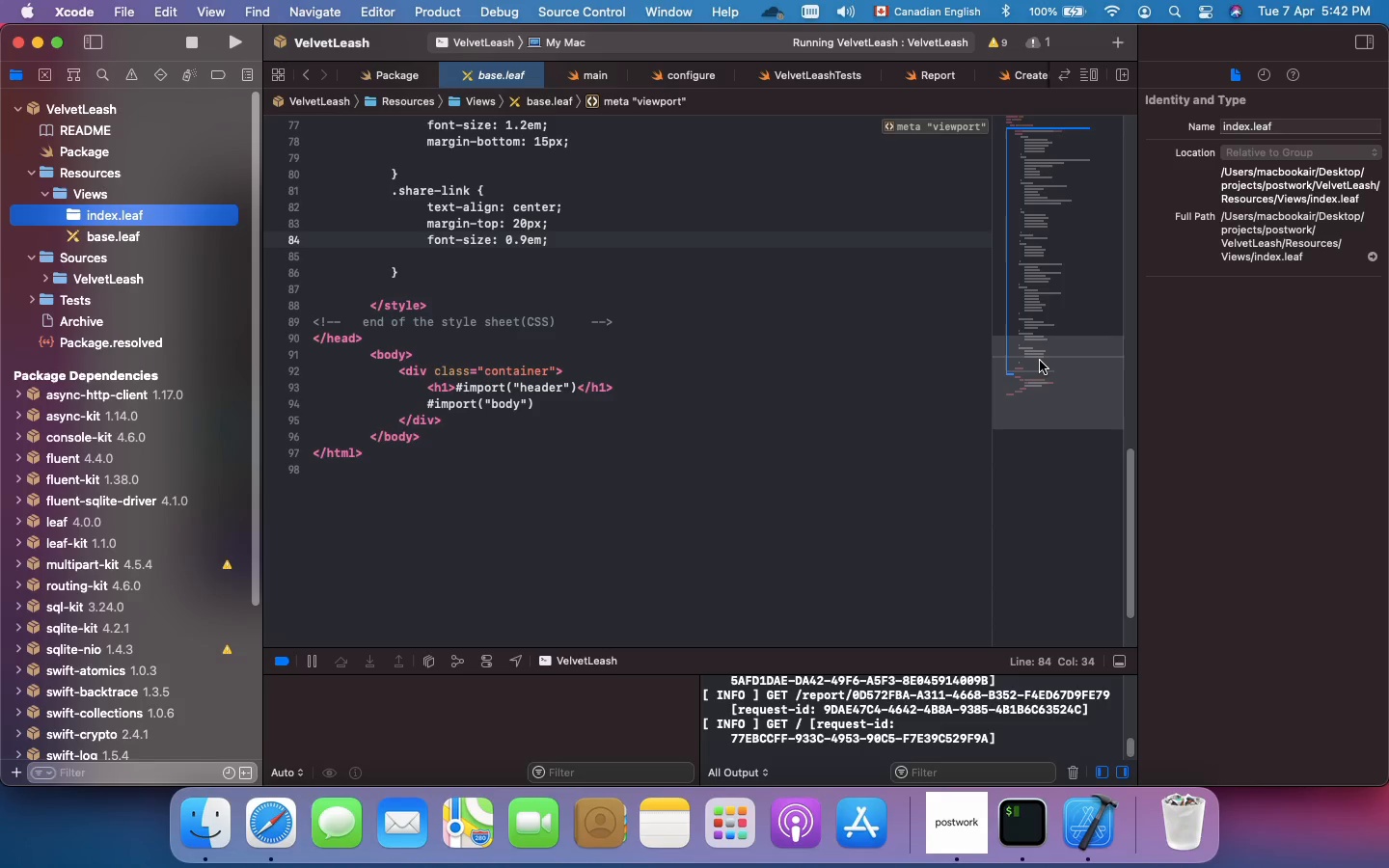 
wait(20.67)
 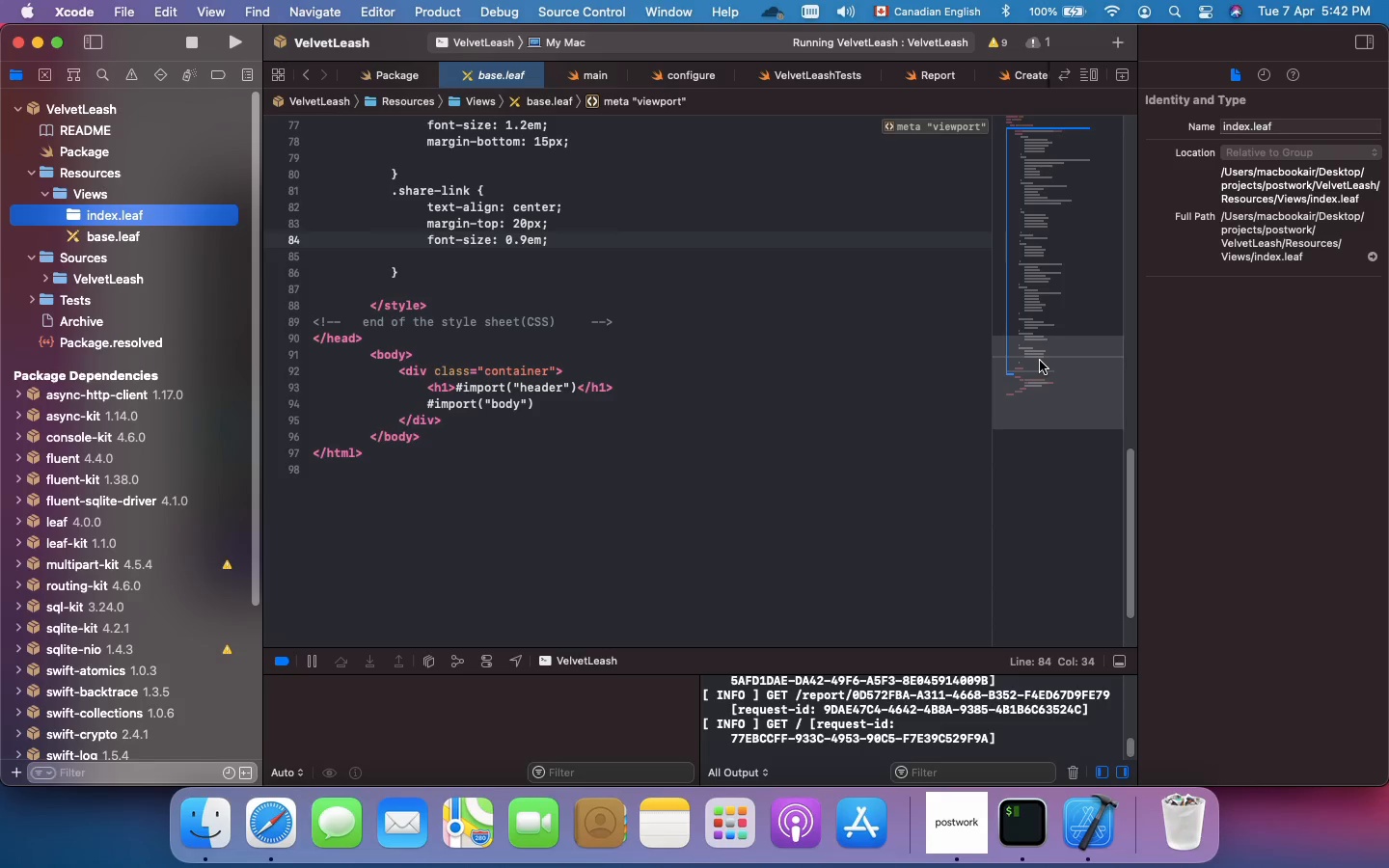 
key(Alt+Meta+O)
 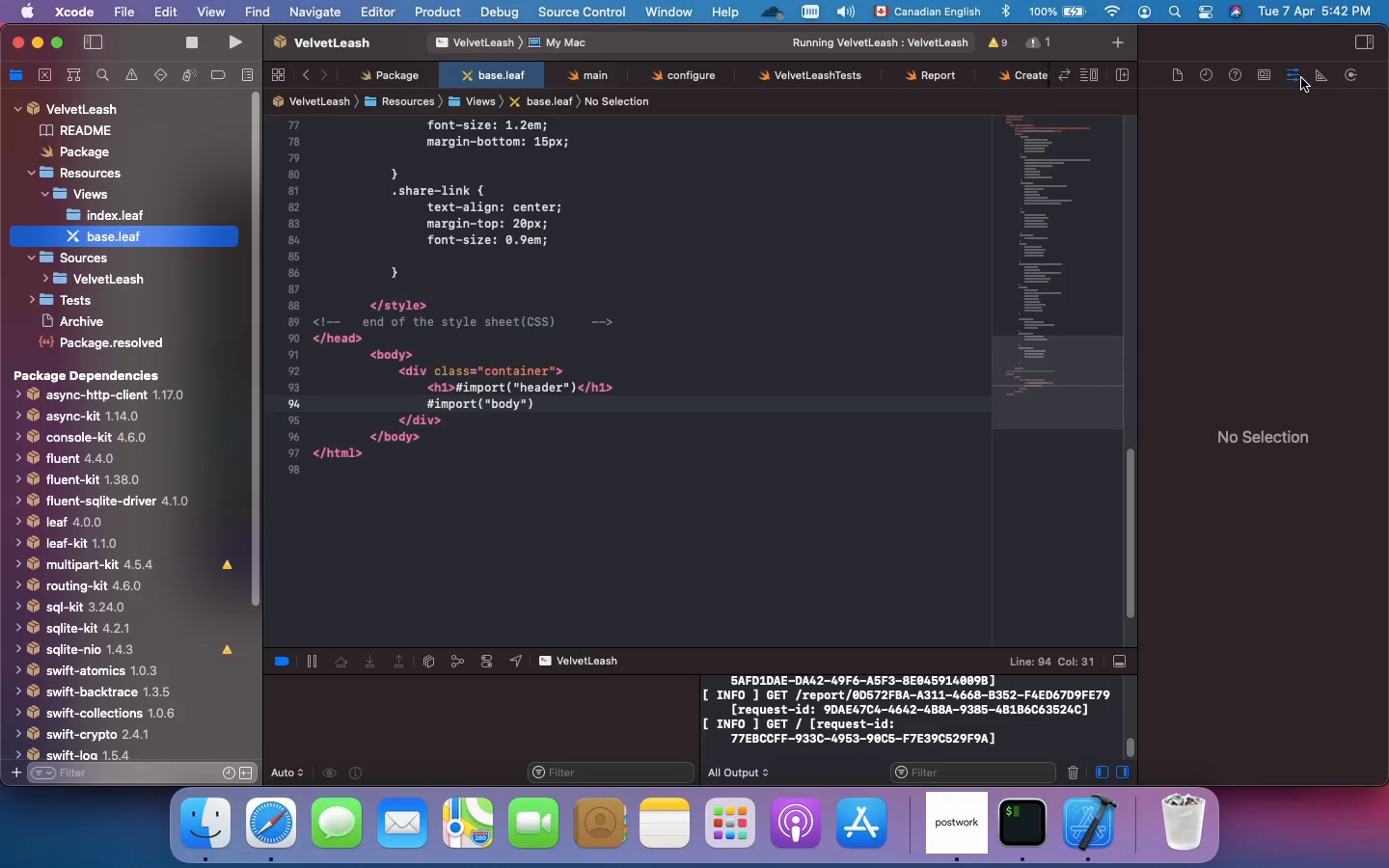 
wait(10.81)
 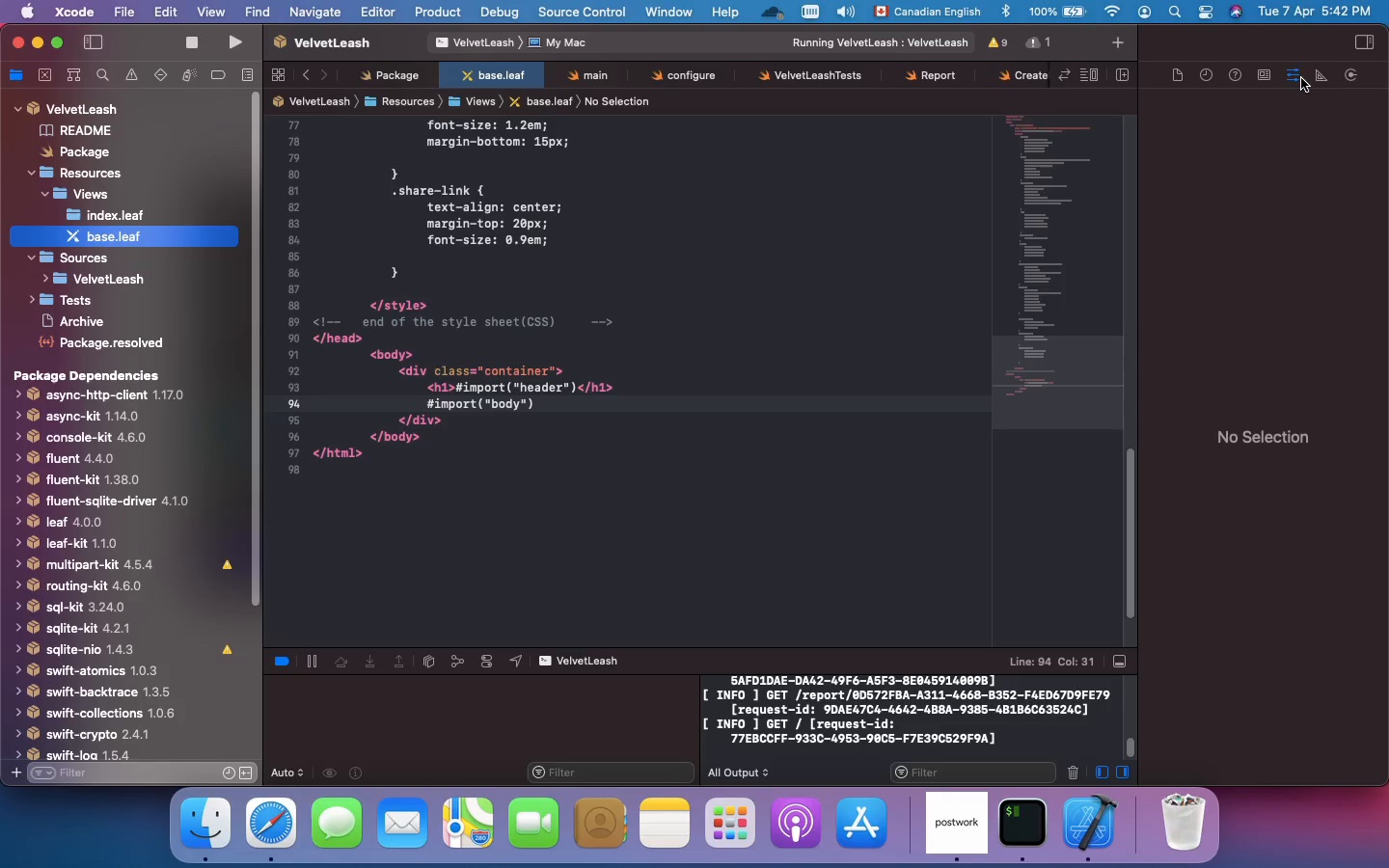 
left_click([131, 213])
 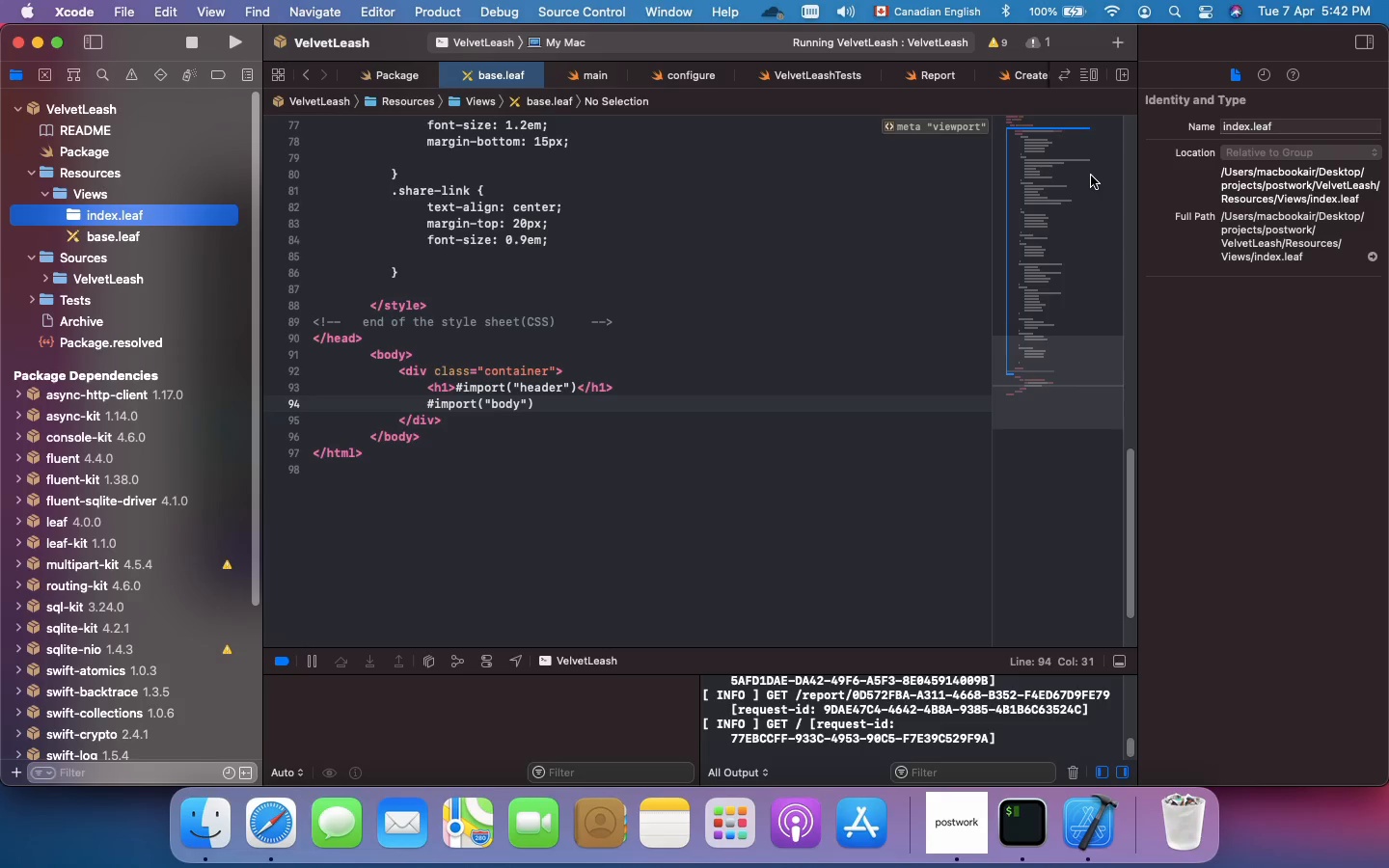 
wait(6.06)
 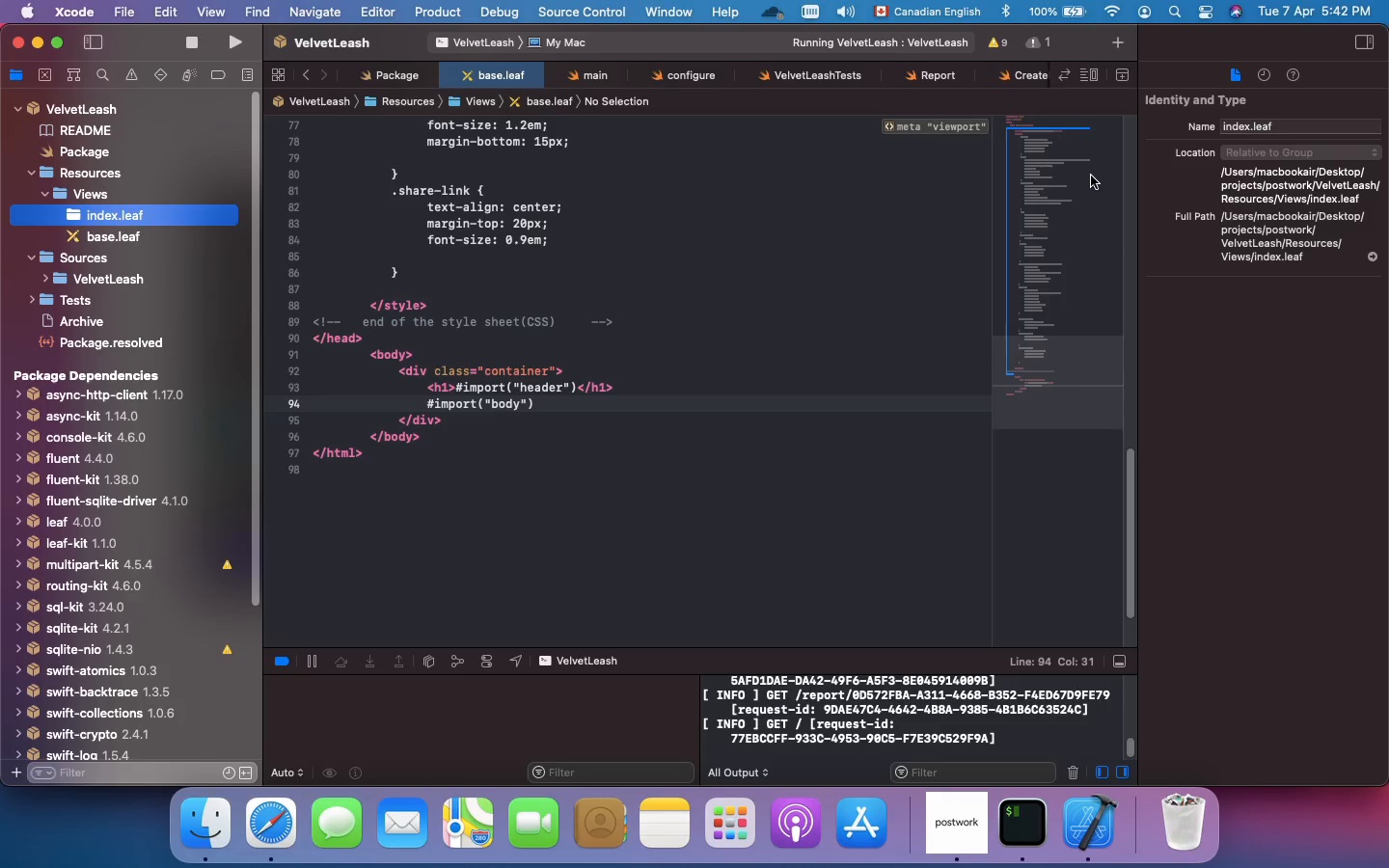 
key(Alt+Meta+O)
 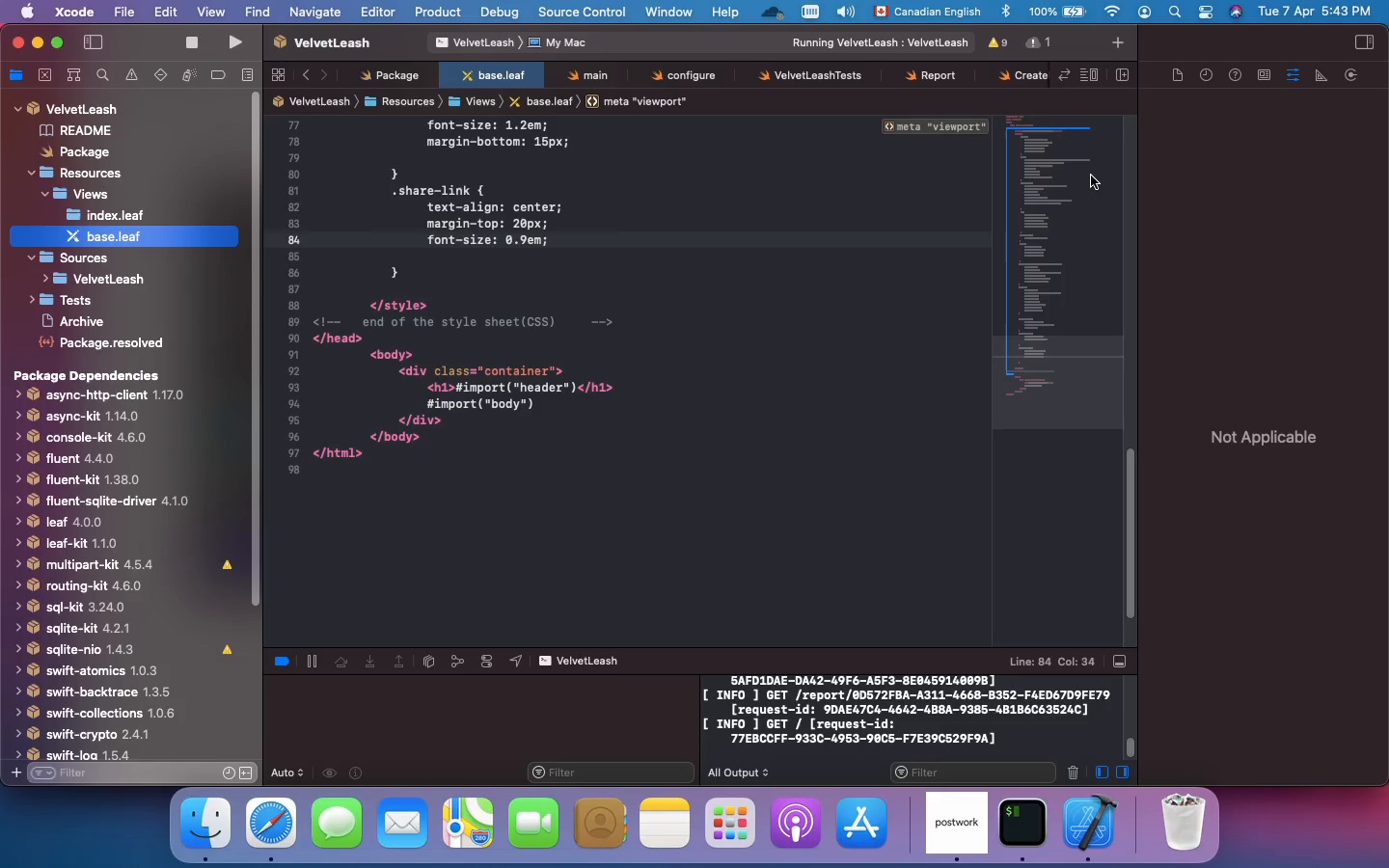 
wait(15.34)
 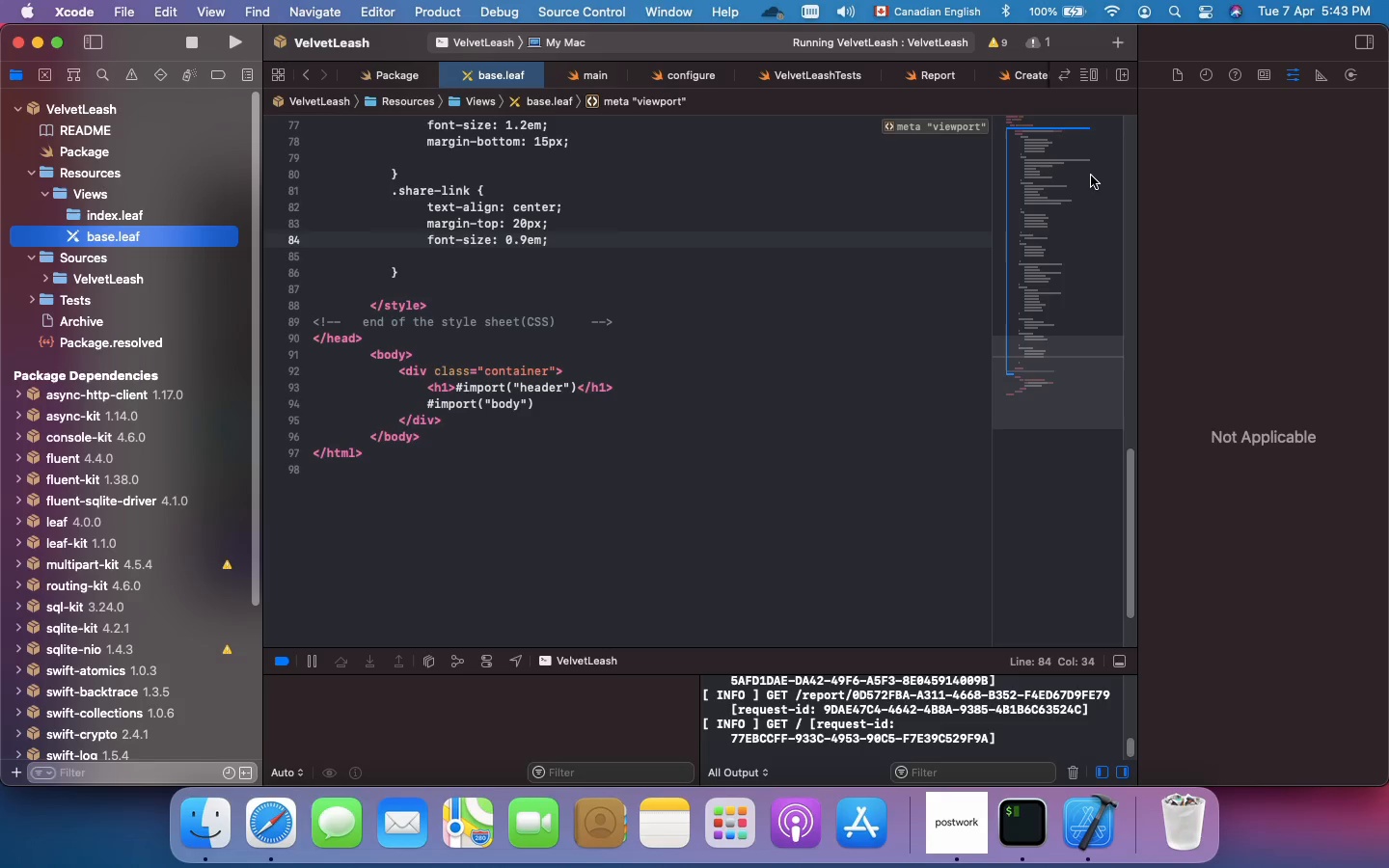 
left_click([1175, 77])
 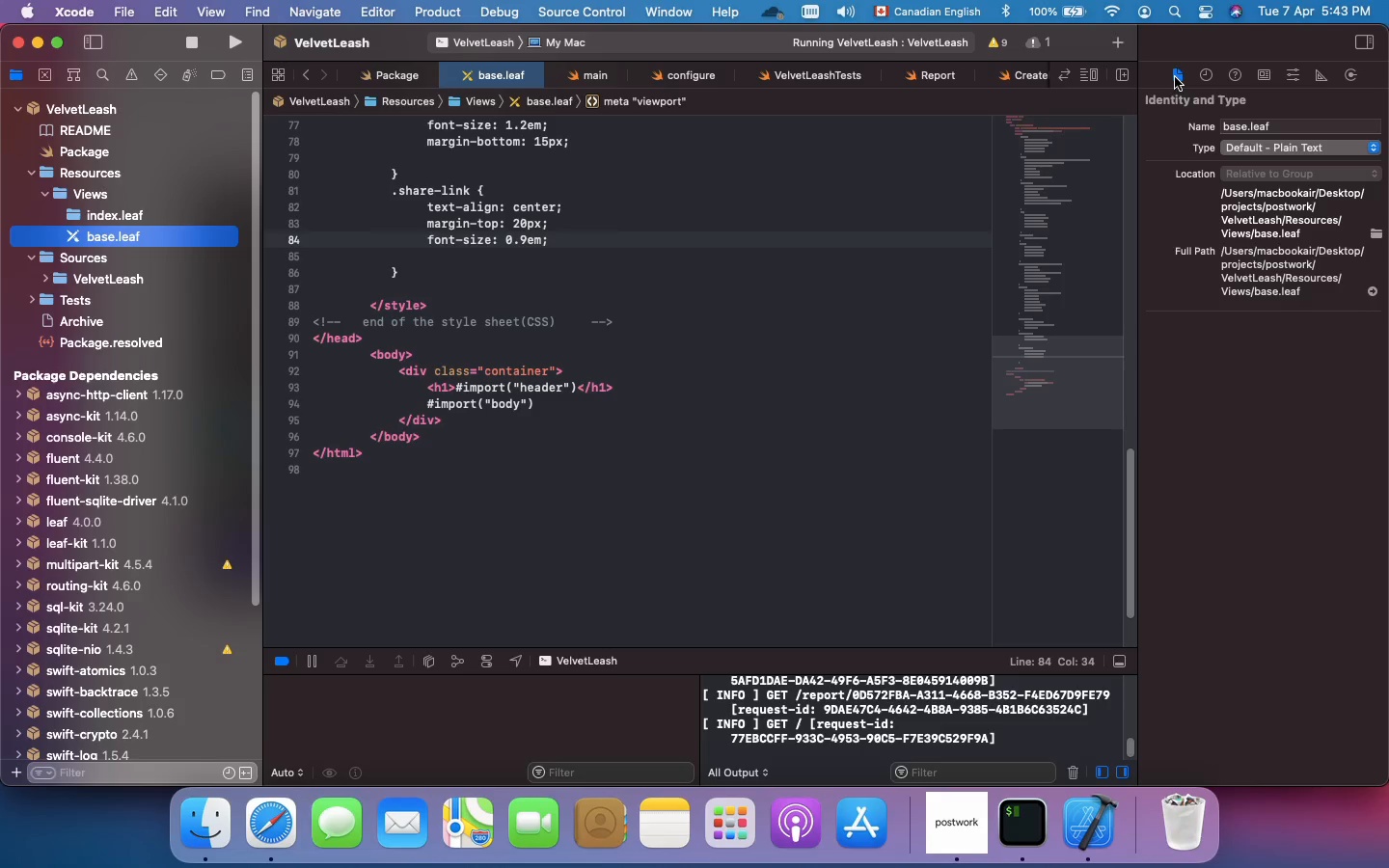 
wait(30.29)
 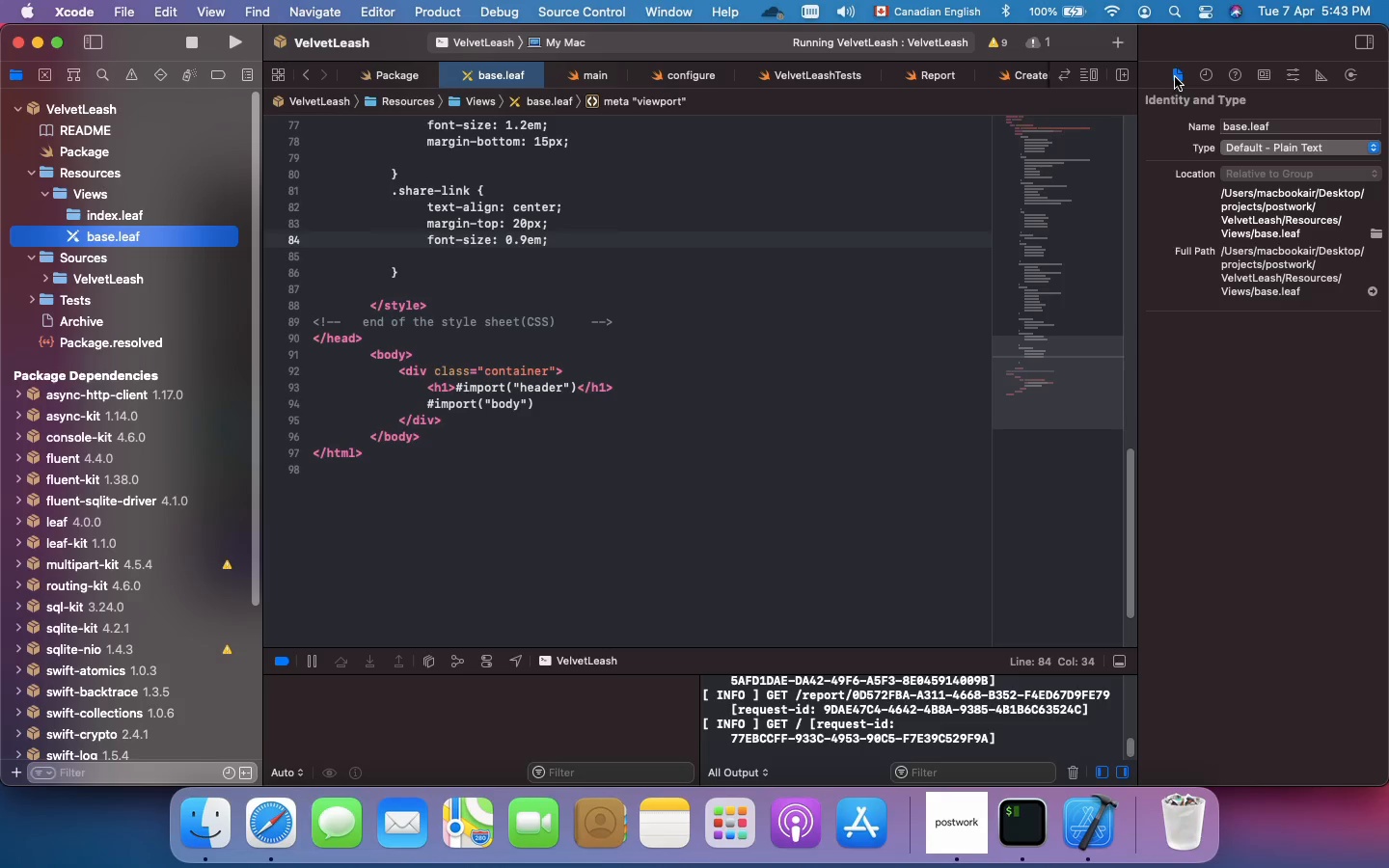 
left_click([133, 214])
 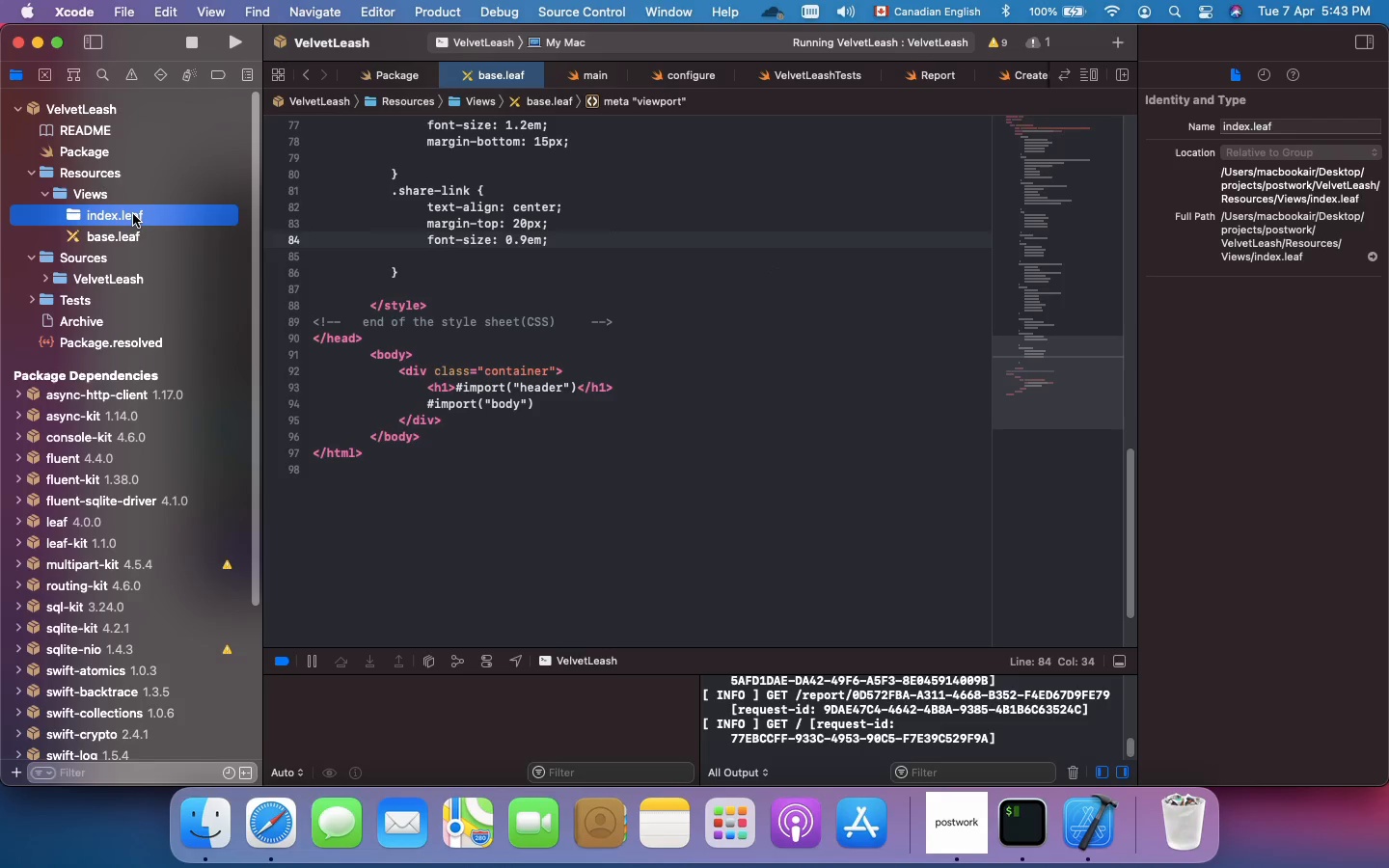 
left_click([133, 214])
 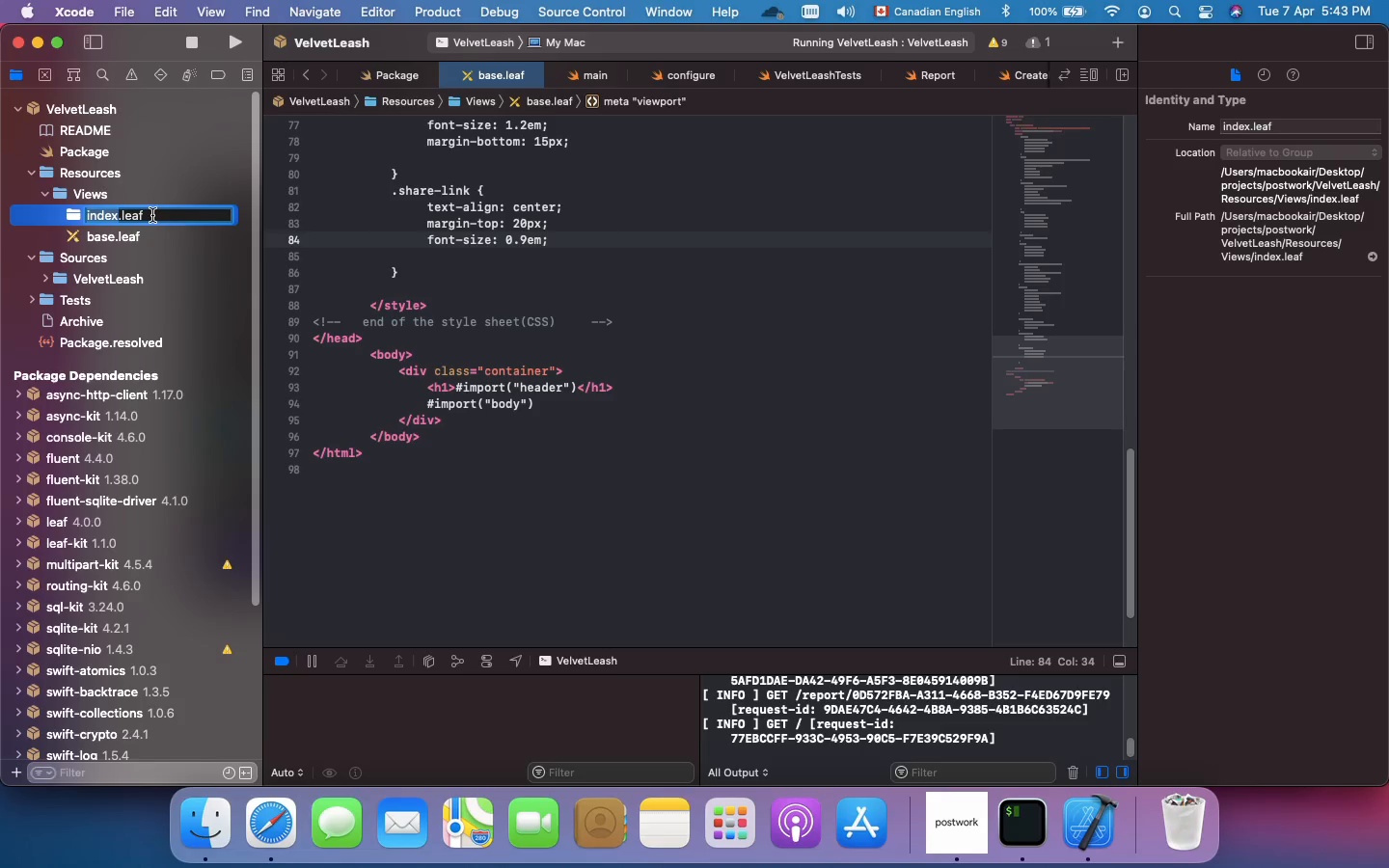 
left_click([152, 215])
 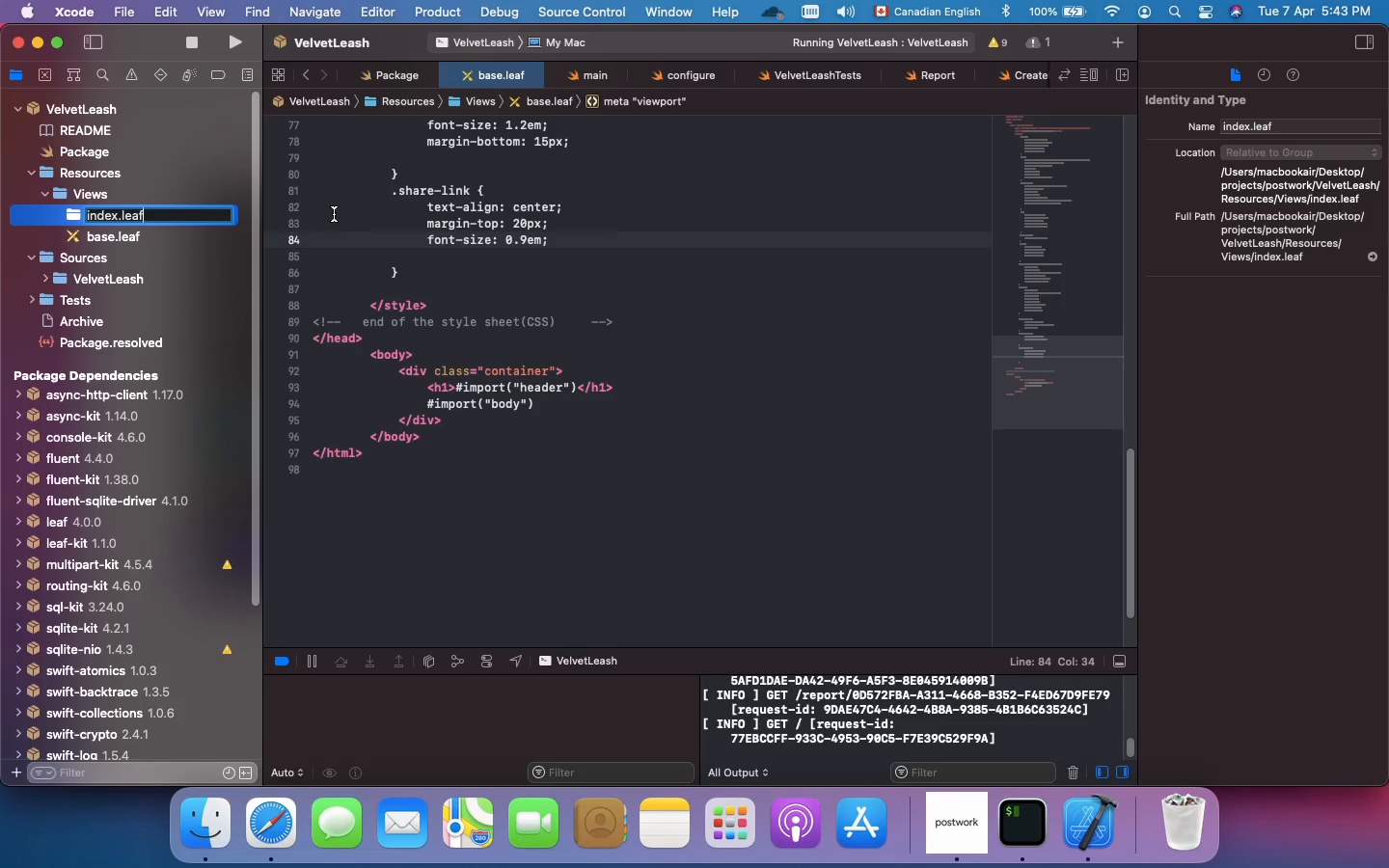 
wait(7.96)
 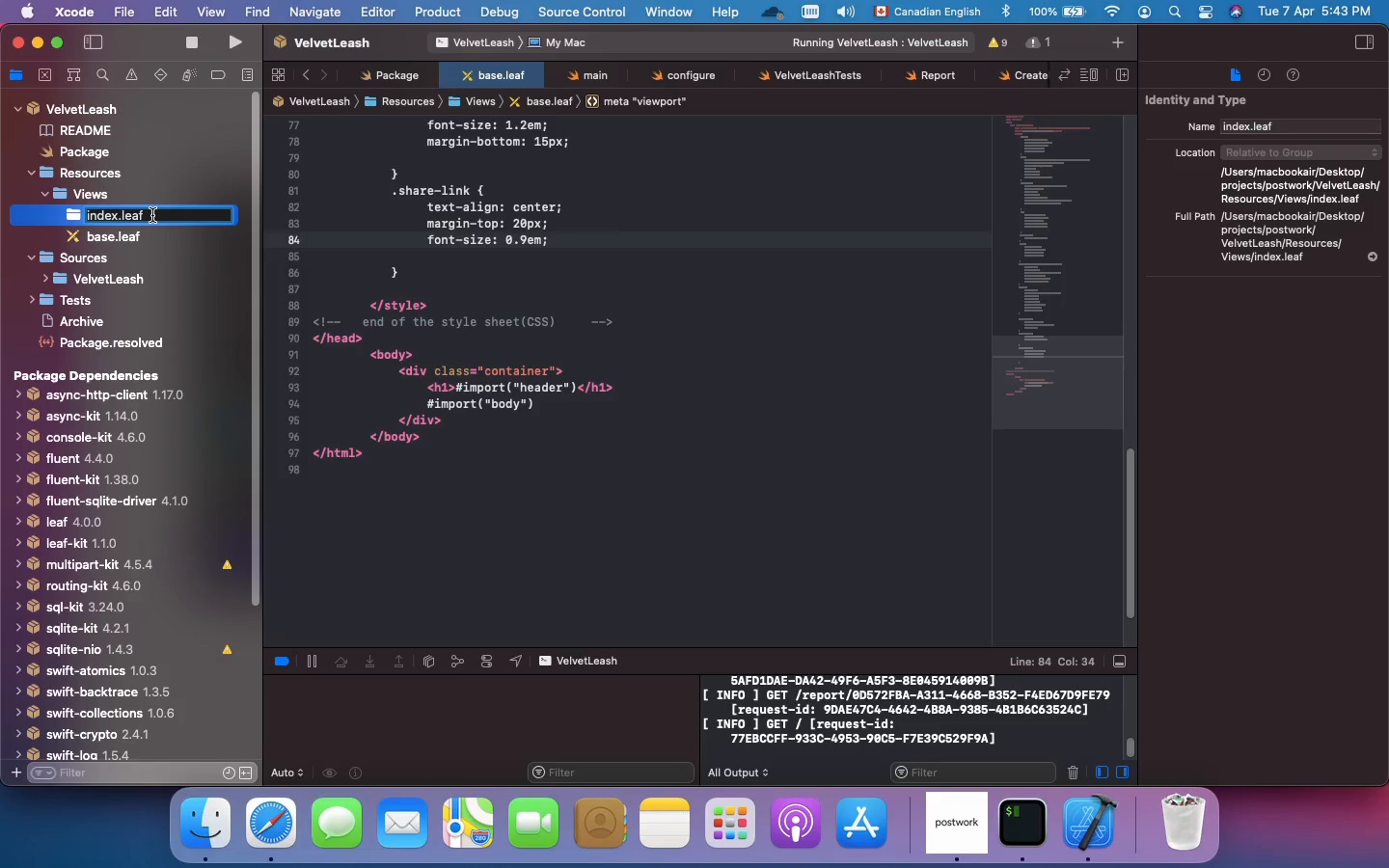 
left_click([1120, 77])
 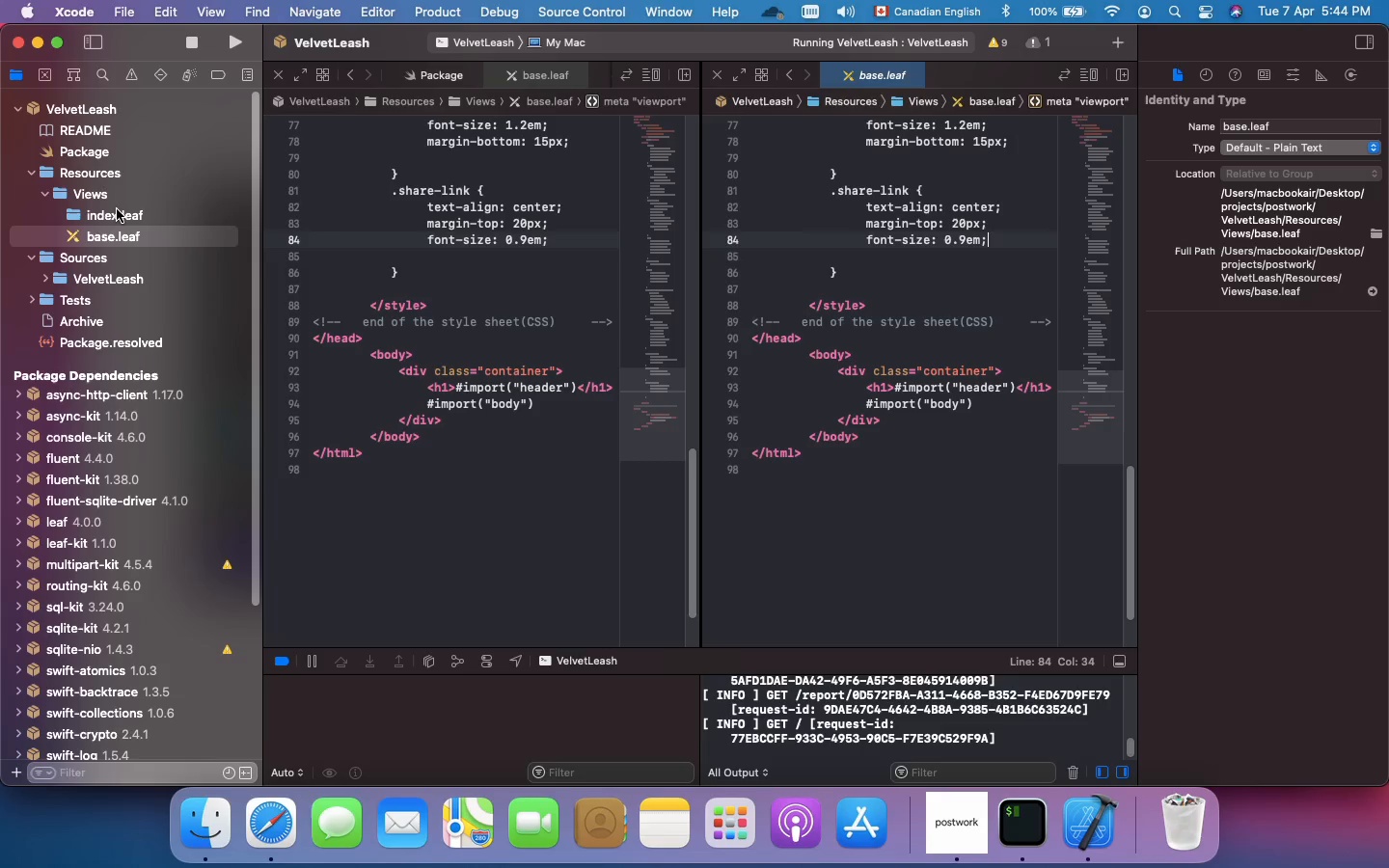 
wait(55.94)
 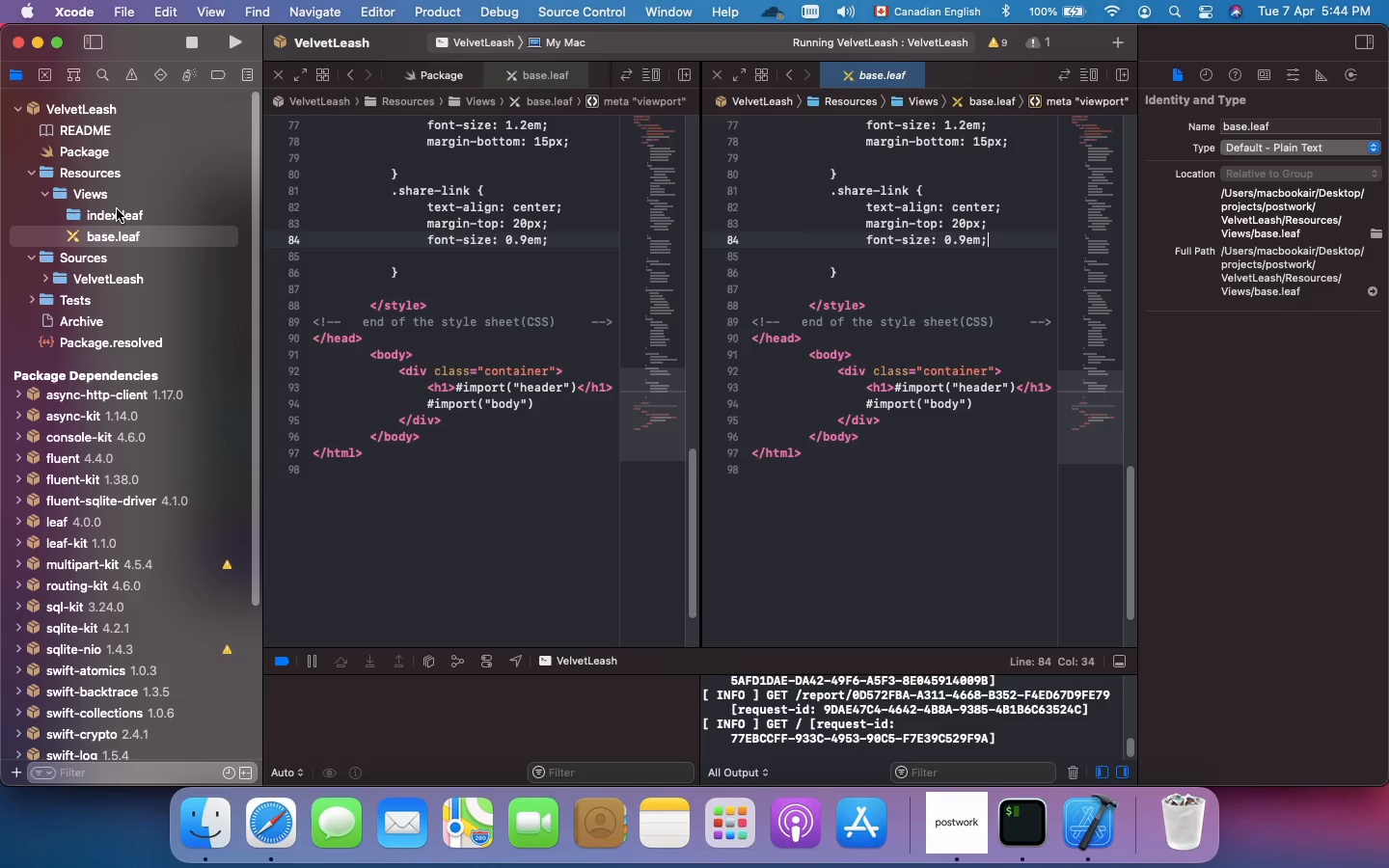 
left_click([84, 195])
 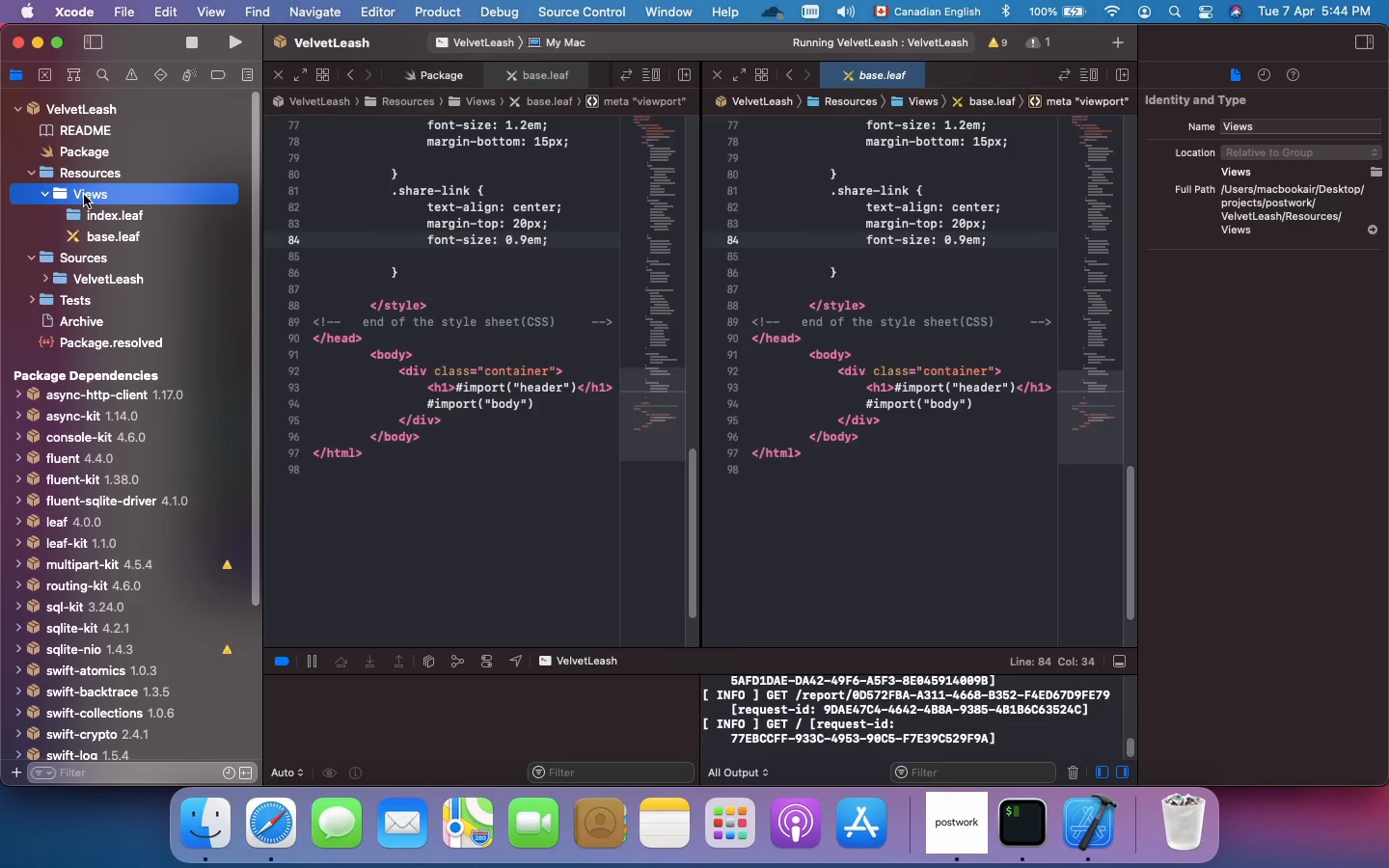 
right_click([84, 195])
 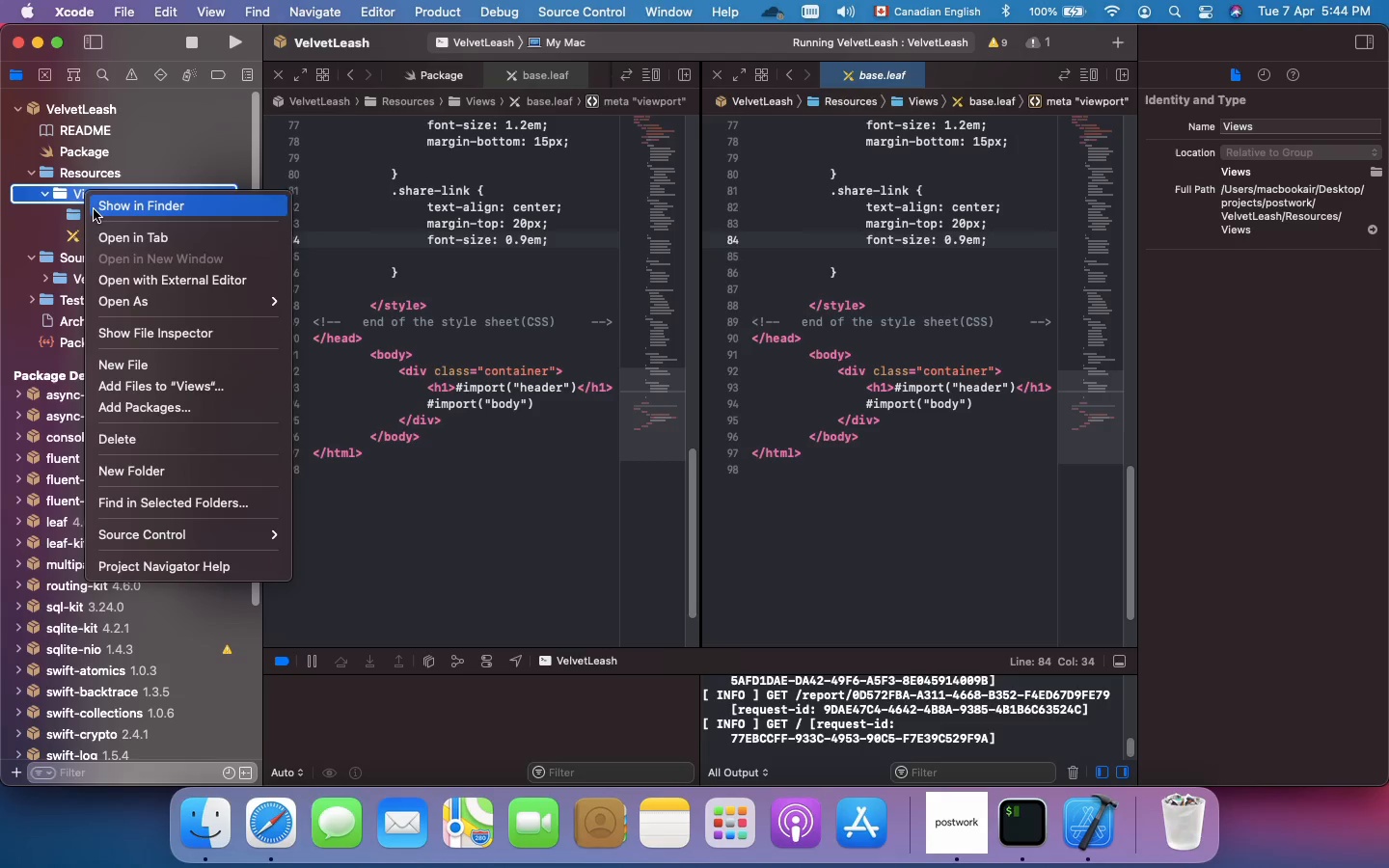 
mouse_move([136, 306])
 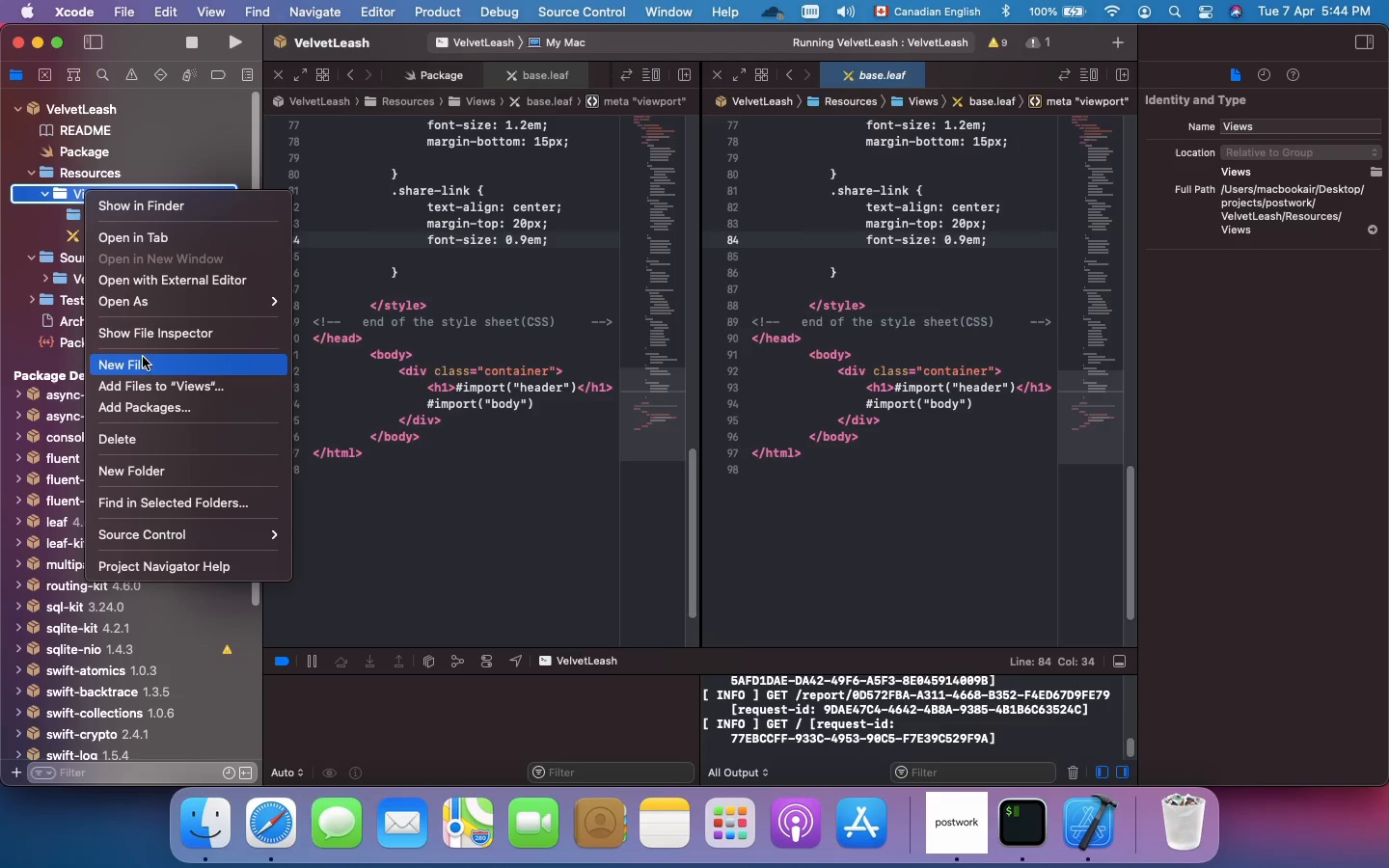 
left_click([143, 357])
 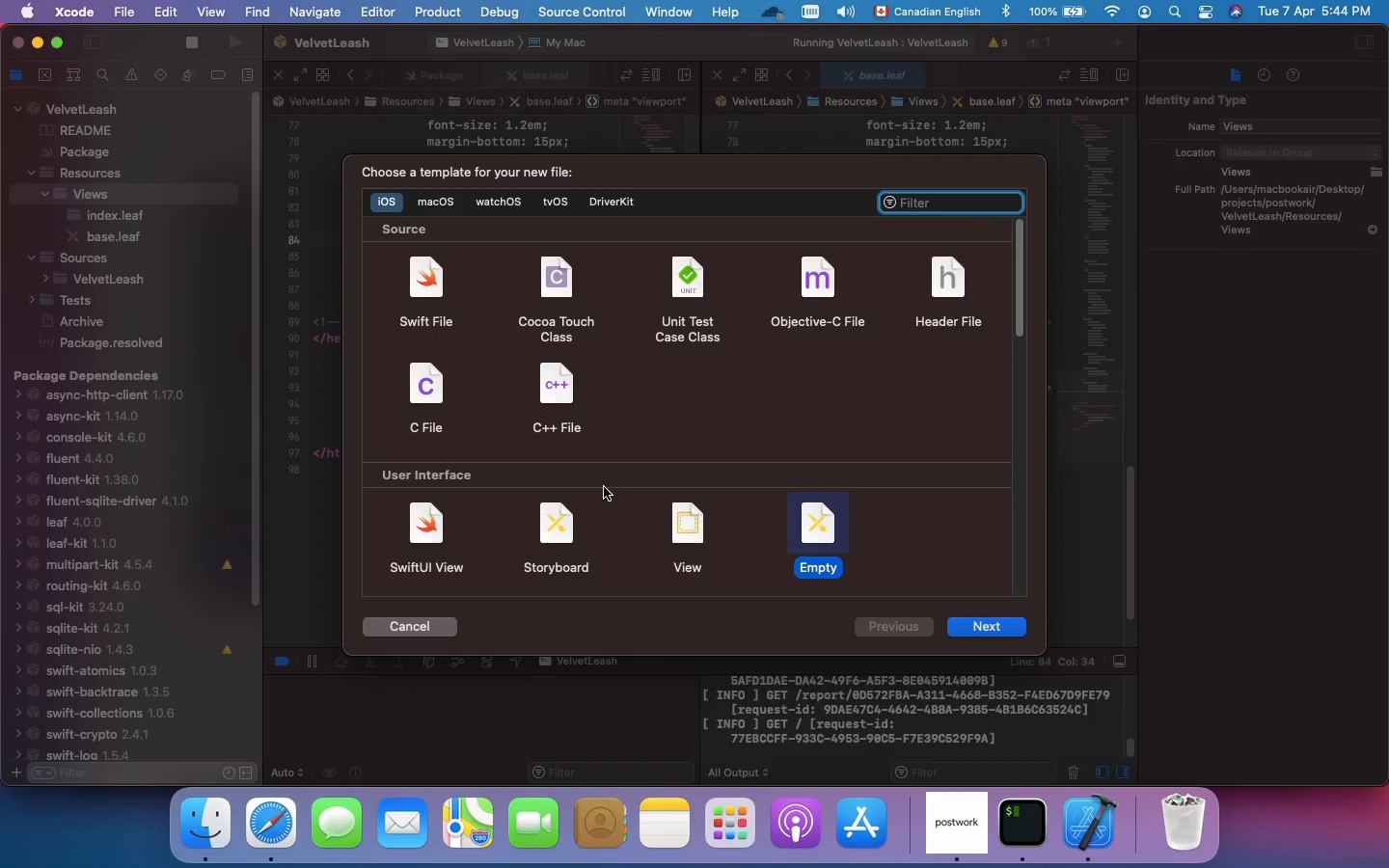 
scroll: coordinate [601, 516], scroll_direction: down, amount: 71.0
 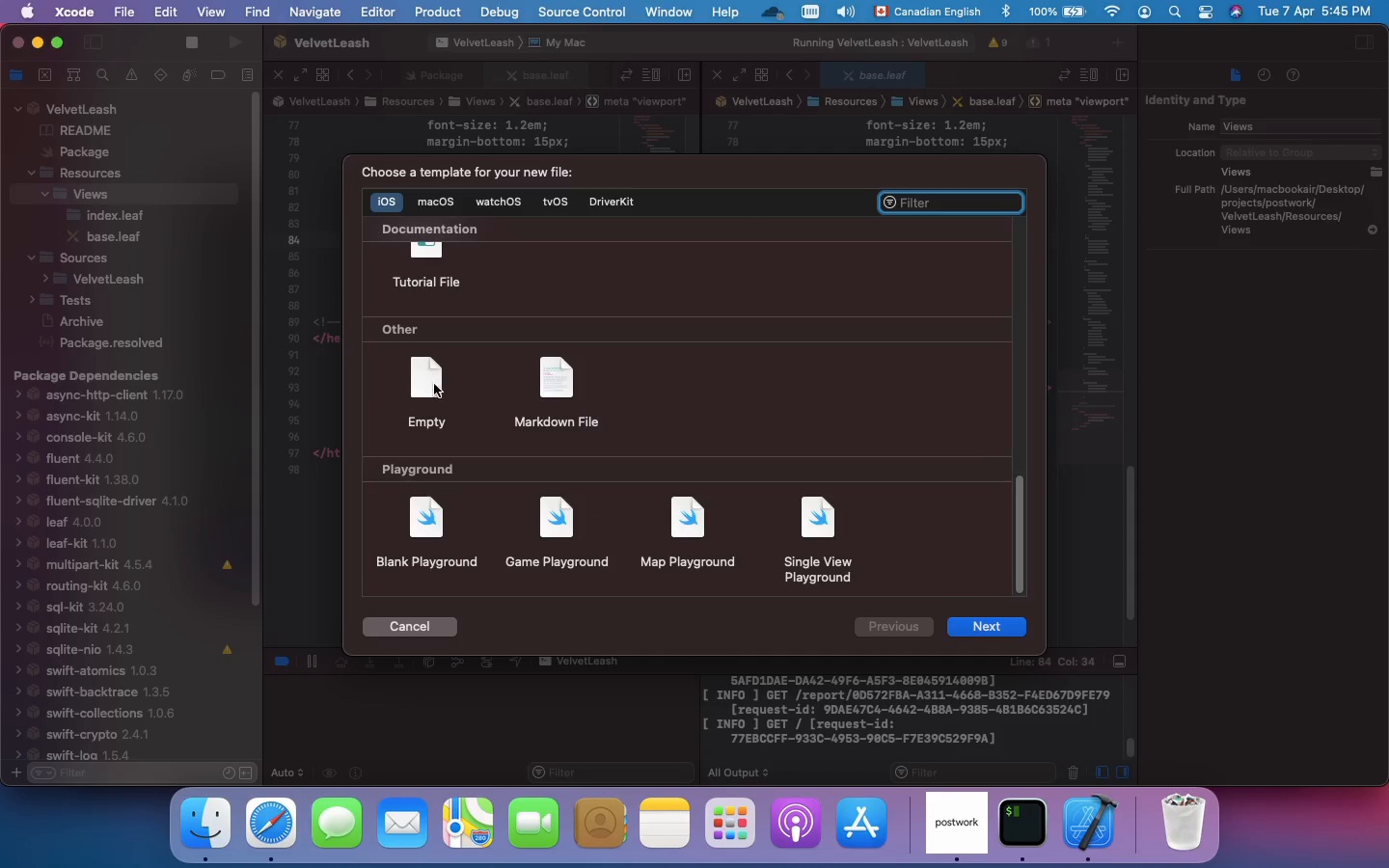 
left_click([433, 384])
 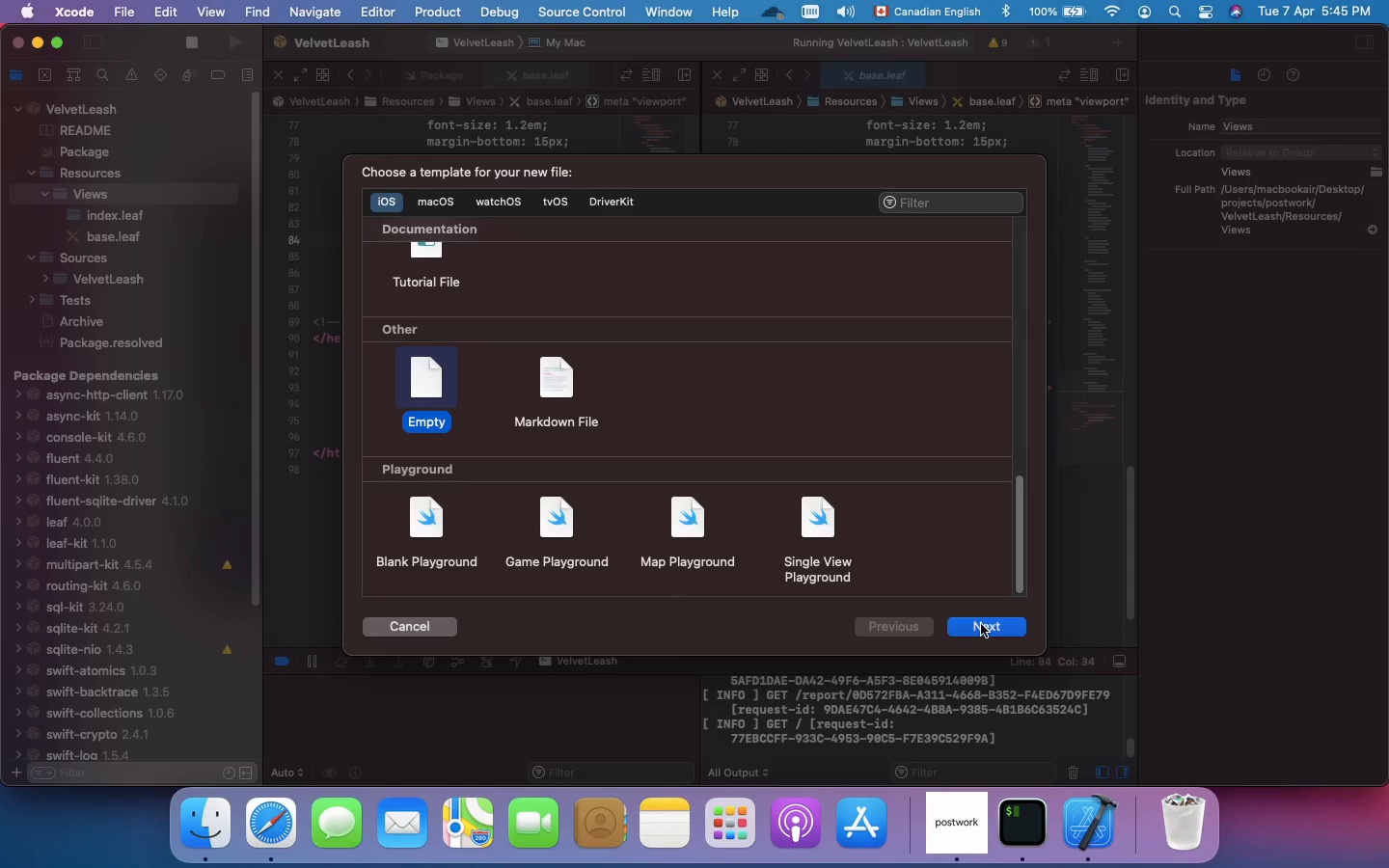 
left_click([981, 624])
 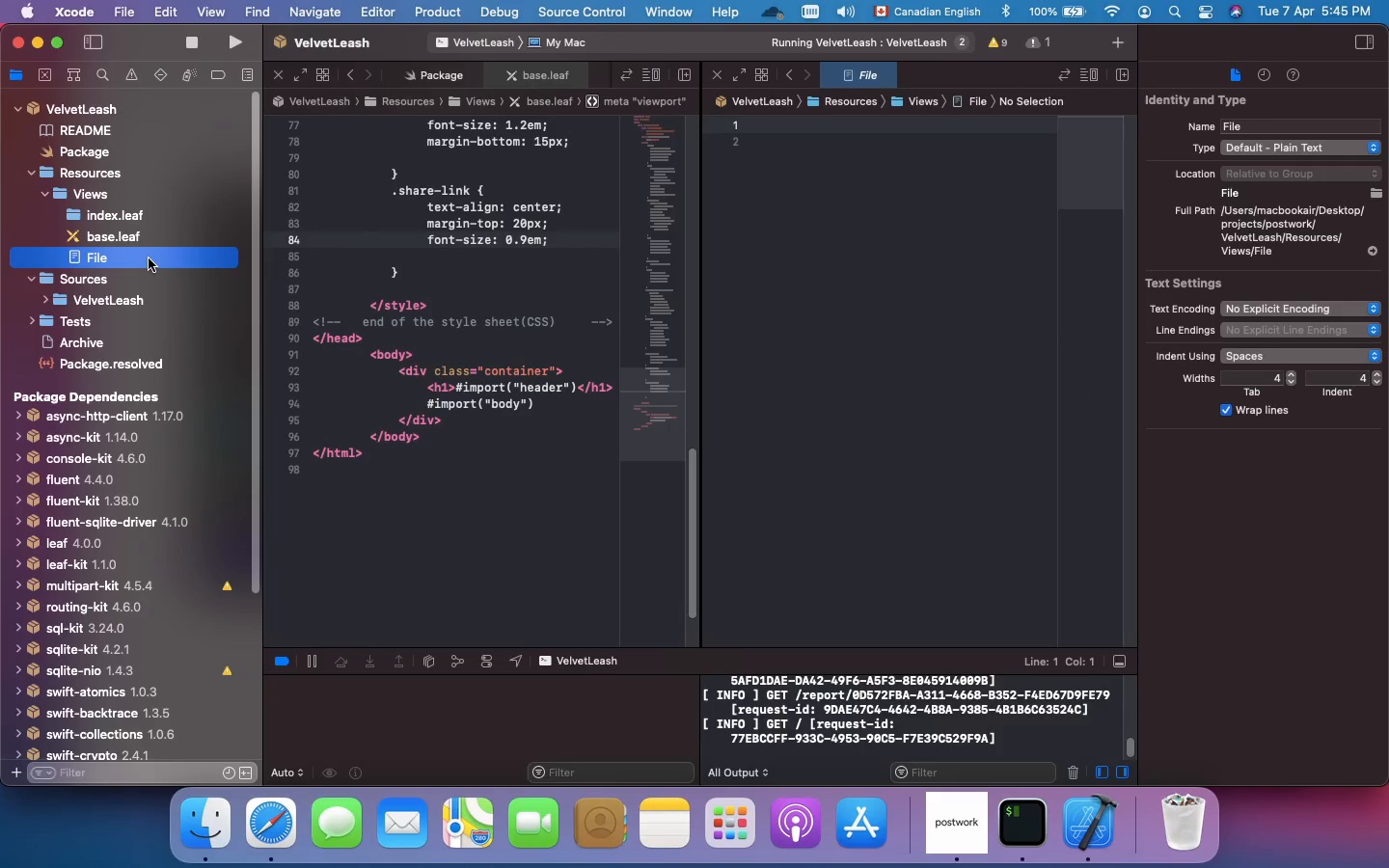 
left_click([149, 258])
 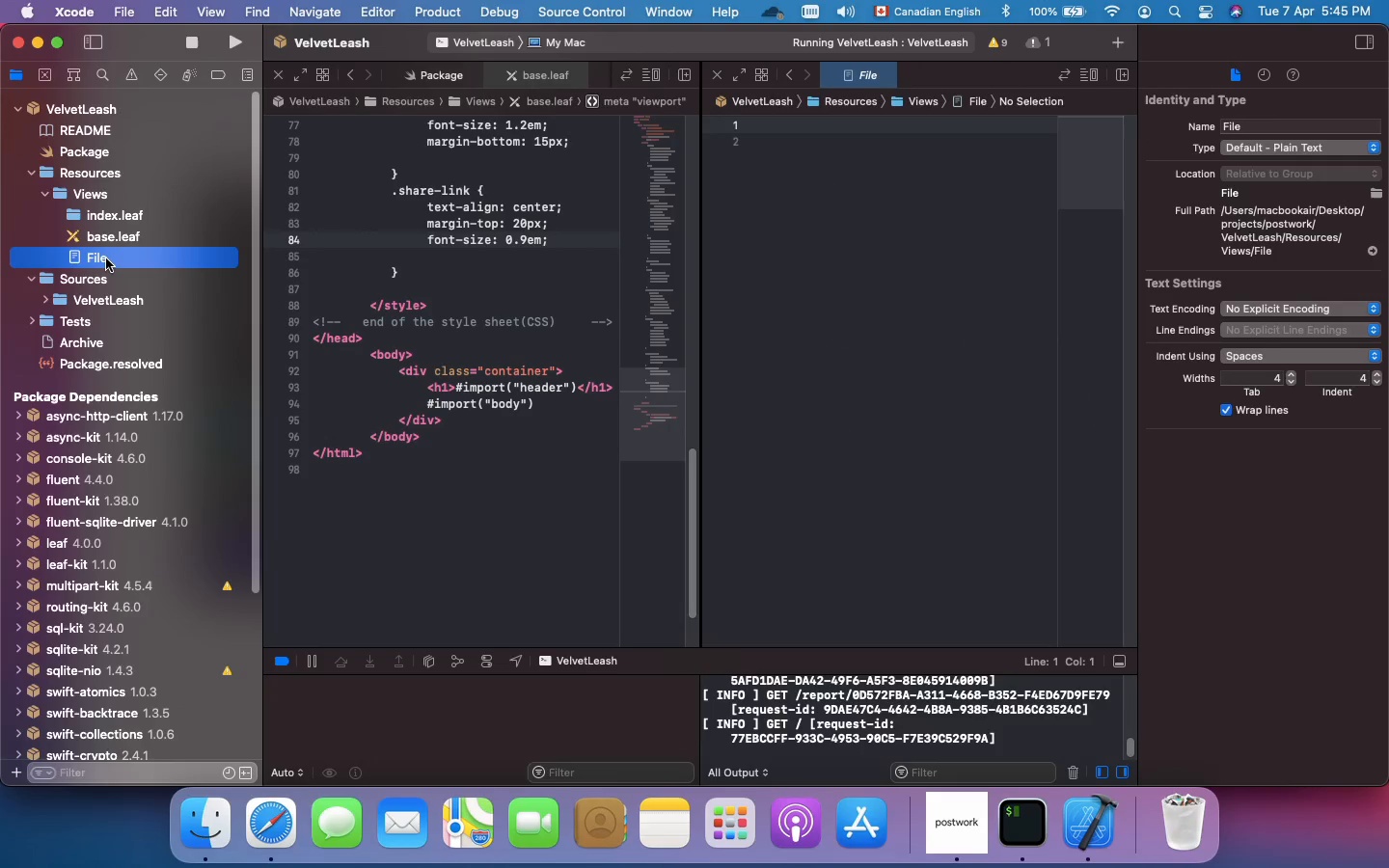 
left_click([106, 258])
 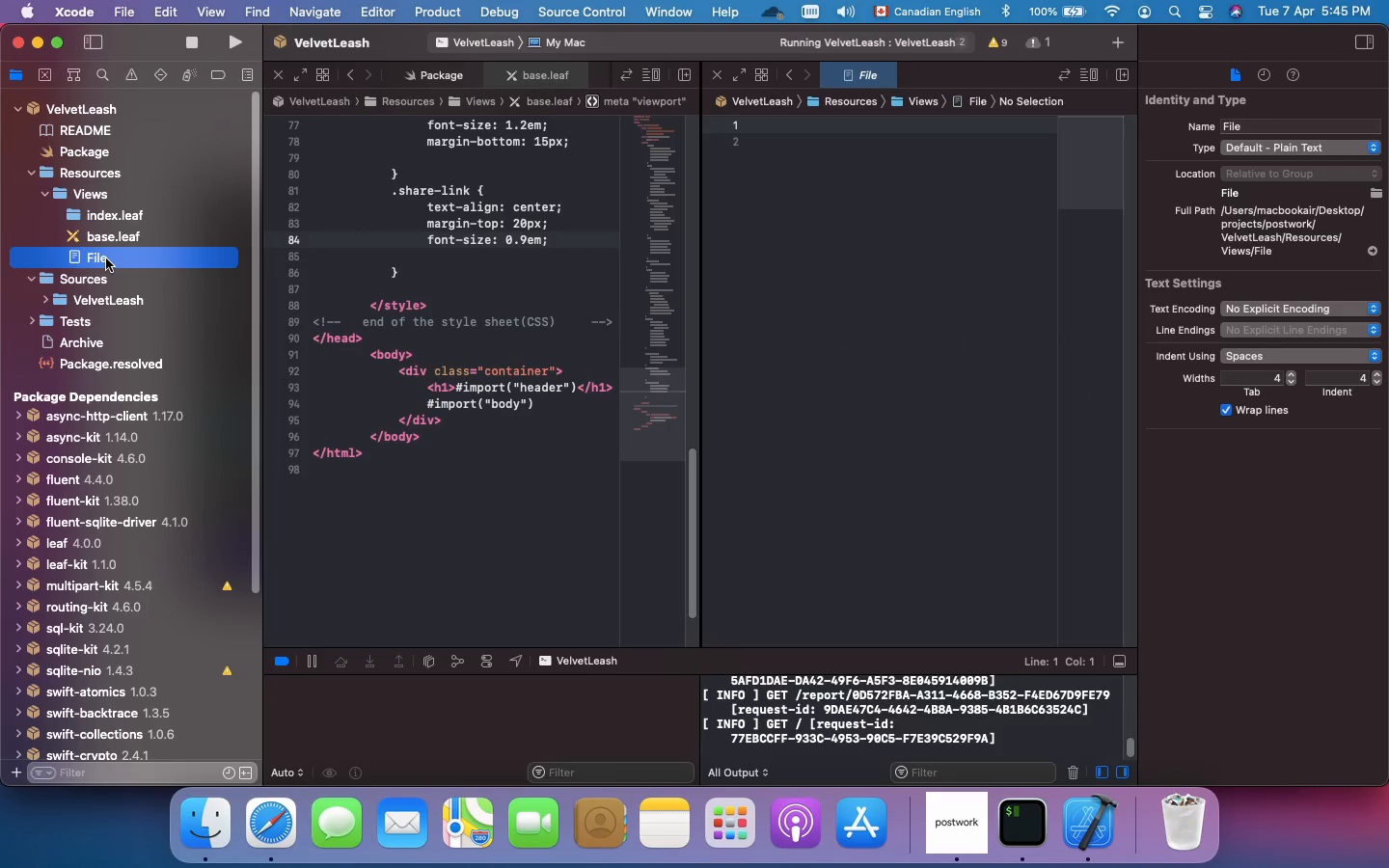 
left_click([106, 258])
 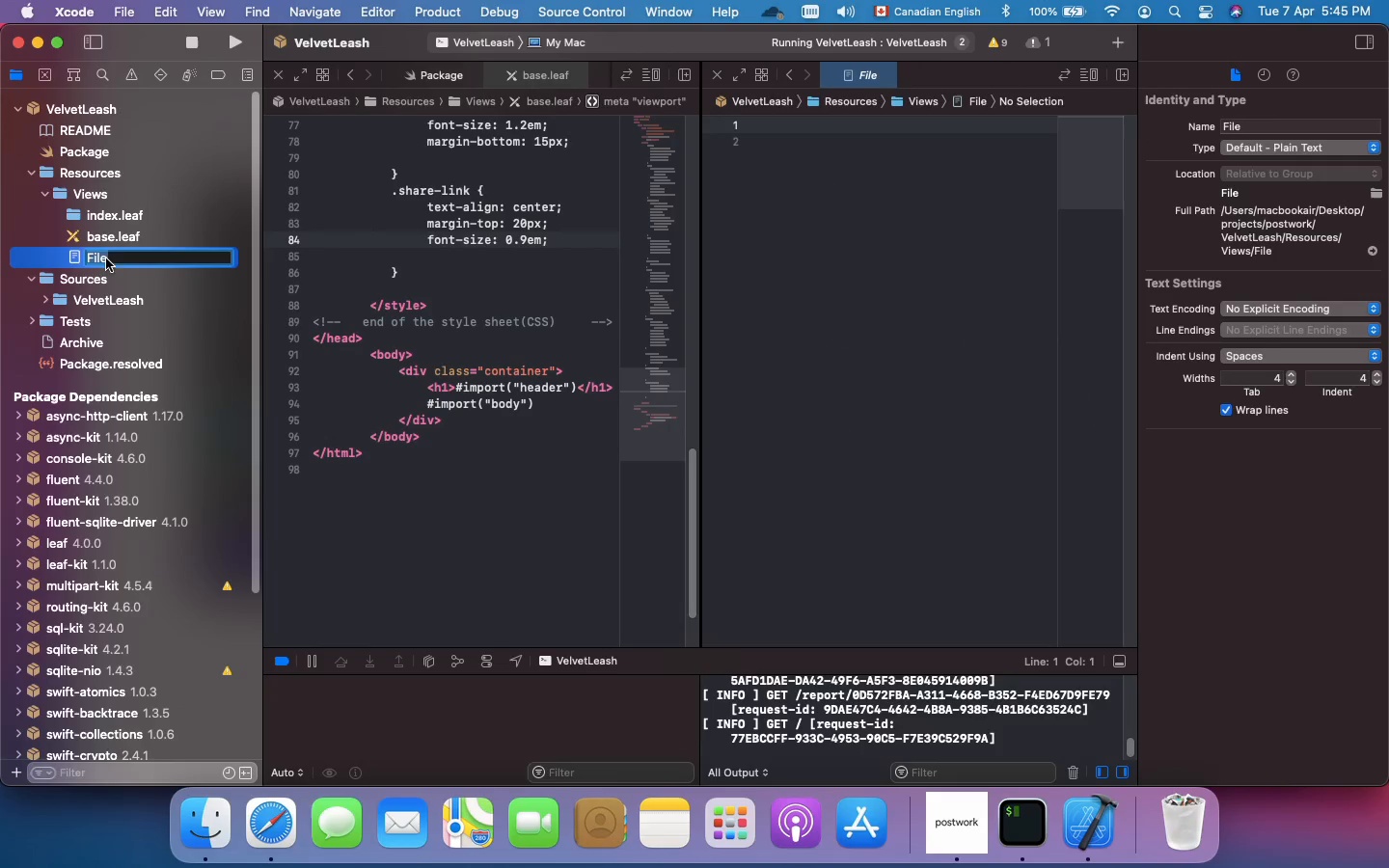 
double_click([106, 258])
 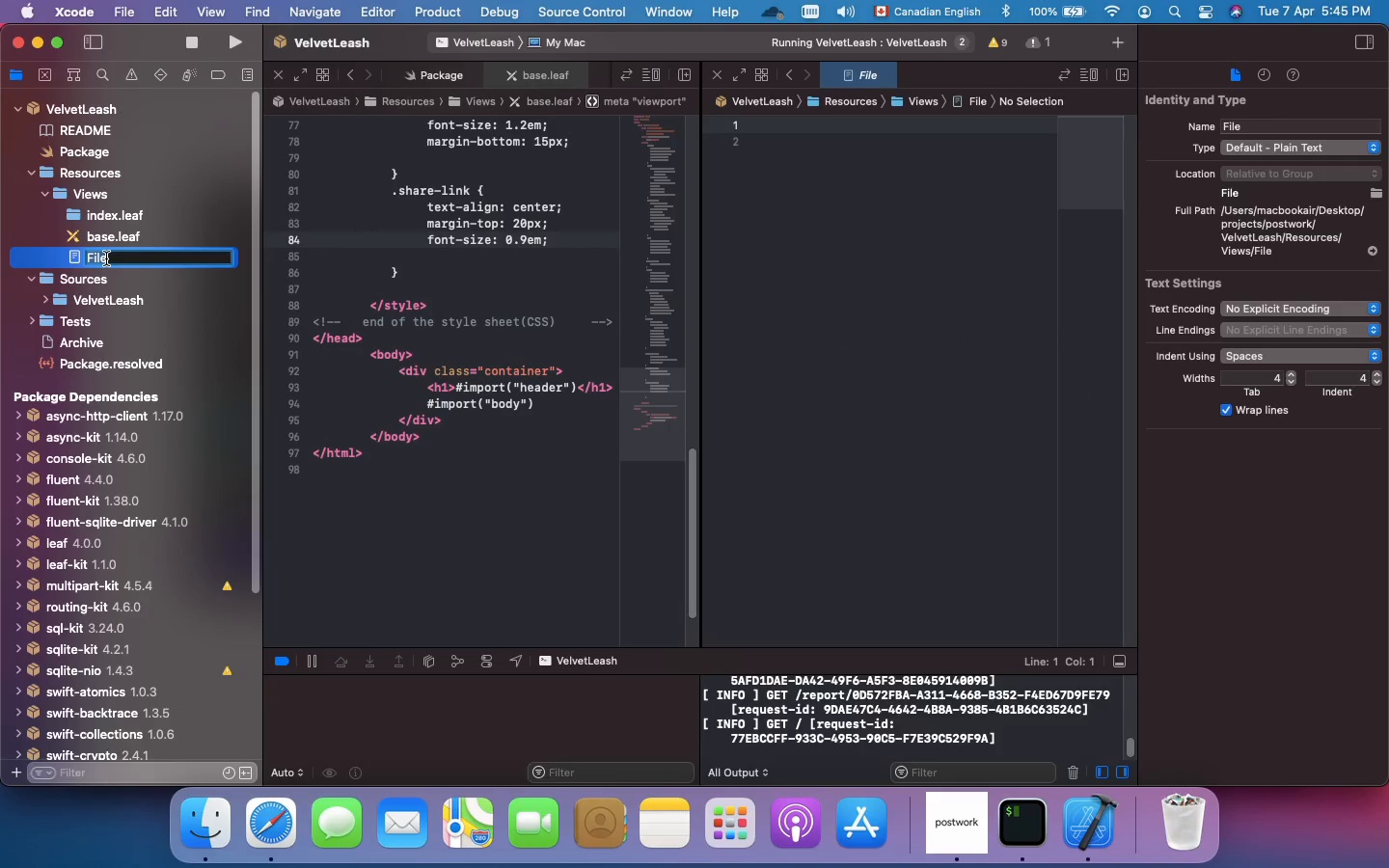 
type(index.leaf)
 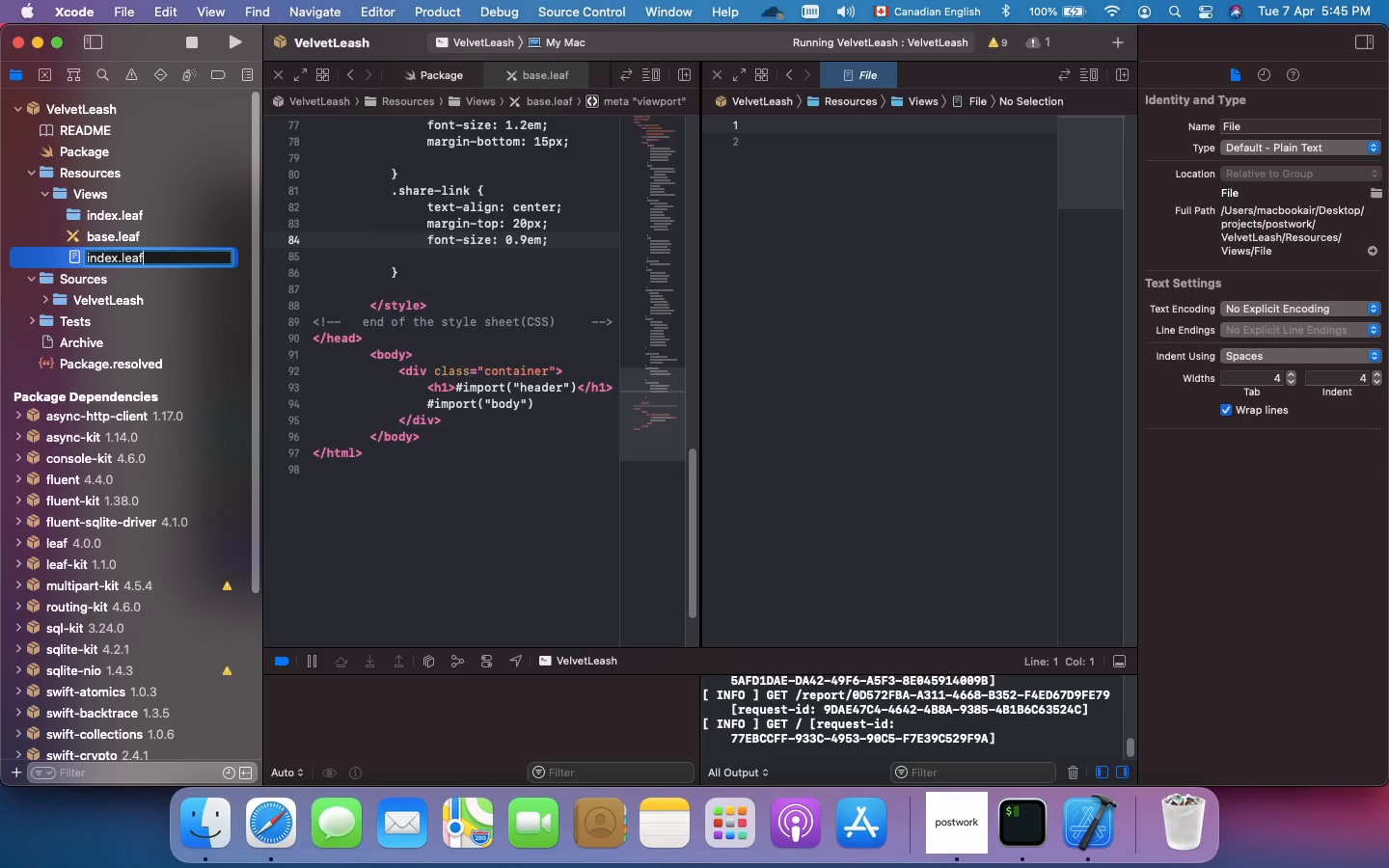 
key(Enter)
 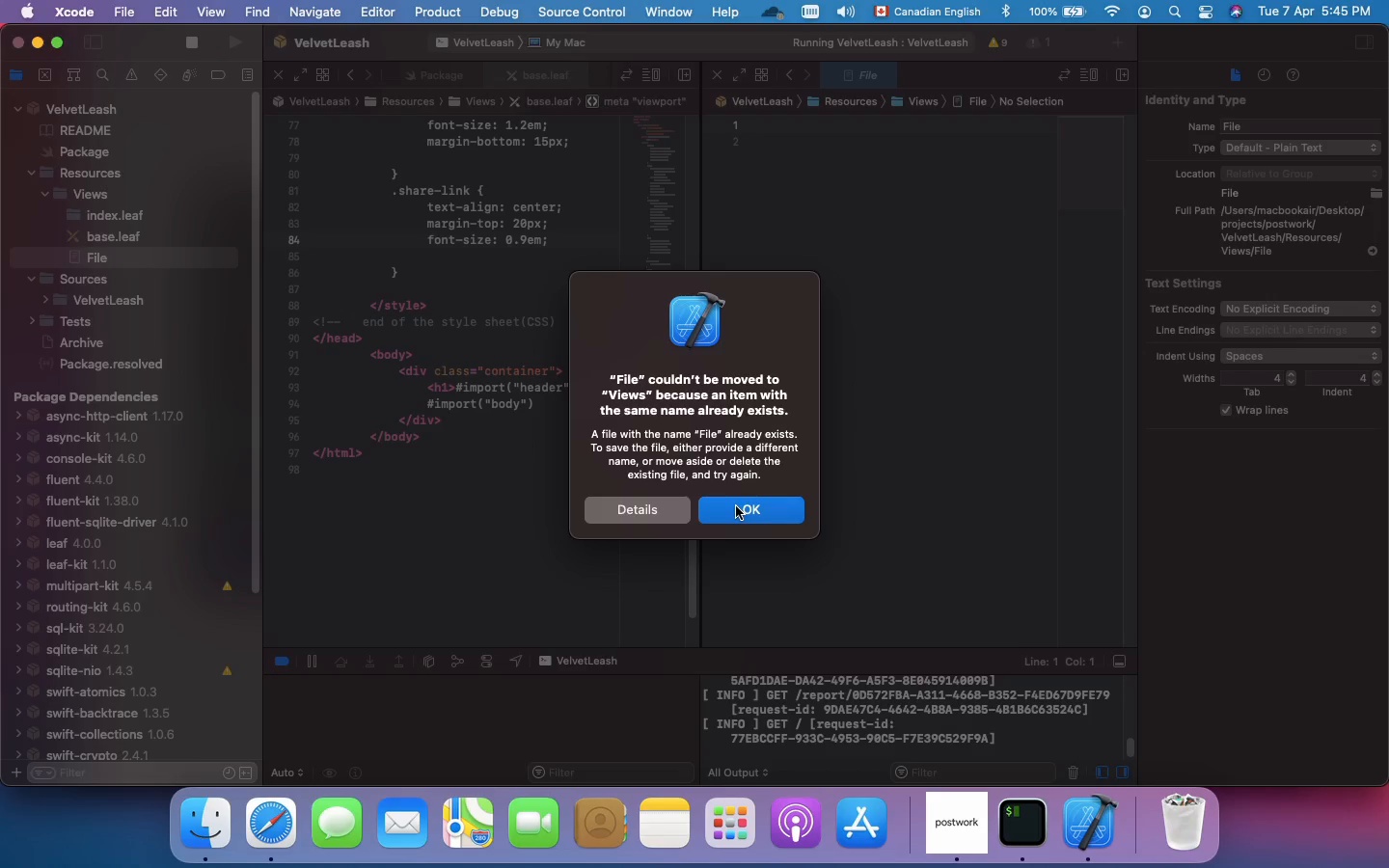 
wait(9.25)
 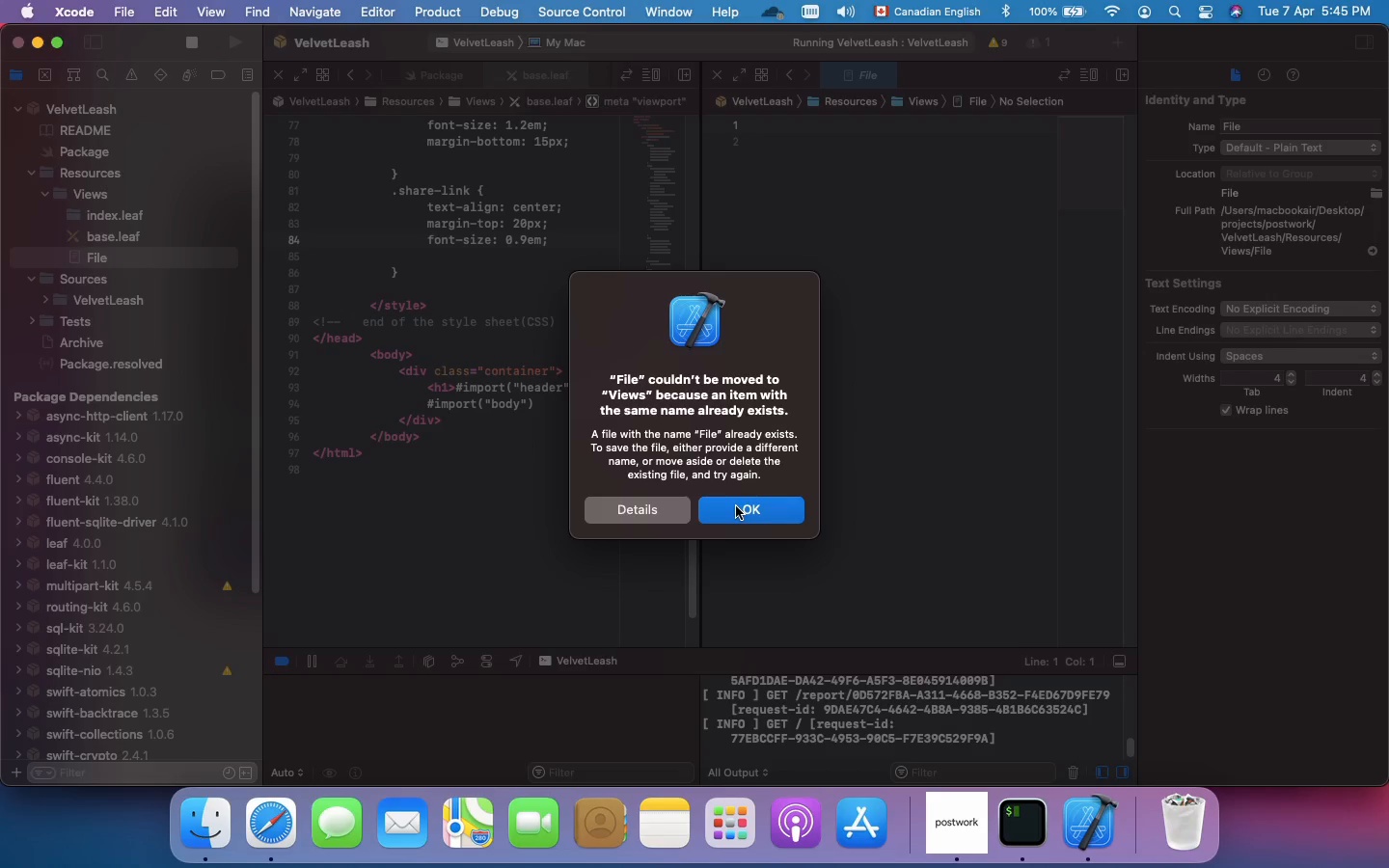 
left_click([736, 506])
 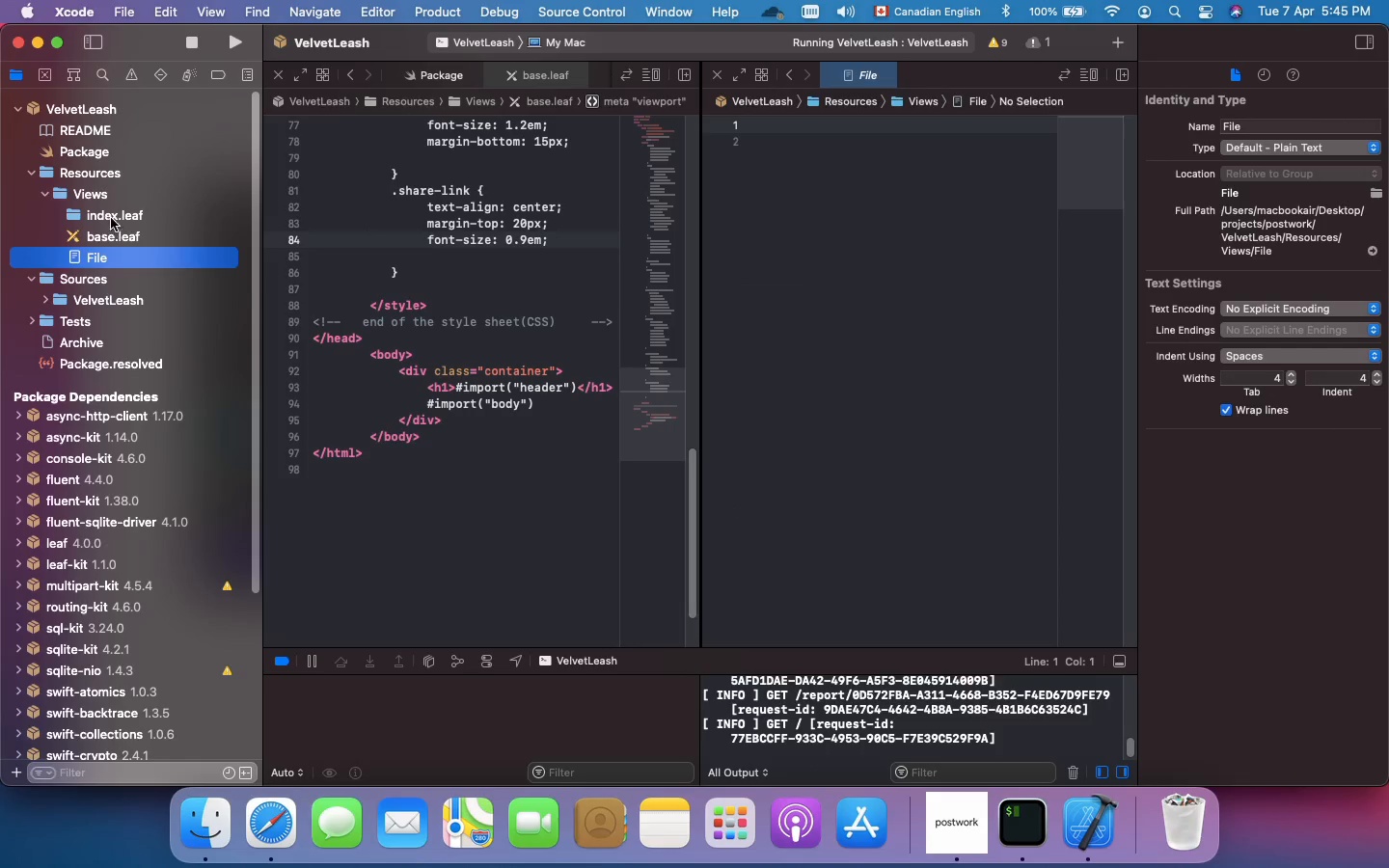 
left_click([109, 213])
 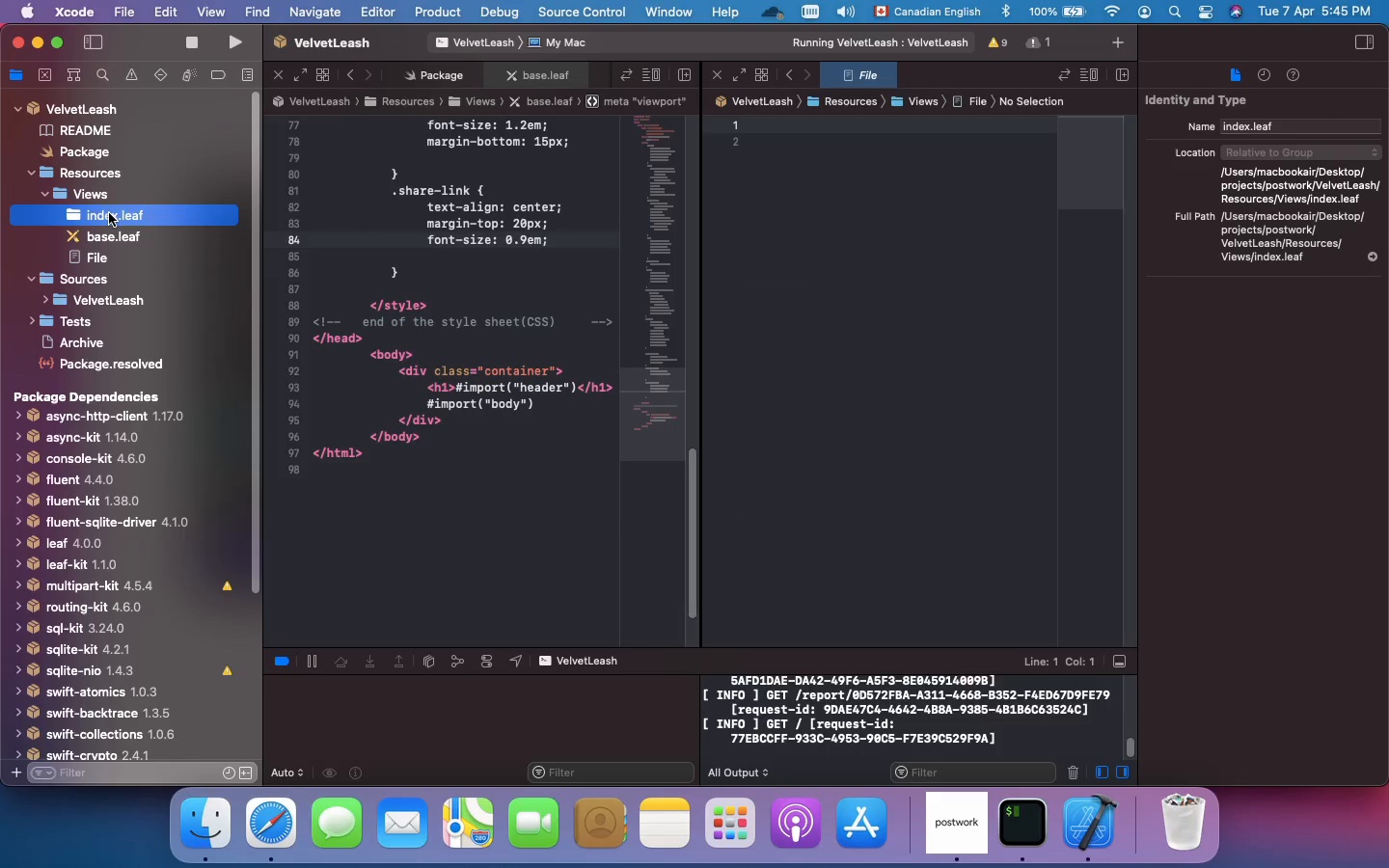 
right_click([109, 213])
 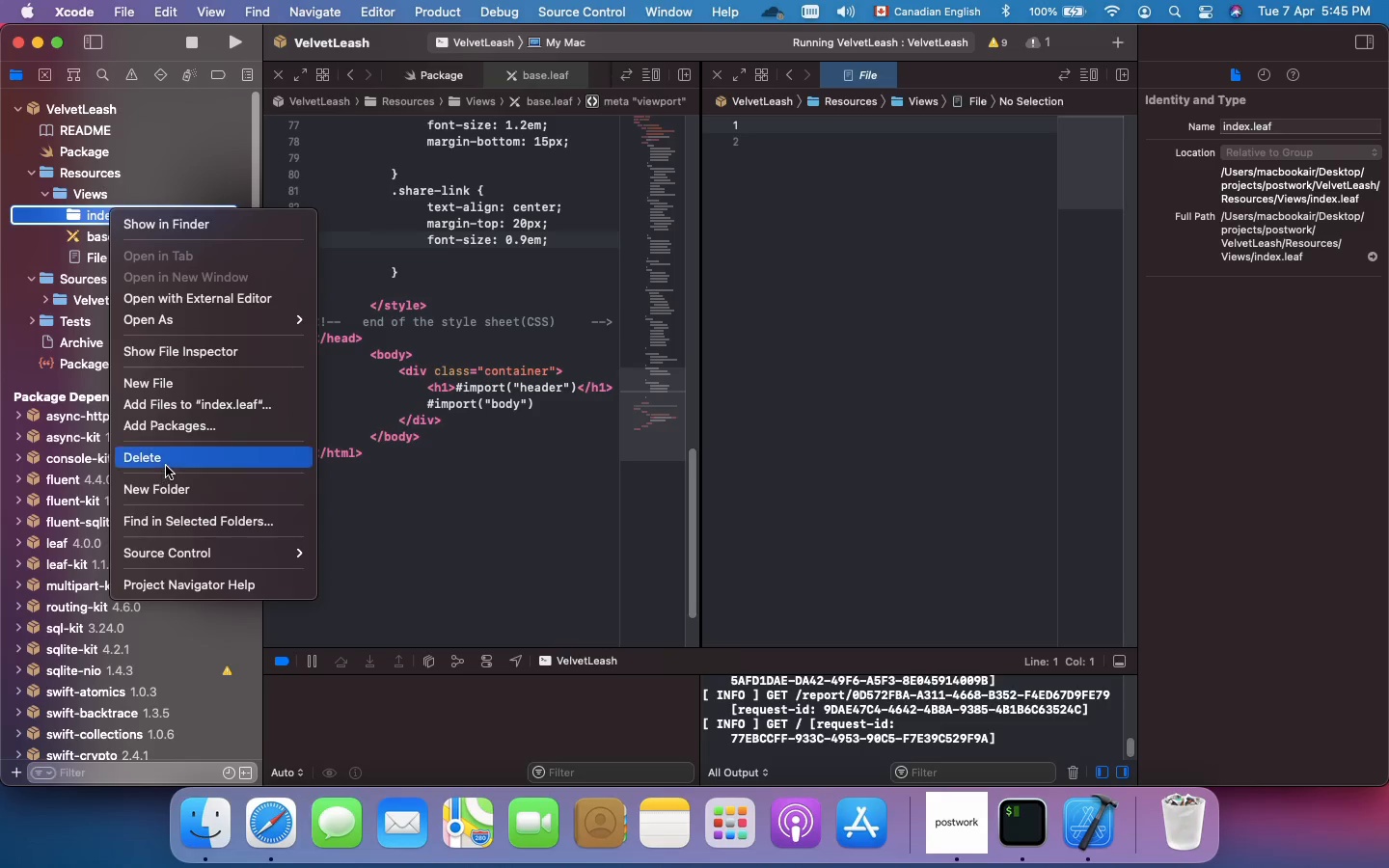 
left_click([168, 464])
 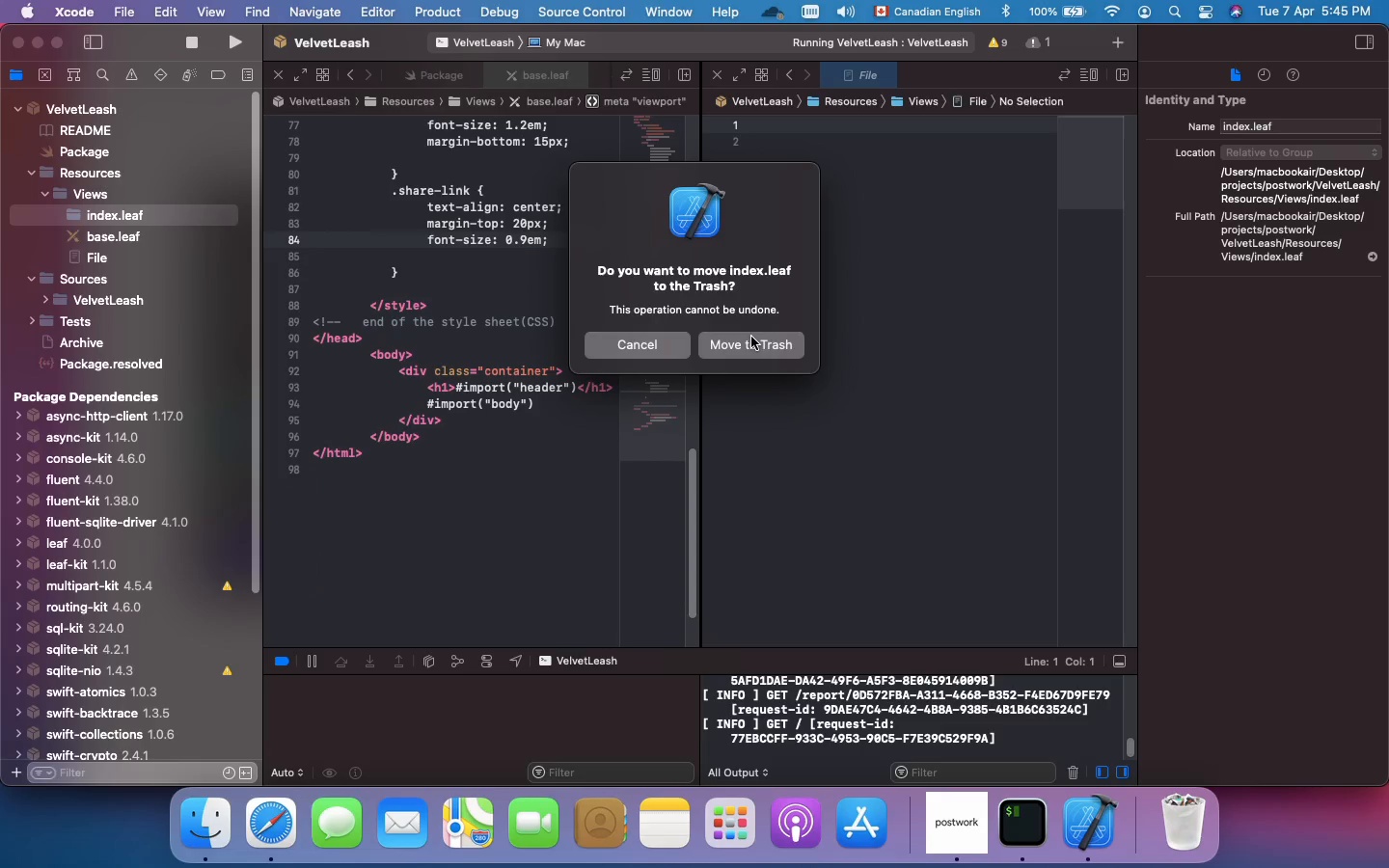 
left_click([744, 343])
 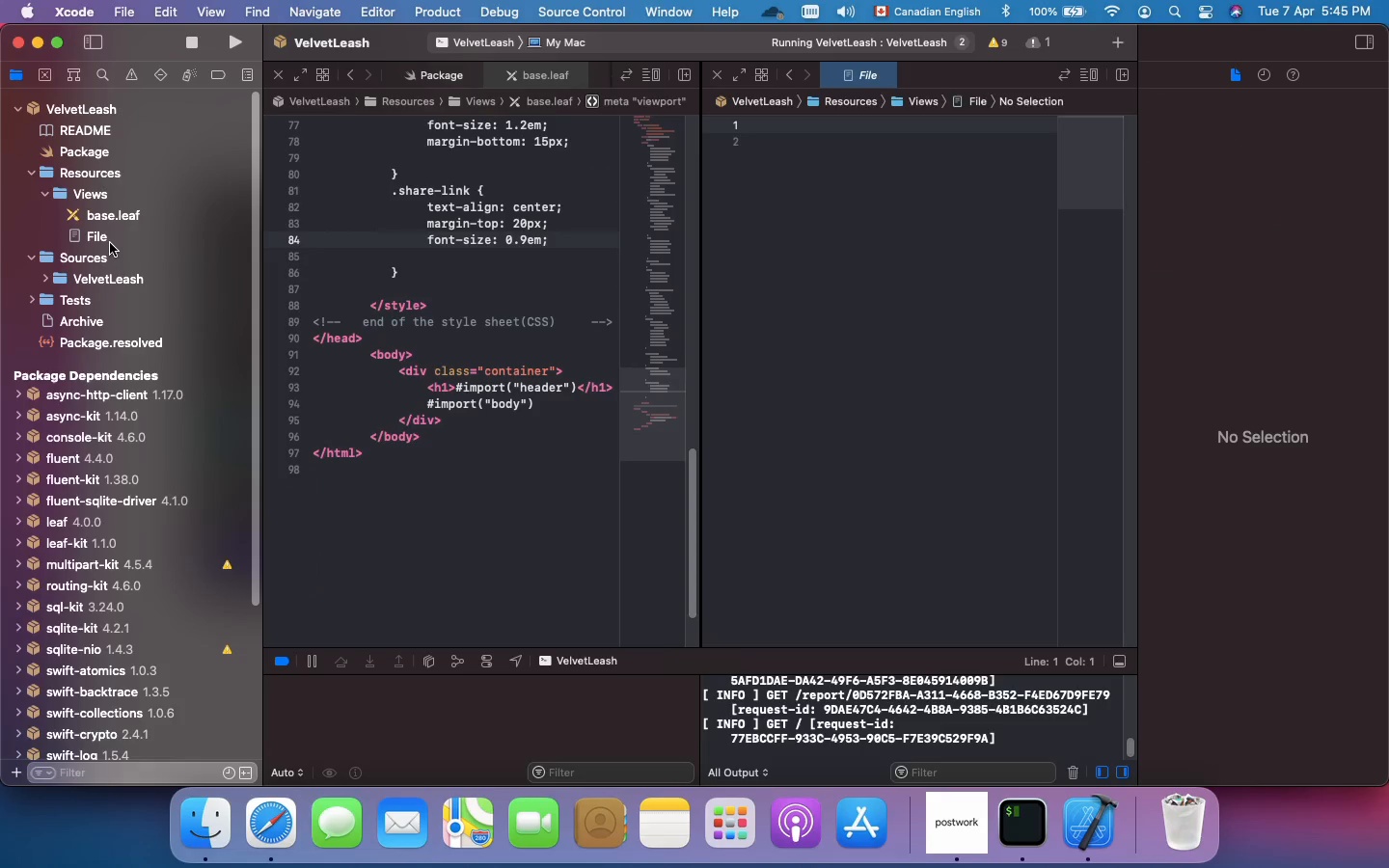 
left_click([108, 240])
 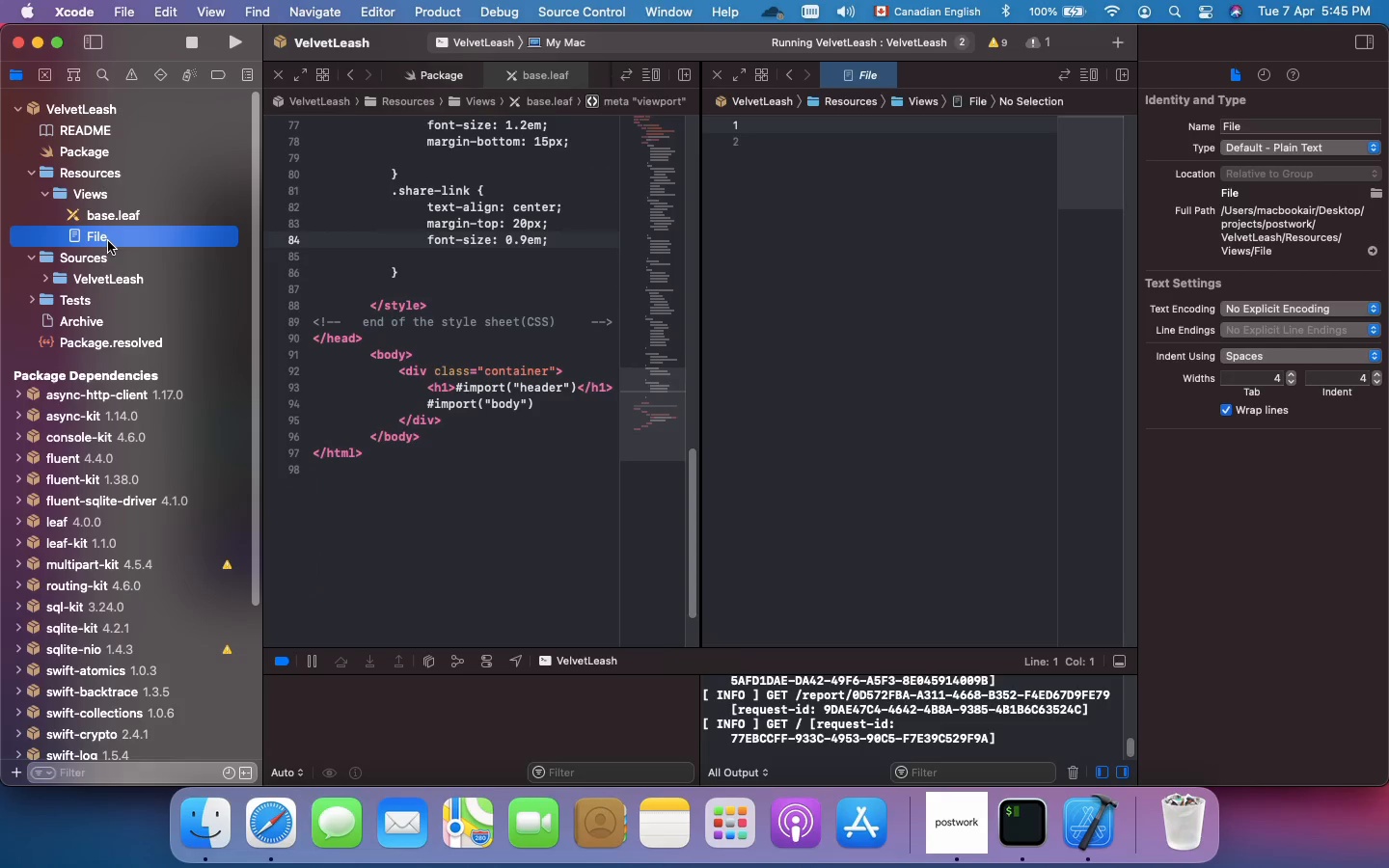 
left_click([108, 241])
 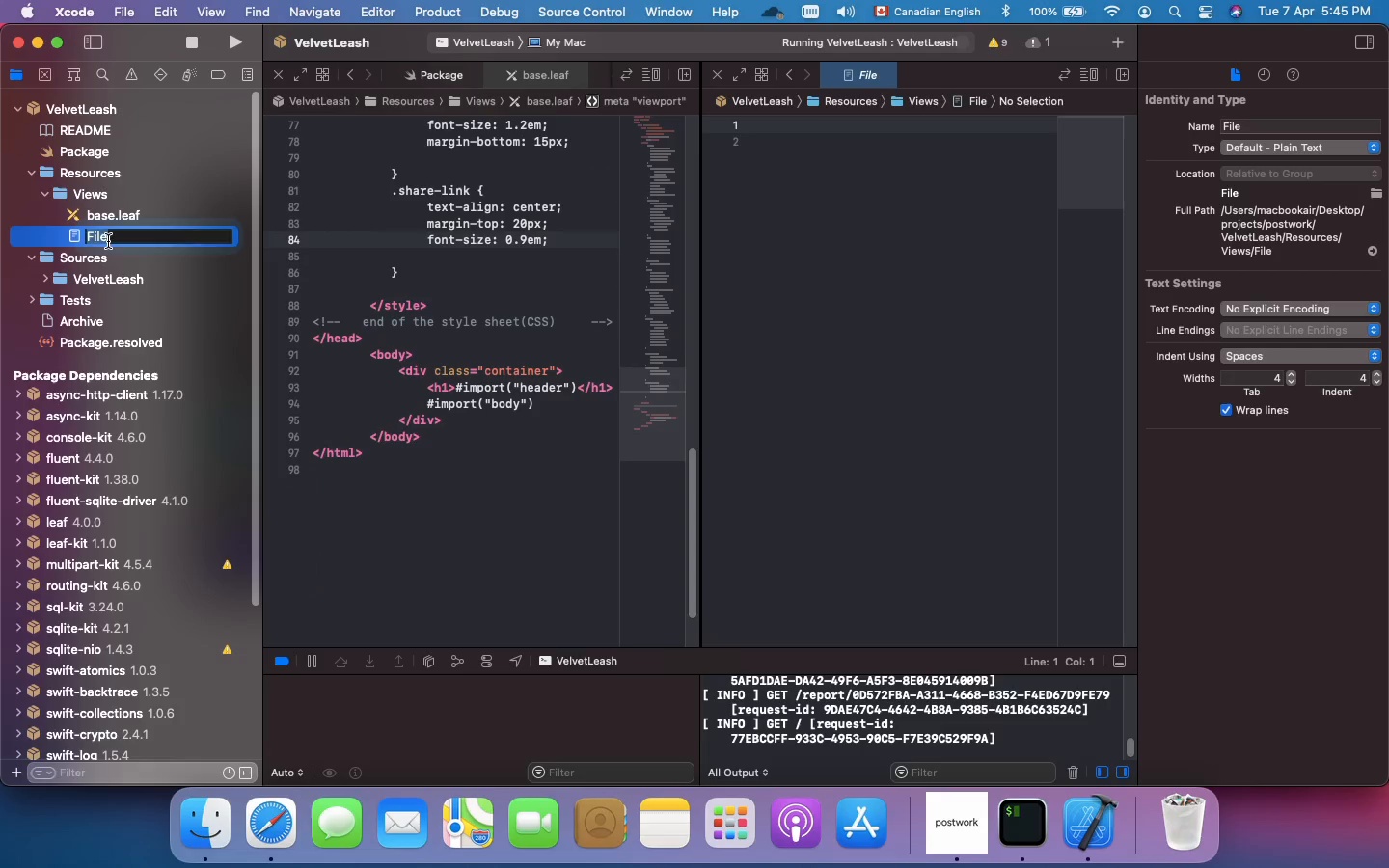 
left_click([108, 241])
 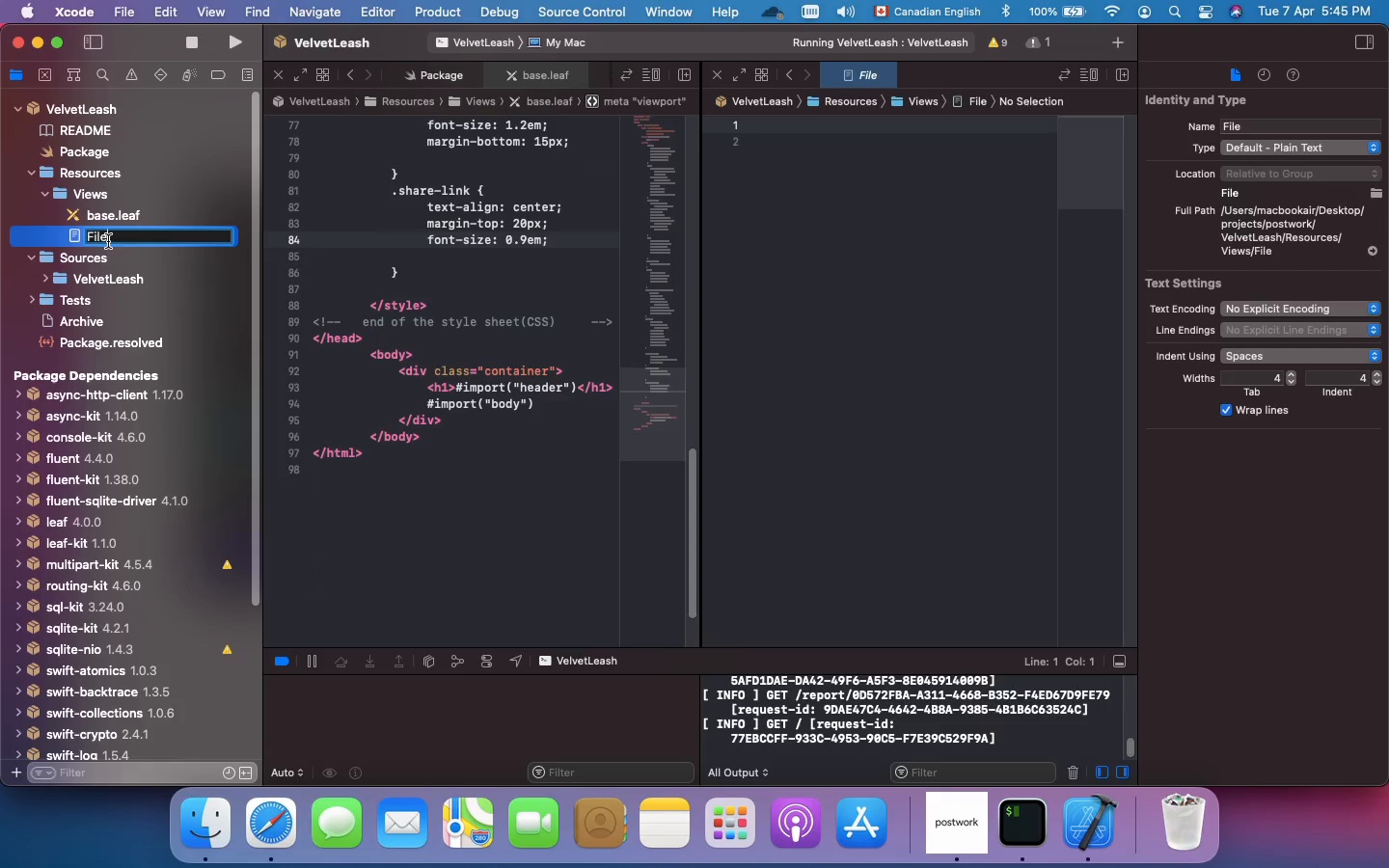 
key(Backspace)
key(Backspace)
key(Backspace)
key(Backspace)
type(index.leaf)
 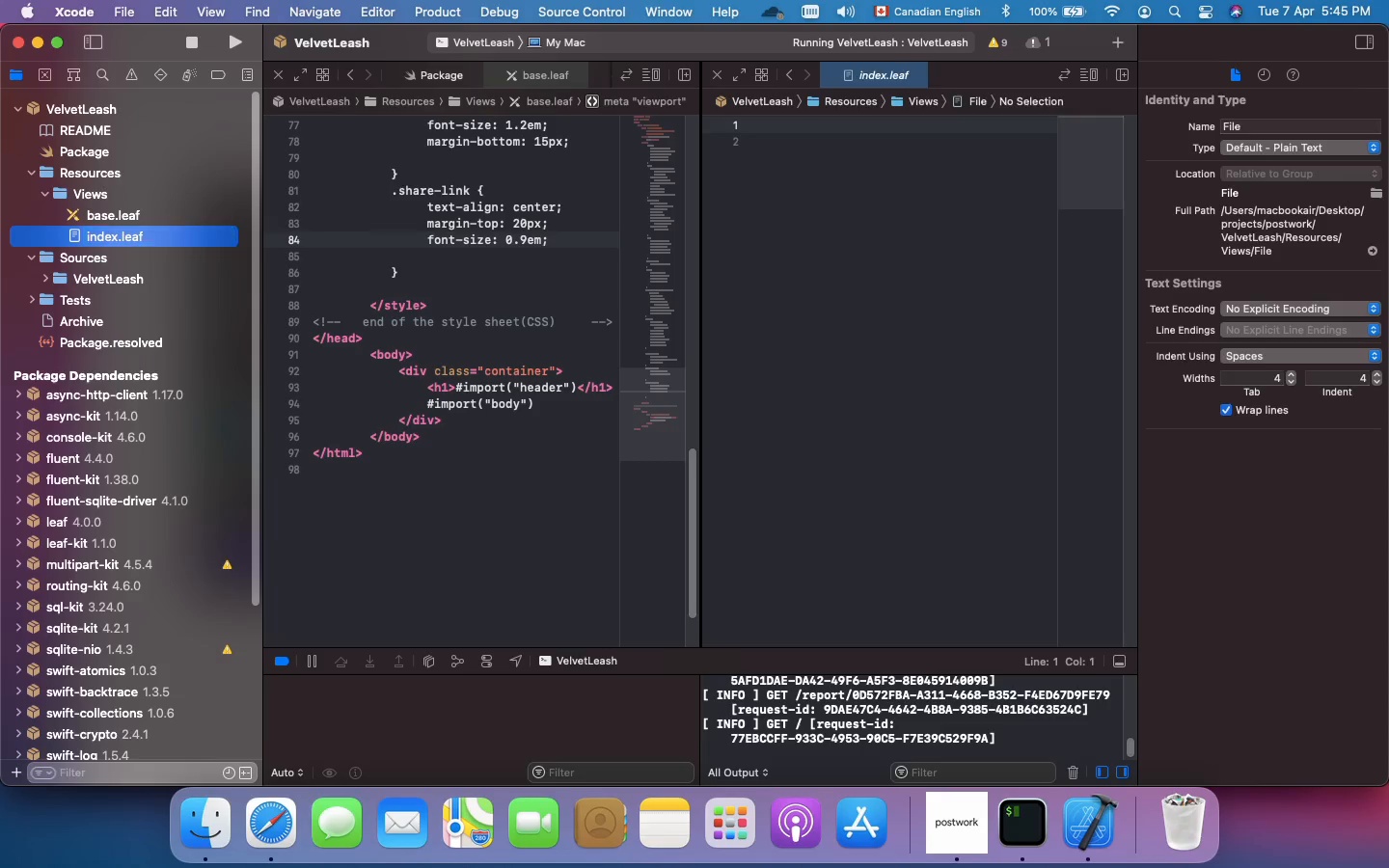 
key(Enter)
 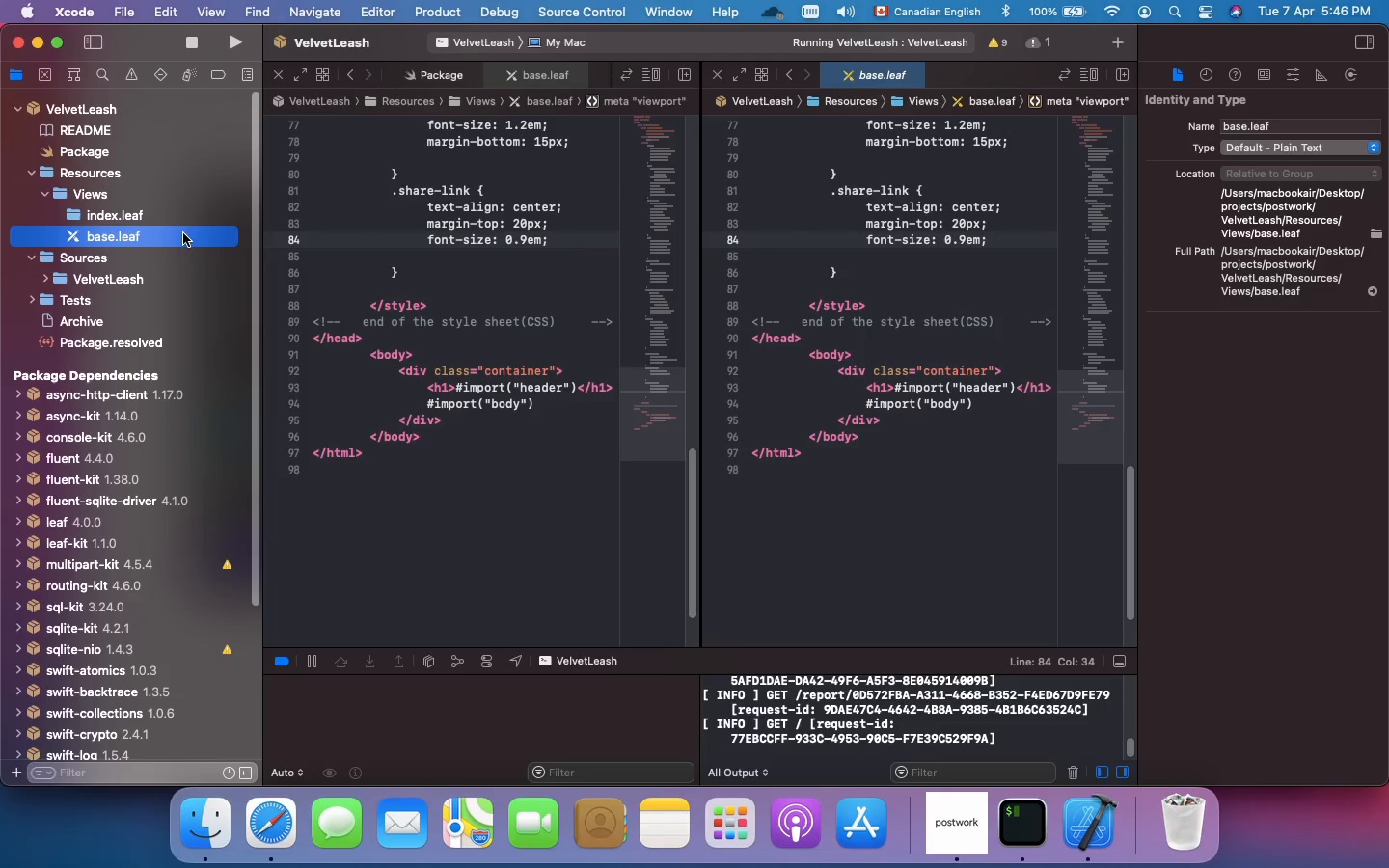 
wait(6.66)
 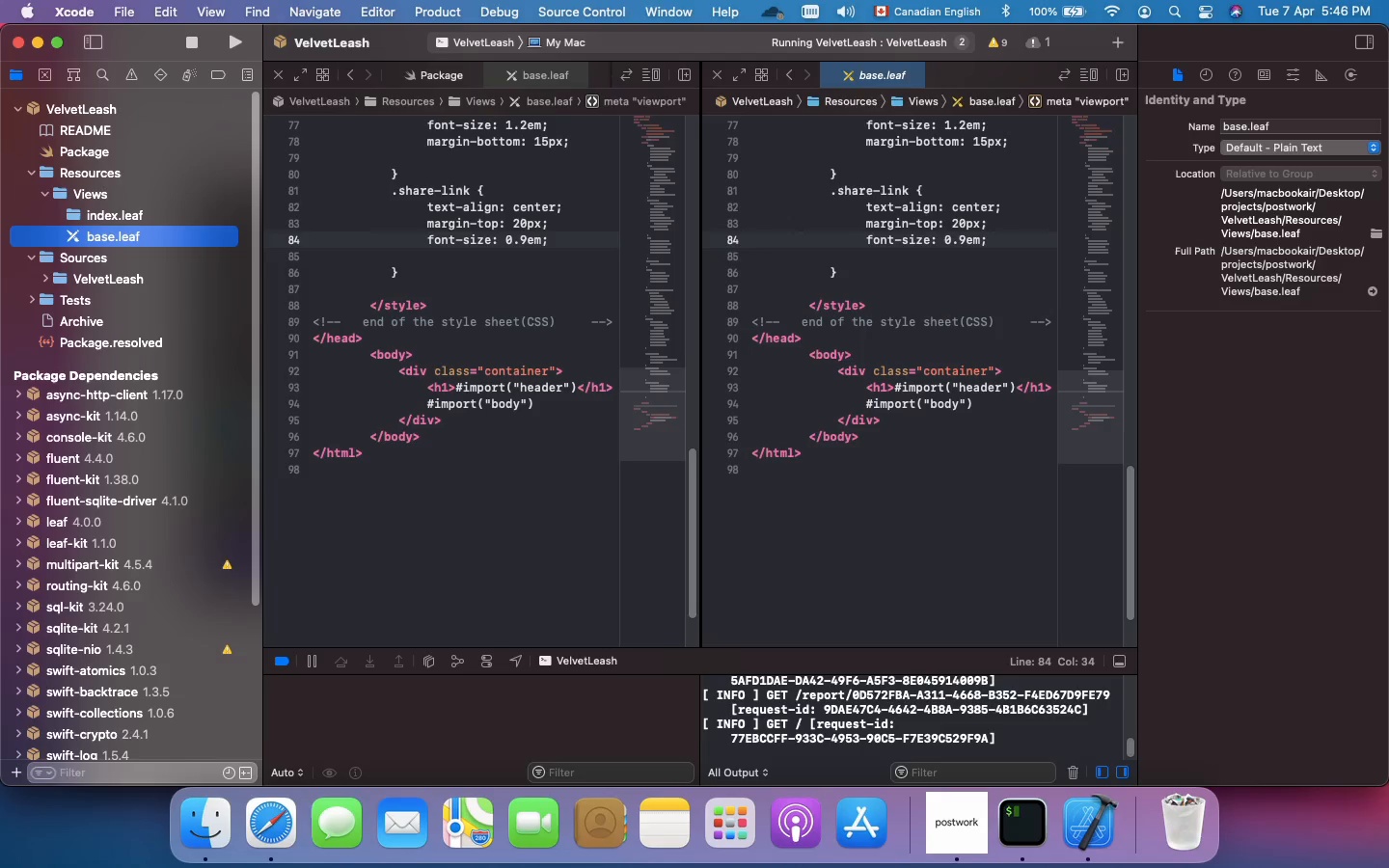 
left_click([149, 217])
 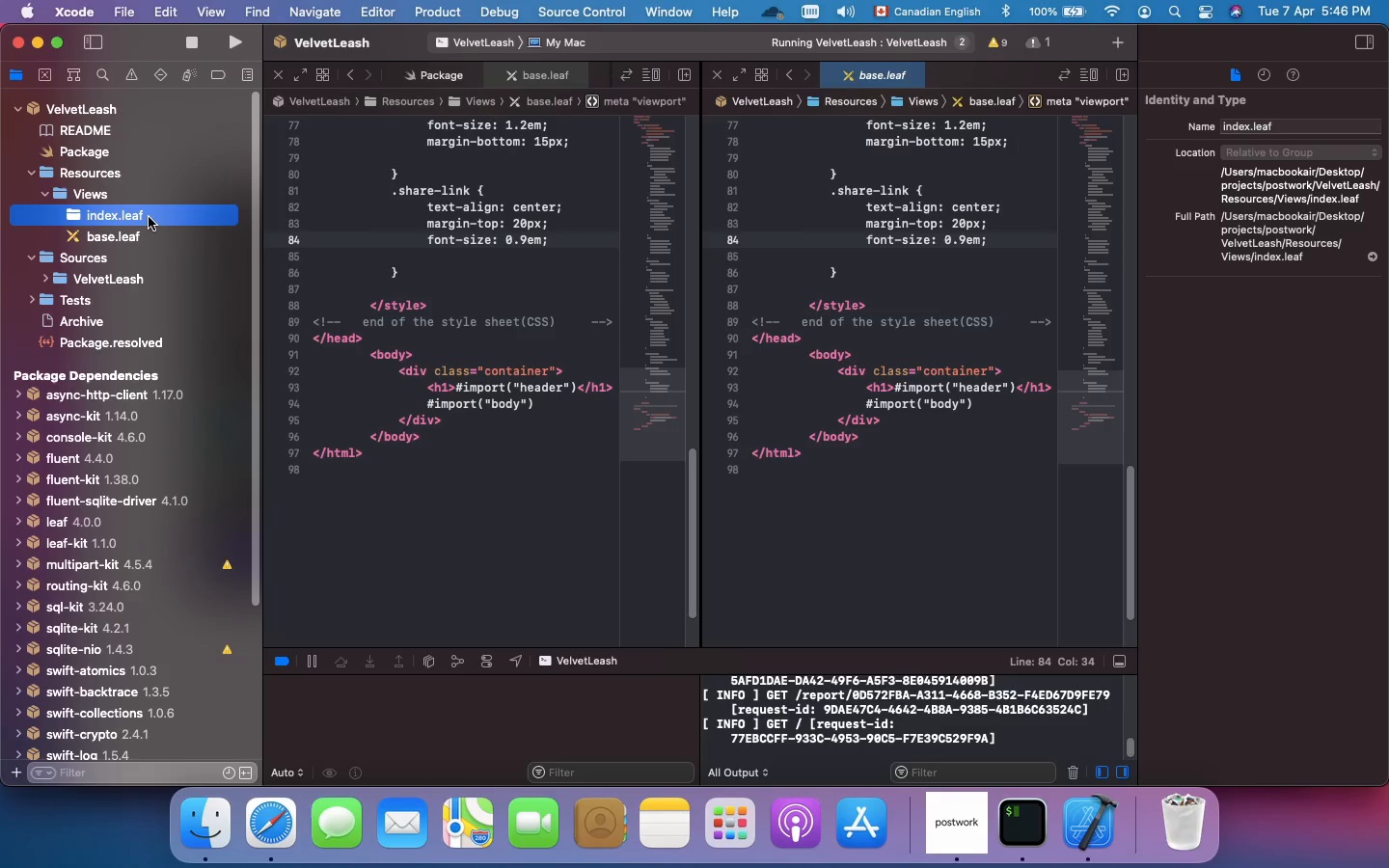 
right_click([149, 217])
 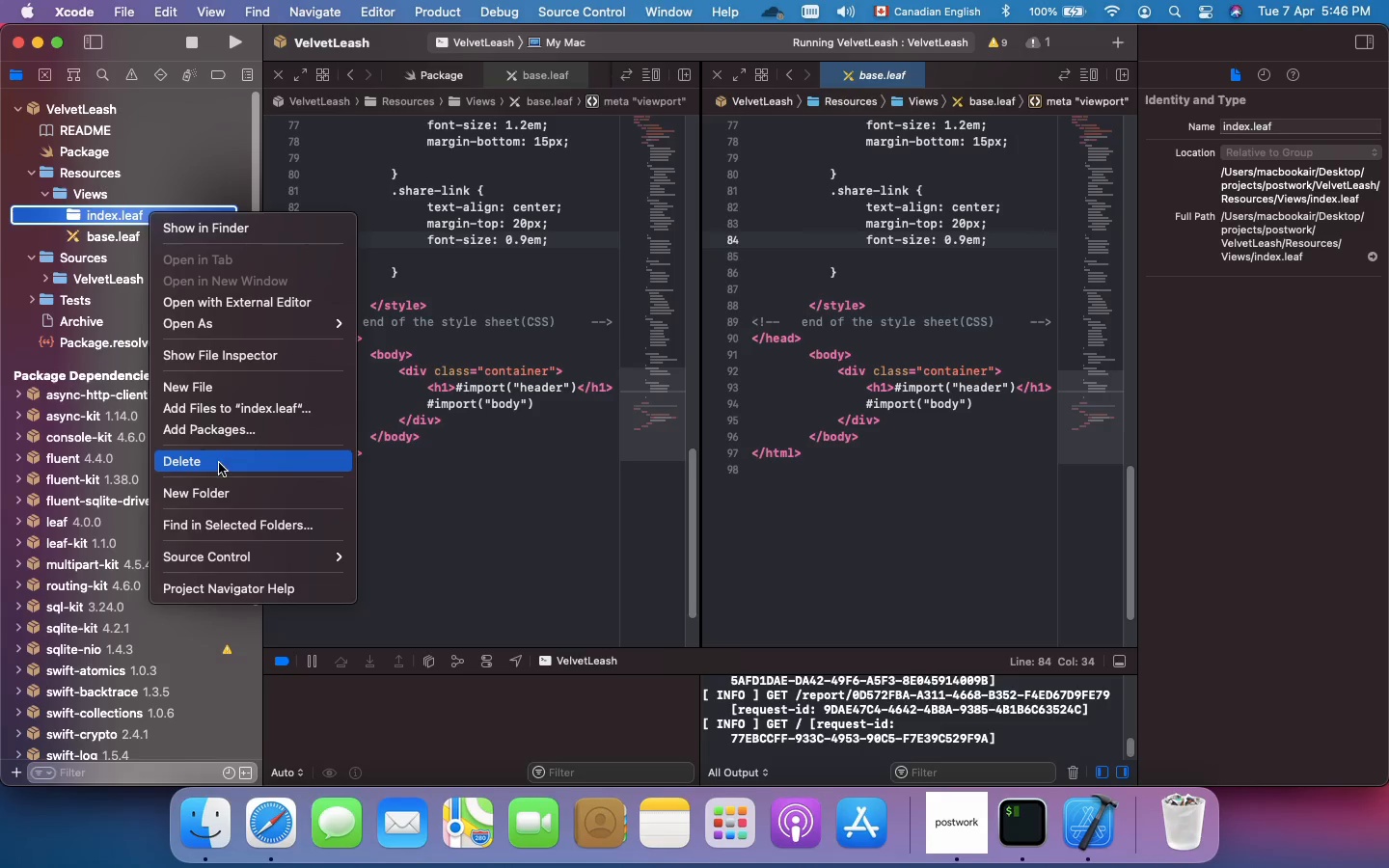 
left_click([222, 461])
 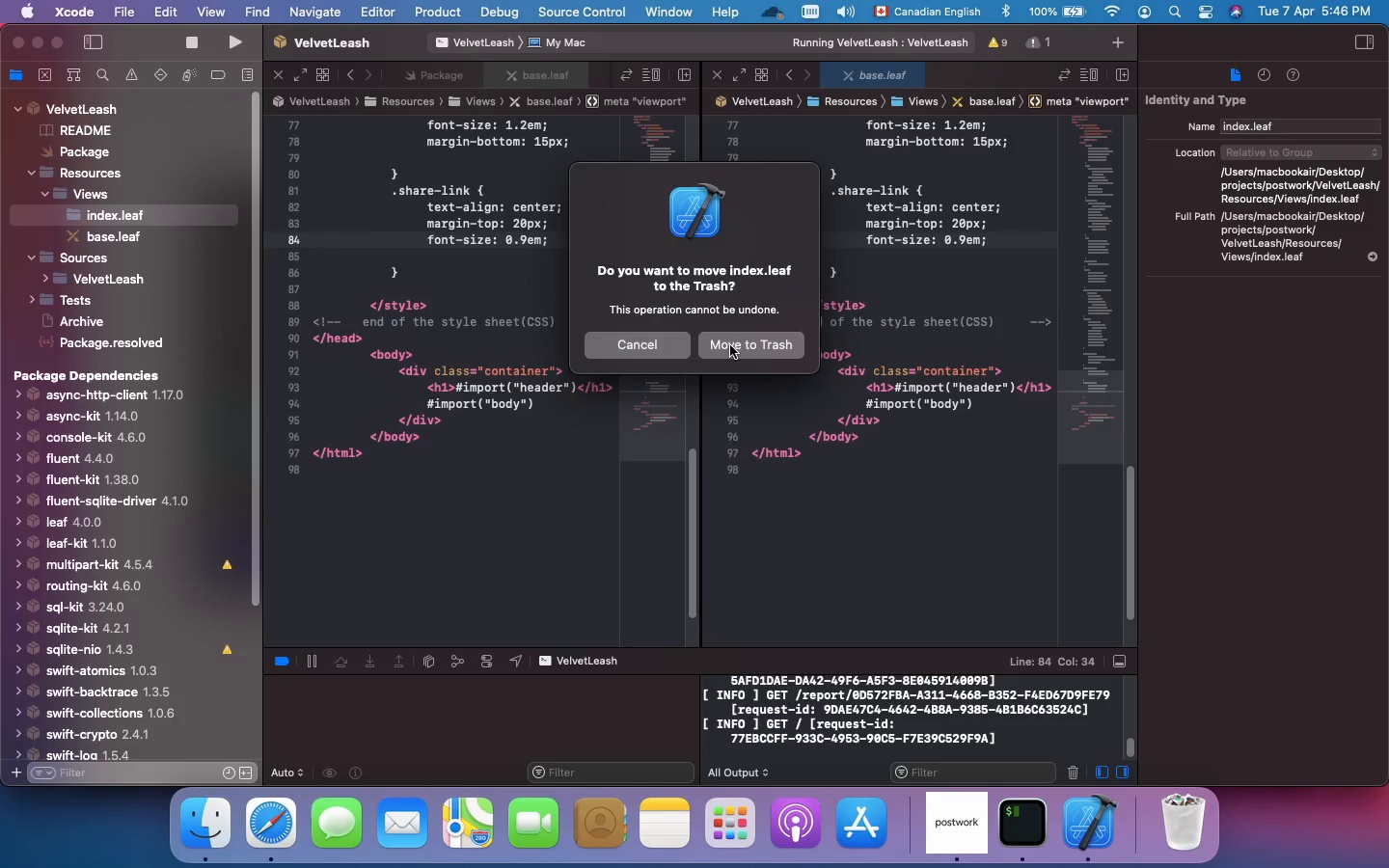 
left_click([738, 345])
 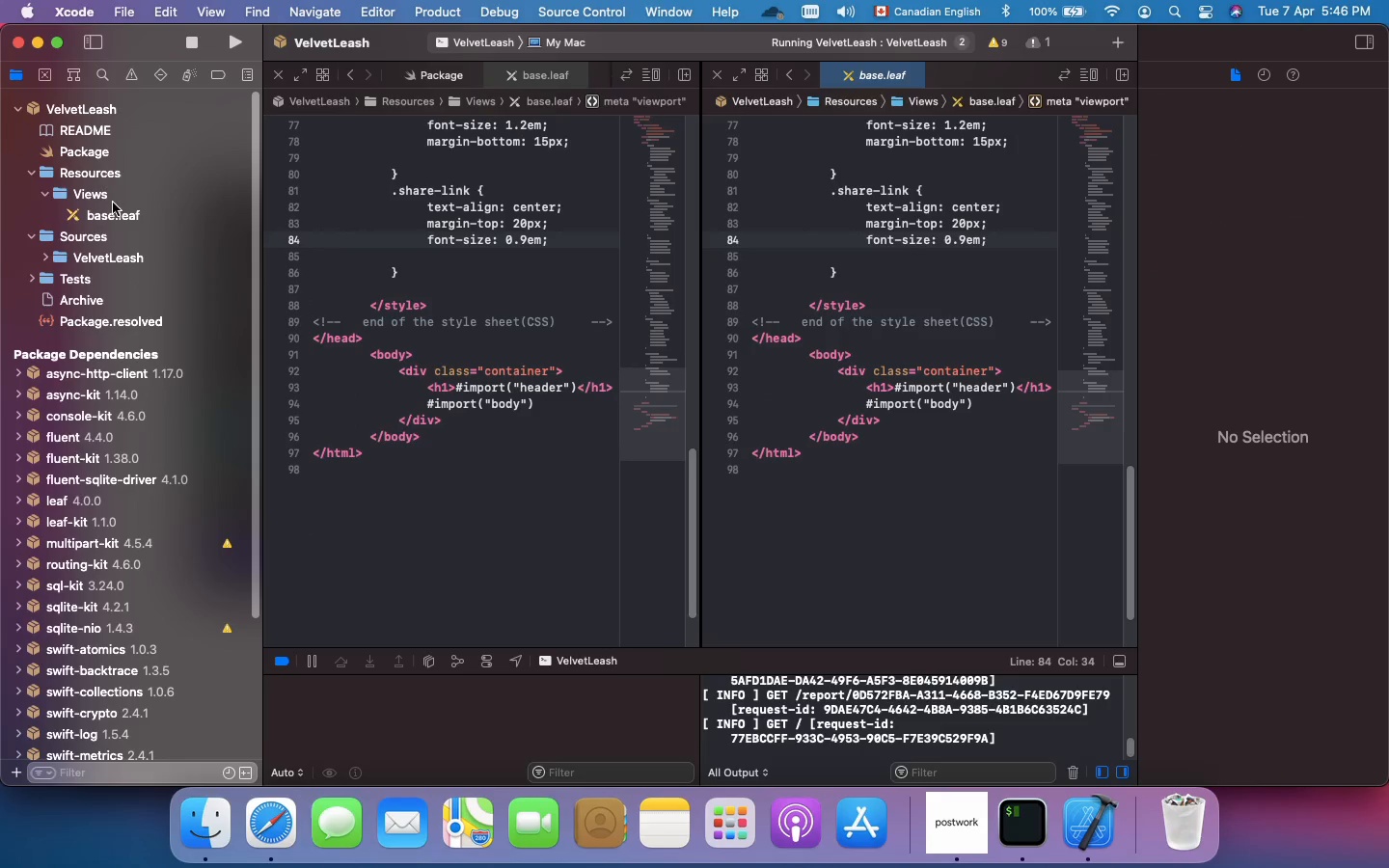 
left_click([96, 195])
 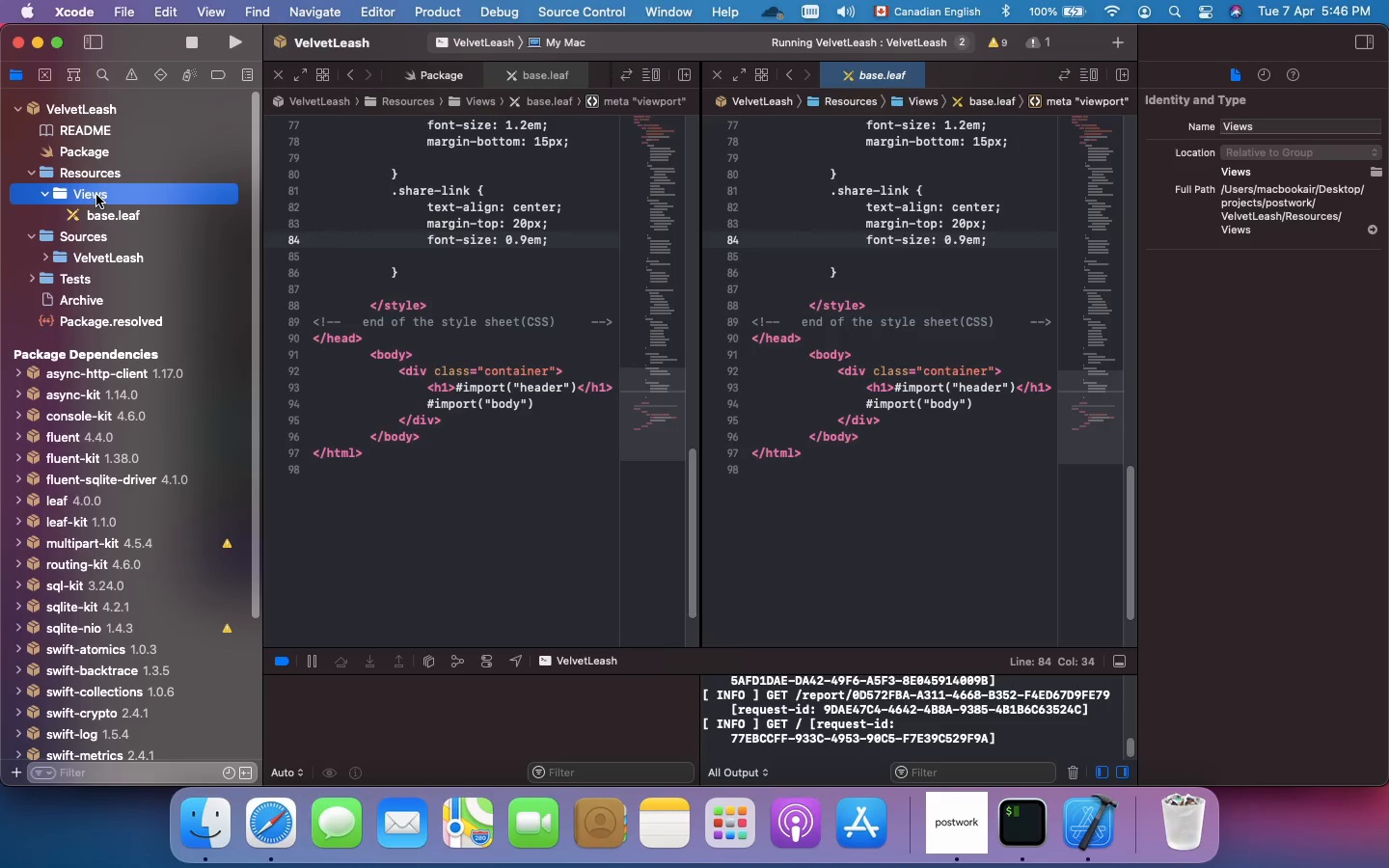 
right_click([96, 195])
 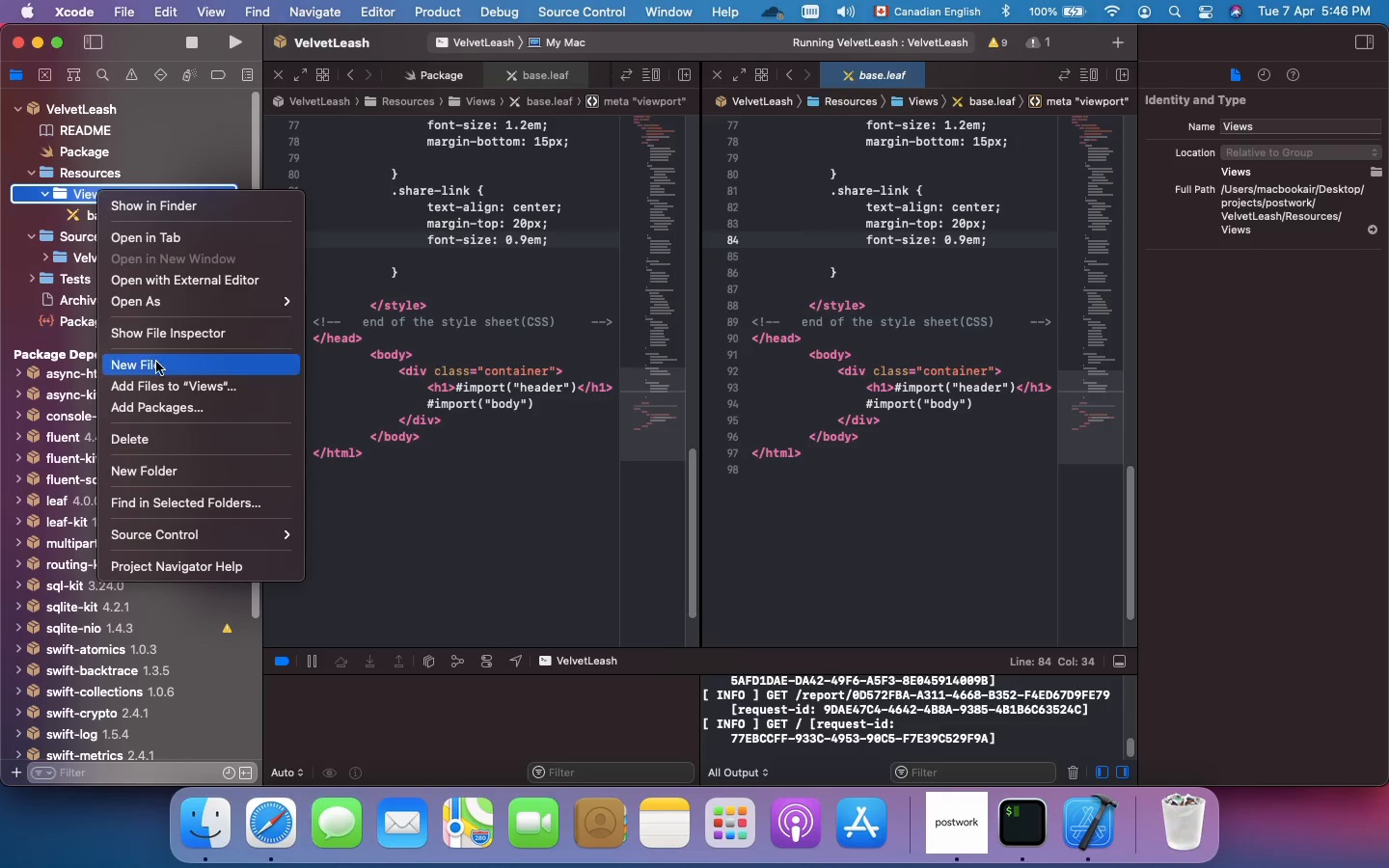 
left_click([156, 362])
 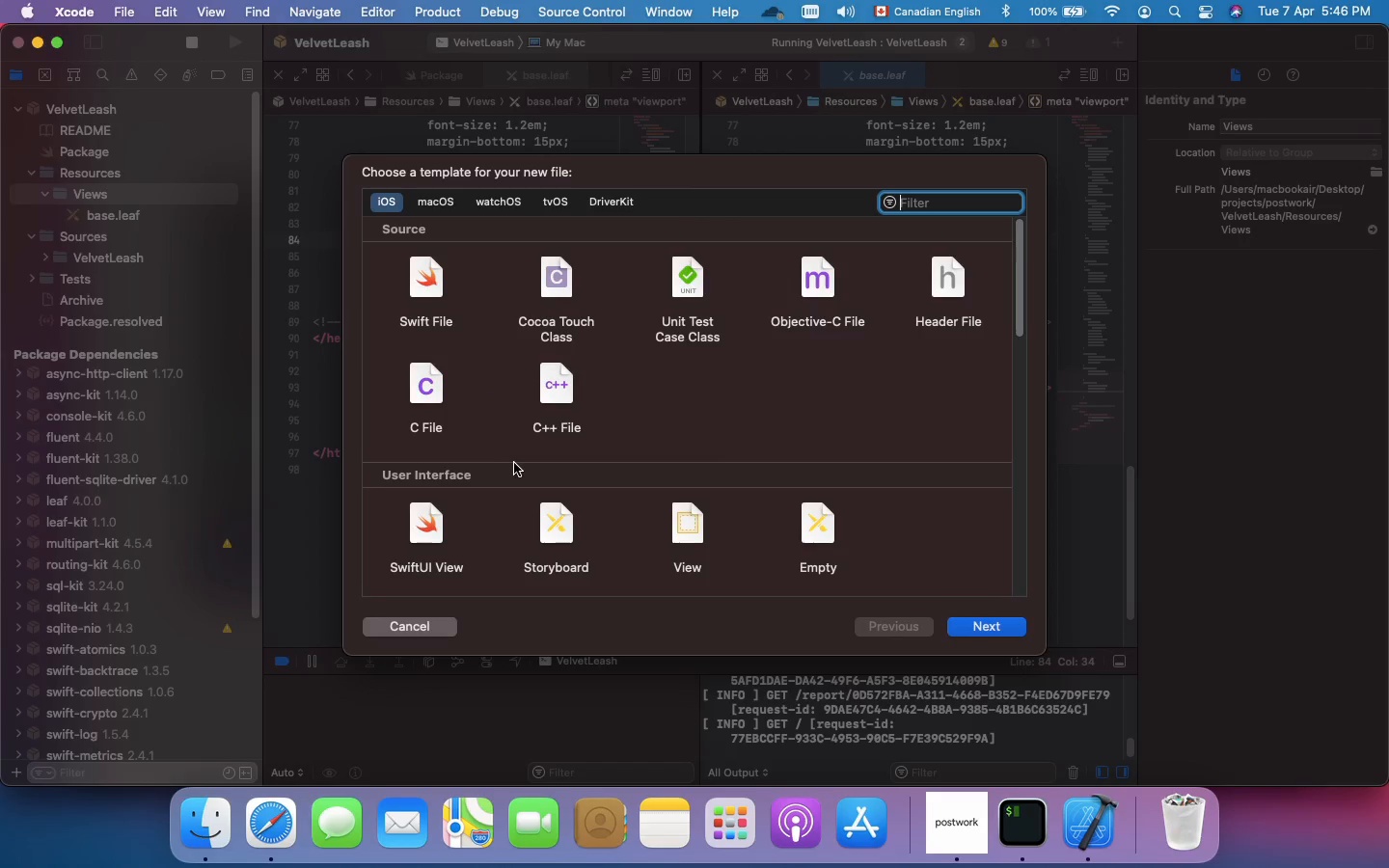 
scroll: coordinate [681, 475], scroll_direction: down, amount: 158.0
 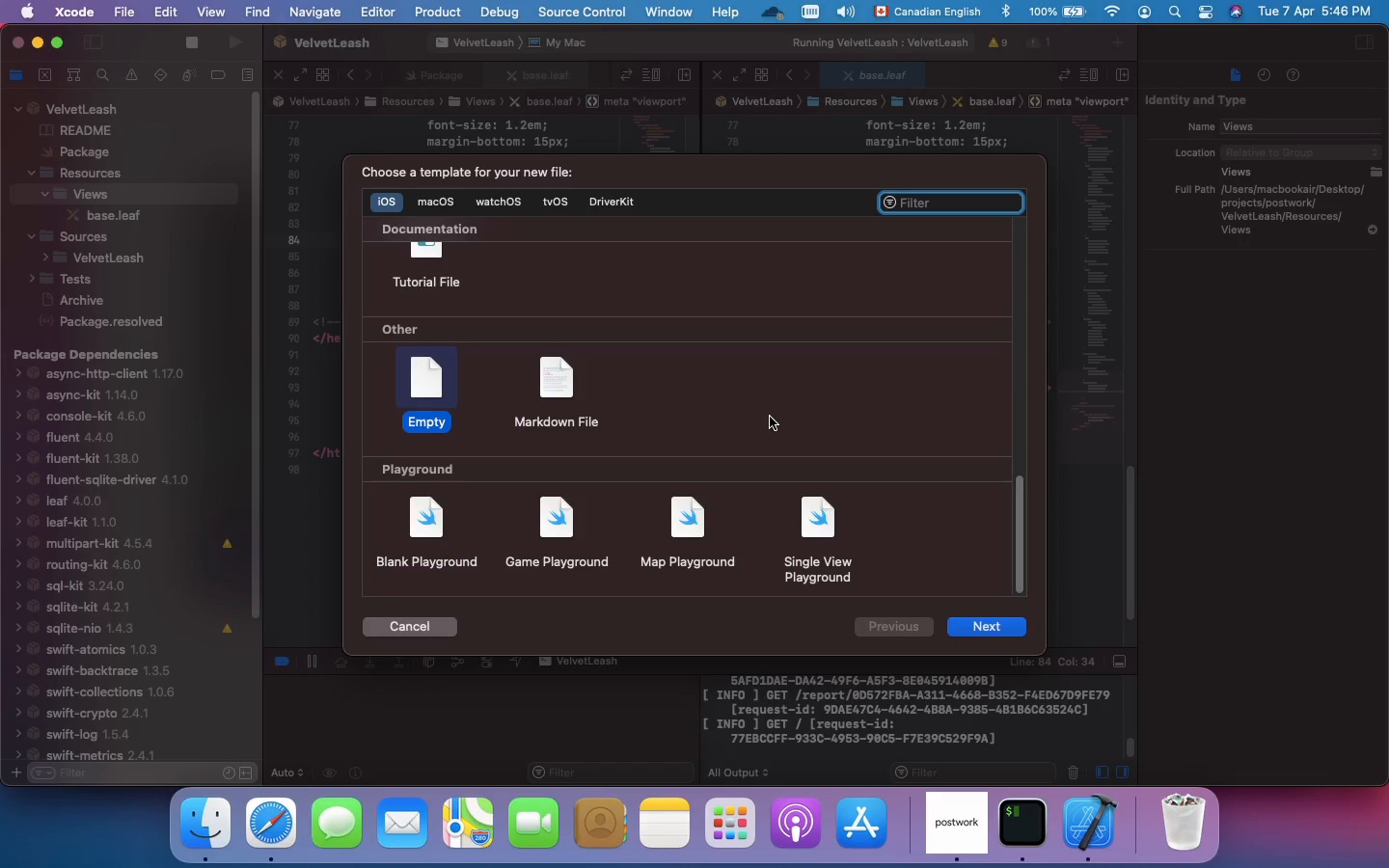 
scroll: coordinate [770, 418], scroll_direction: up, amount: 54.0
 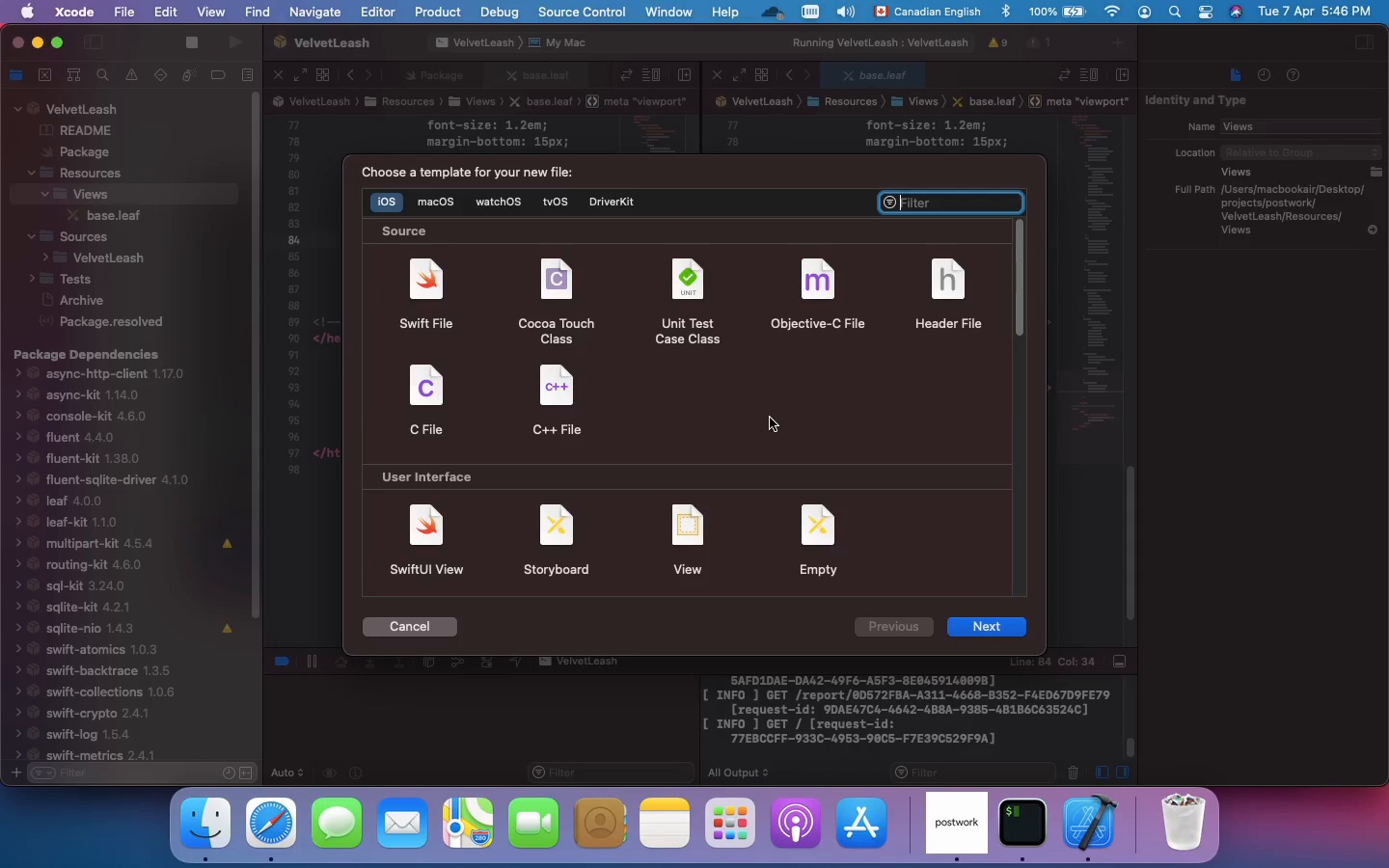 
scroll: coordinate [770, 418], scroll_direction: down, amount: 45.0
 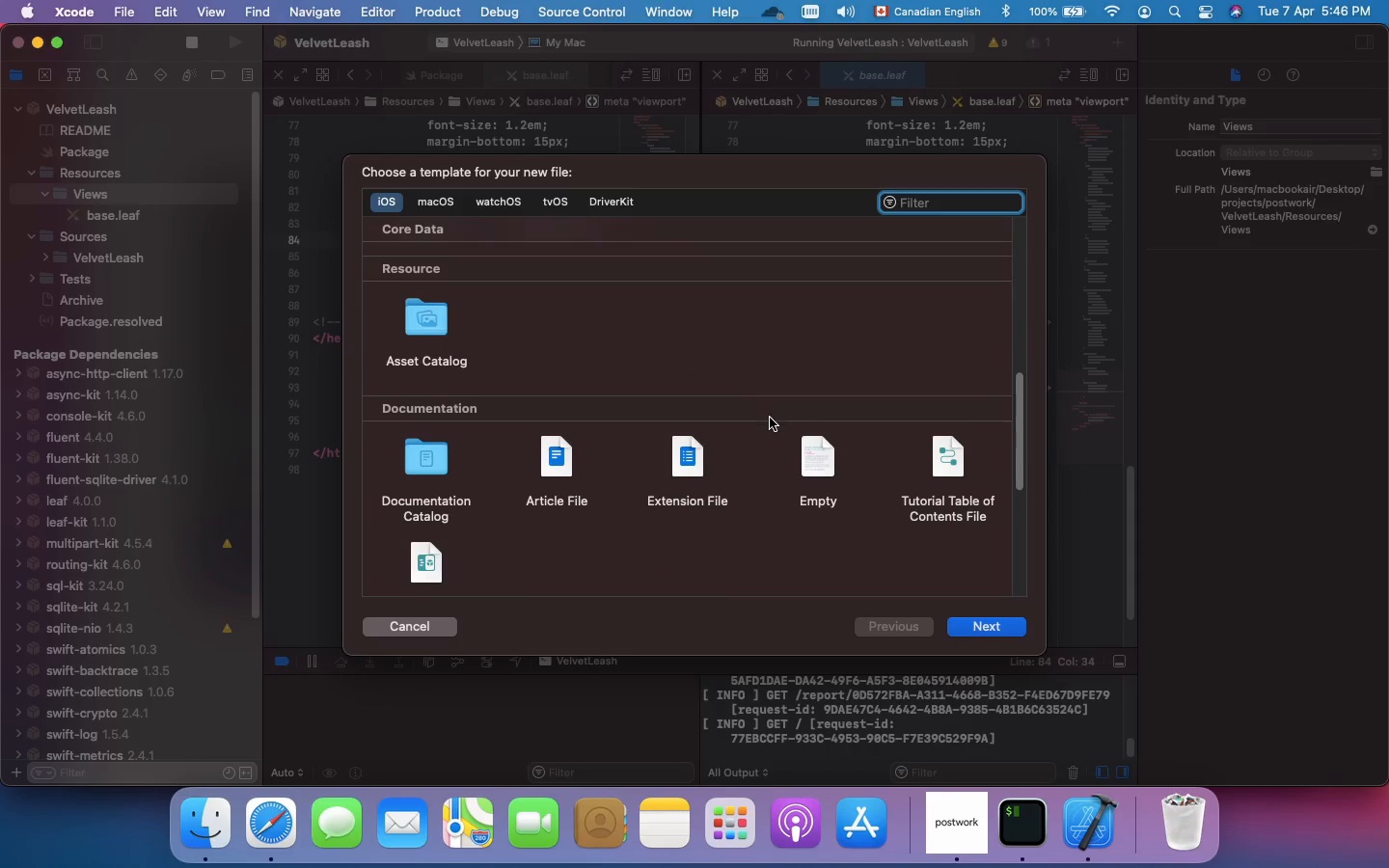 
scroll: coordinate [770, 418], scroll_direction: none, amount: 0.0
 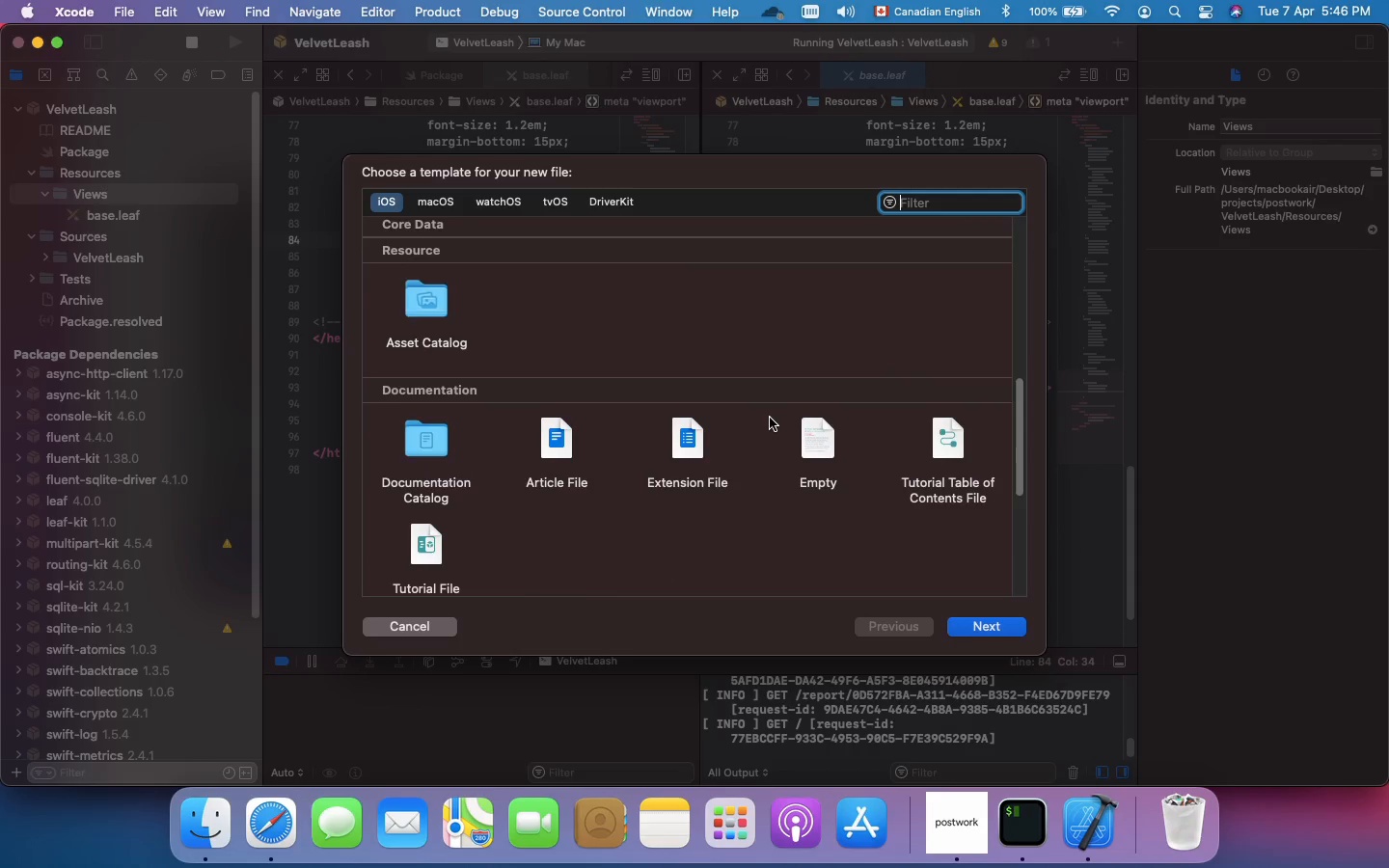 
scroll: coordinate [770, 418], scroll_direction: down, amount: 1.0
 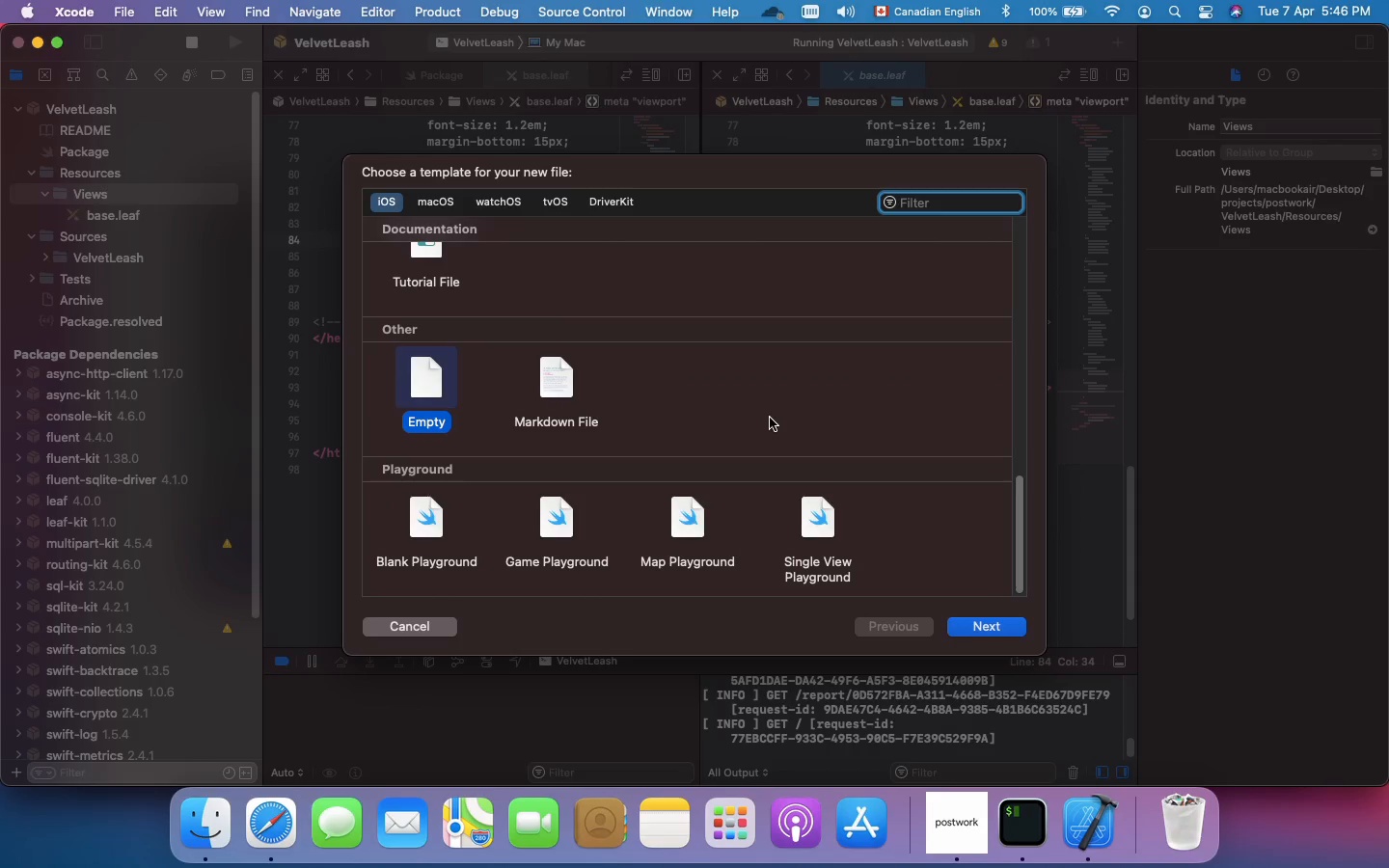 
wait(6.37)
 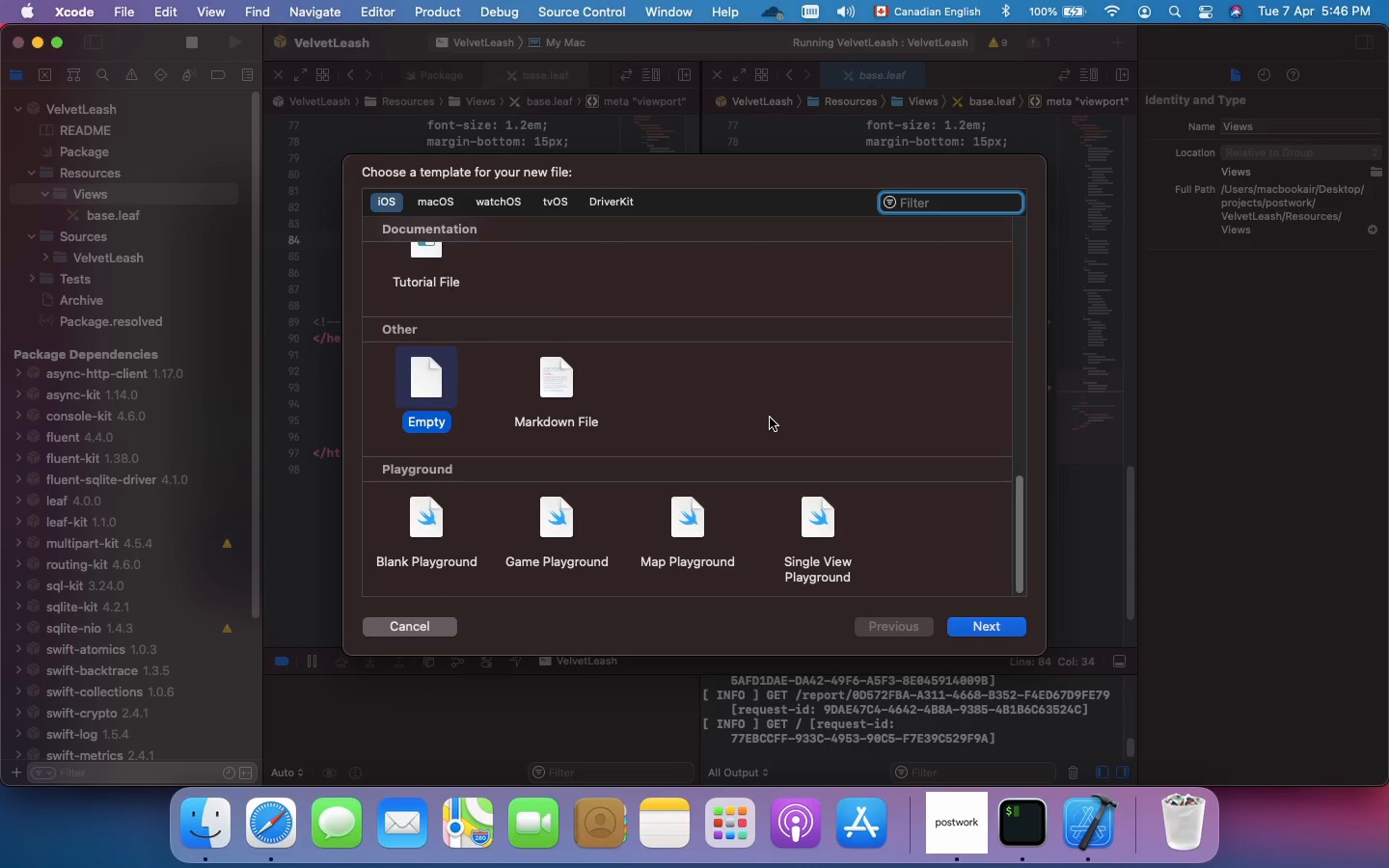 
left_click([981, 624])
 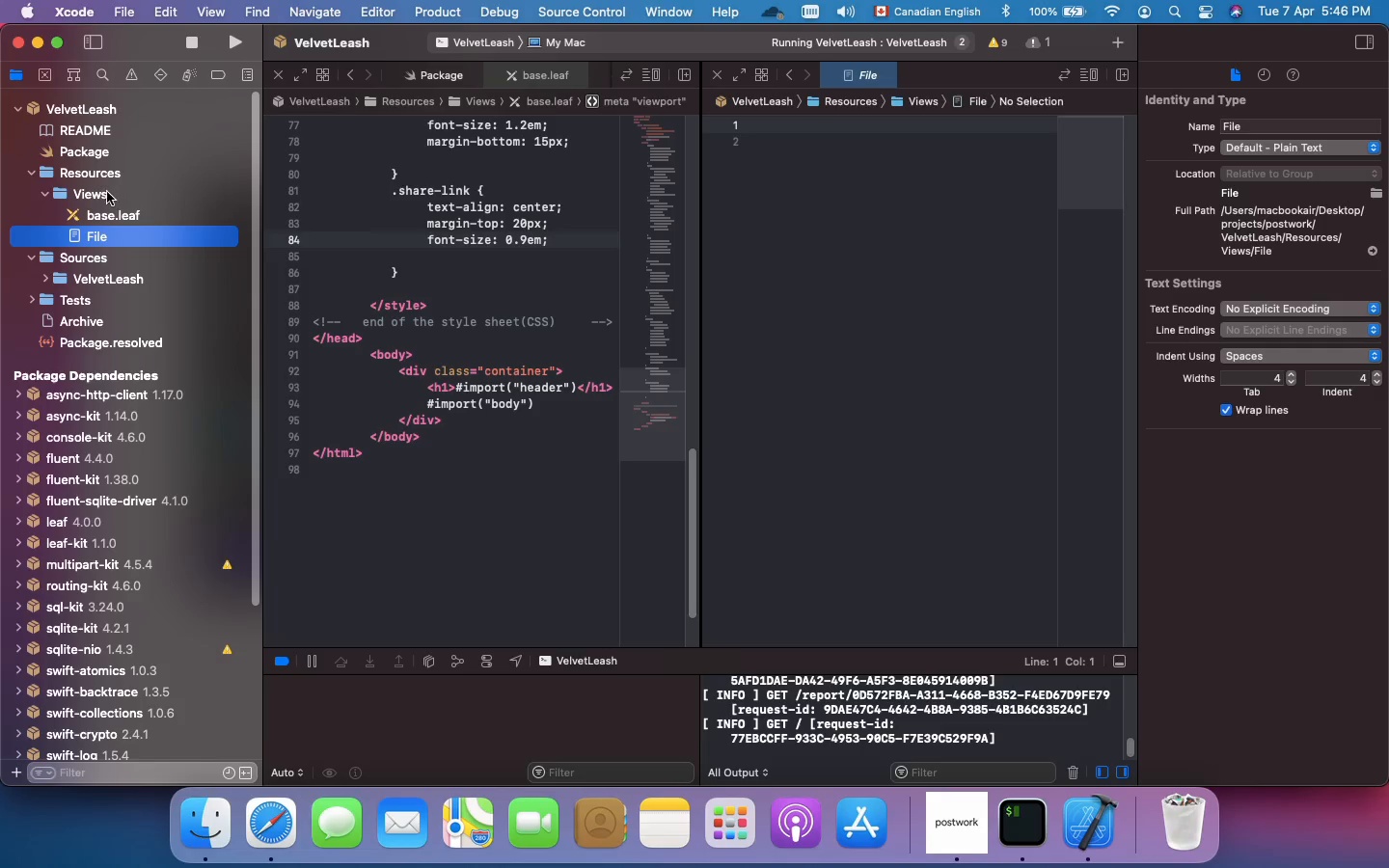 
left_click([91, 201])
 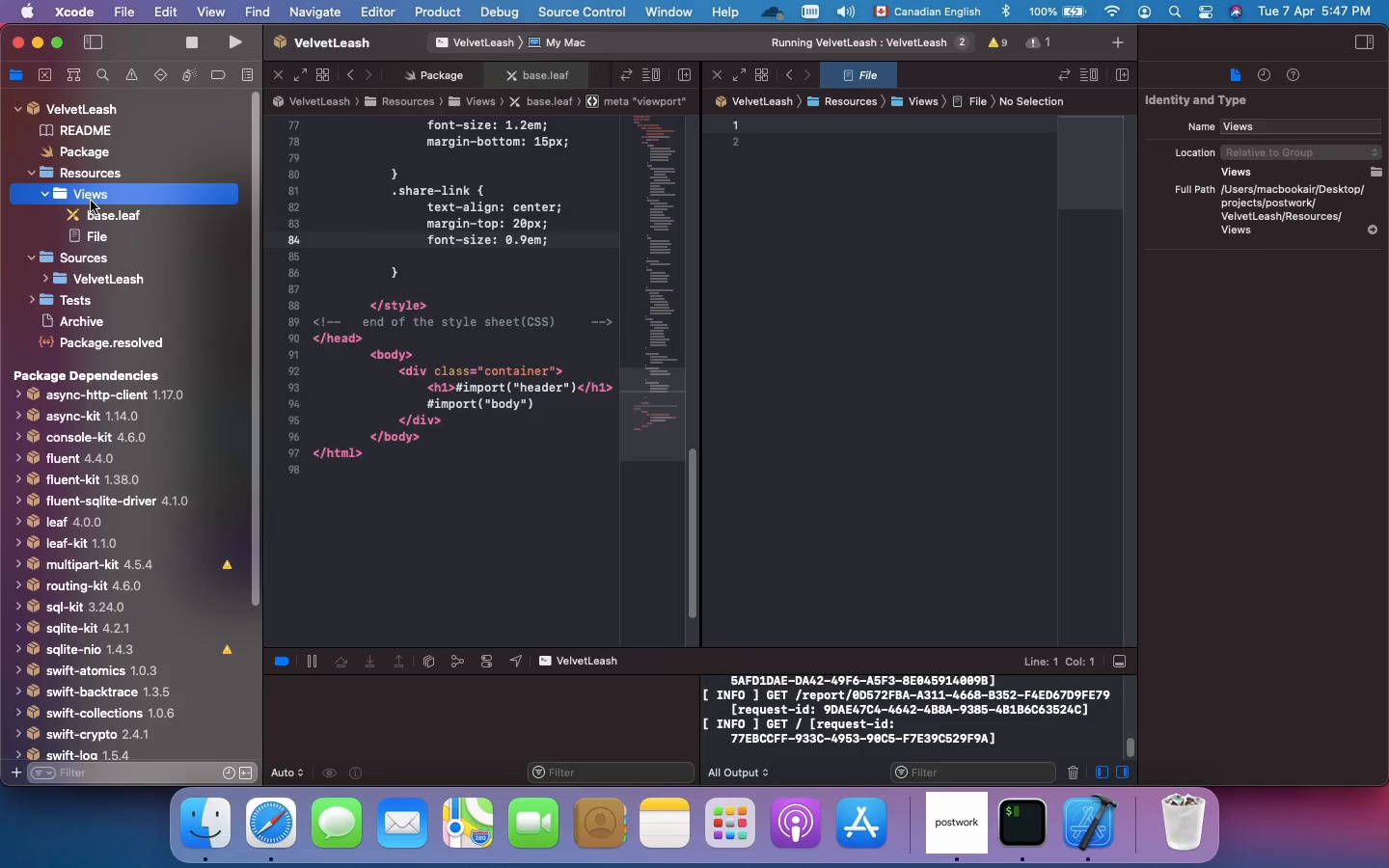 
right_click([91, 201])
 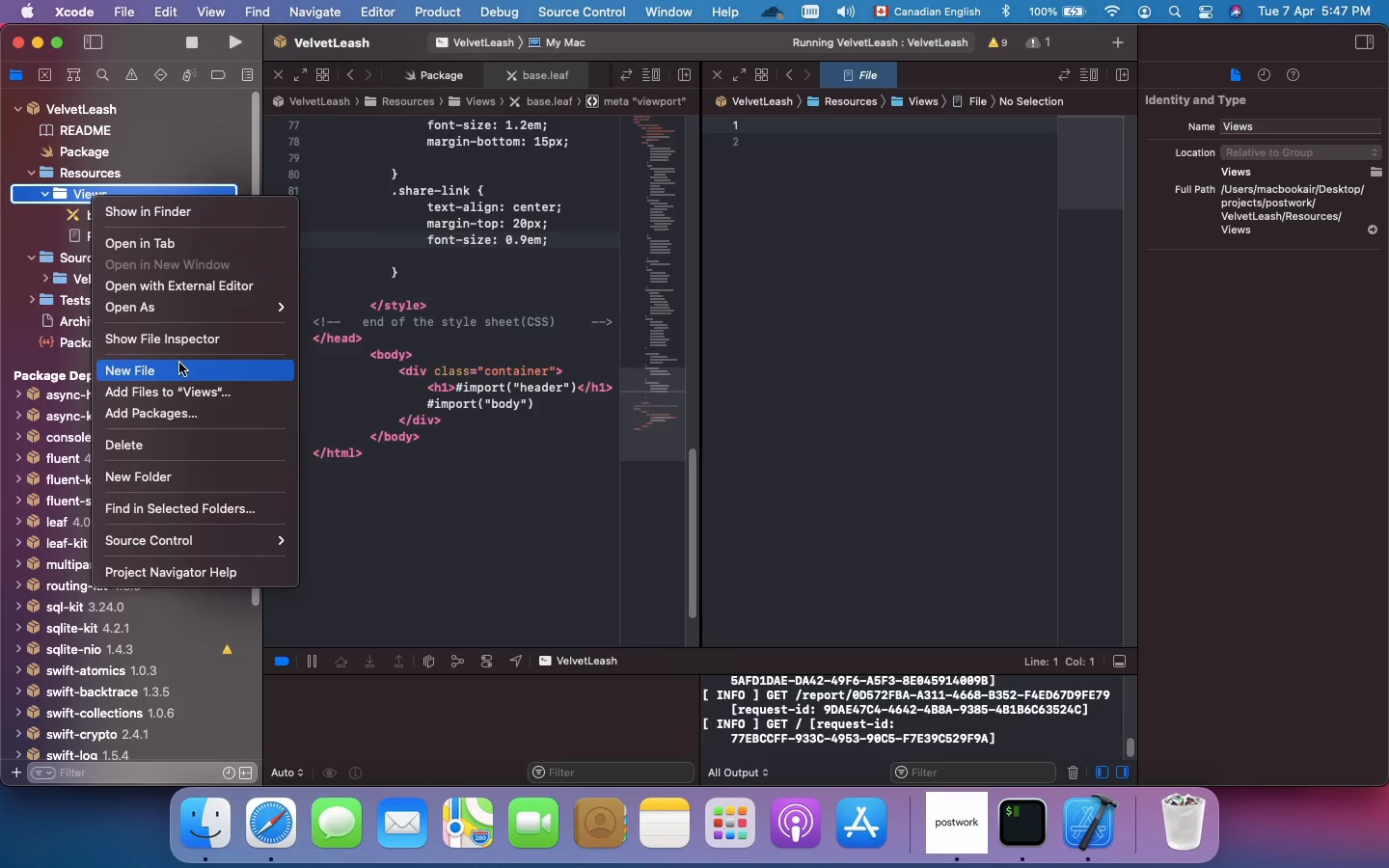 
left_click([181, 365])
 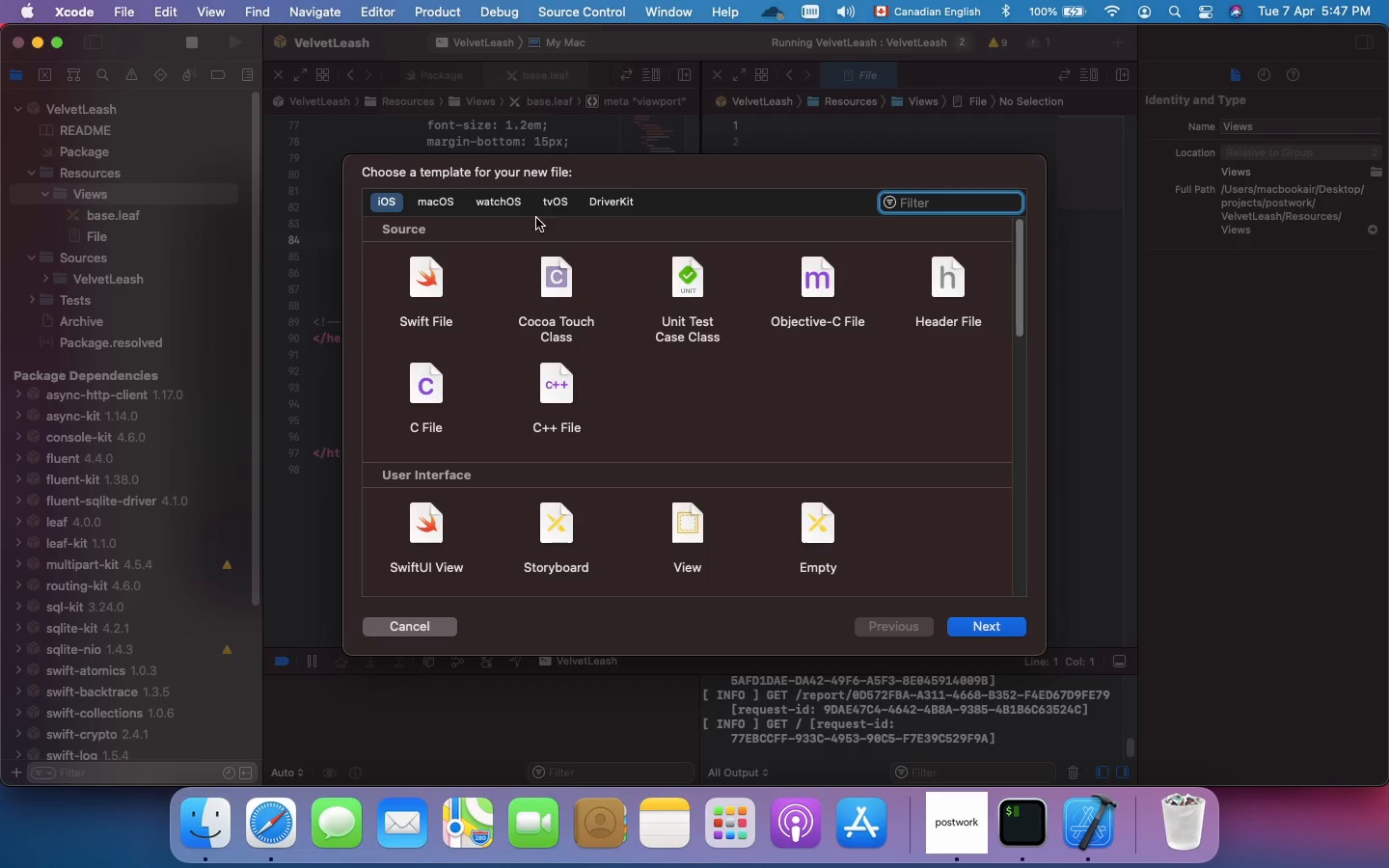 
left_click([437, 203])
 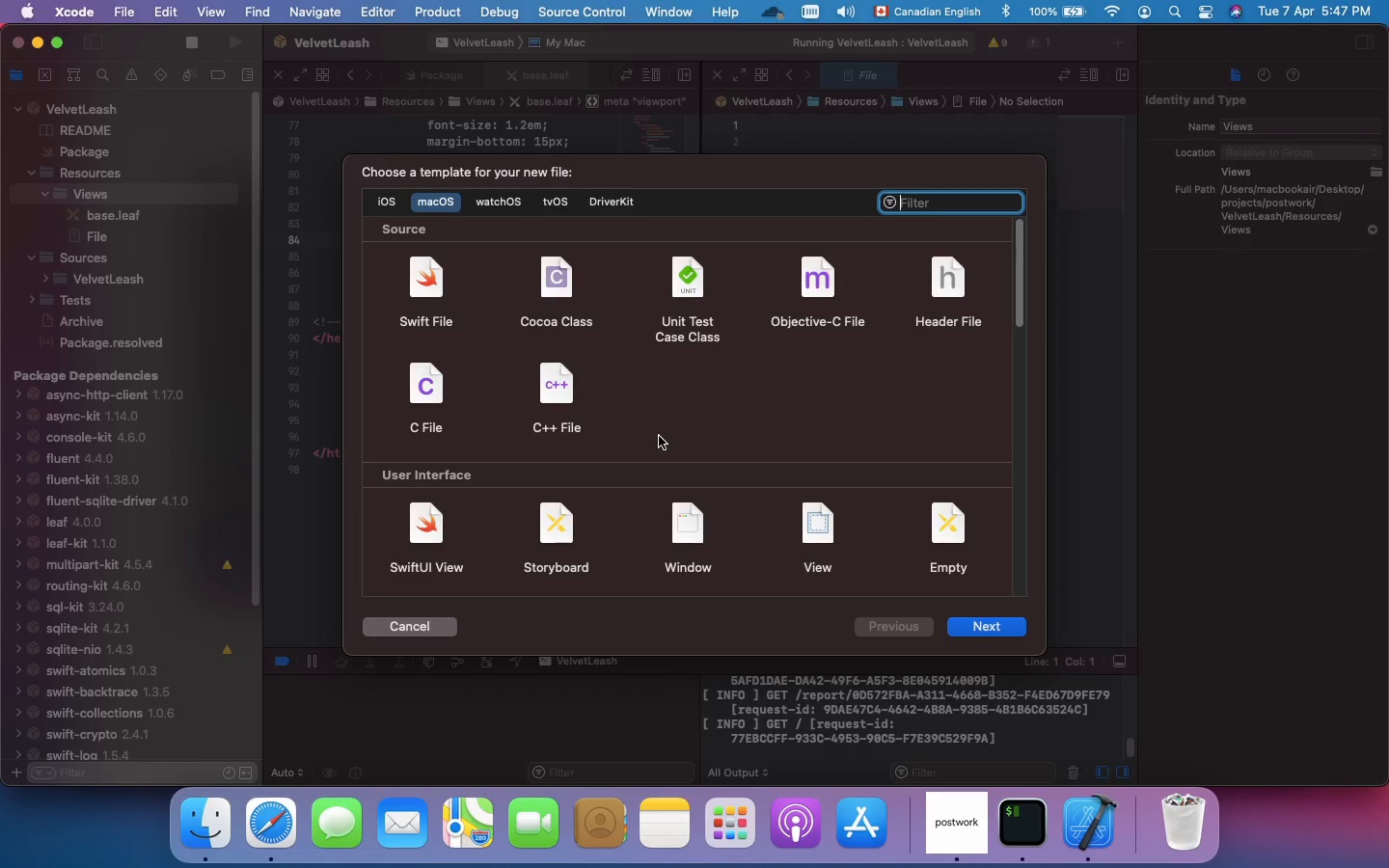 
scroll: coordinate [659, 436], scroll_direction: down, amount: 5.0
 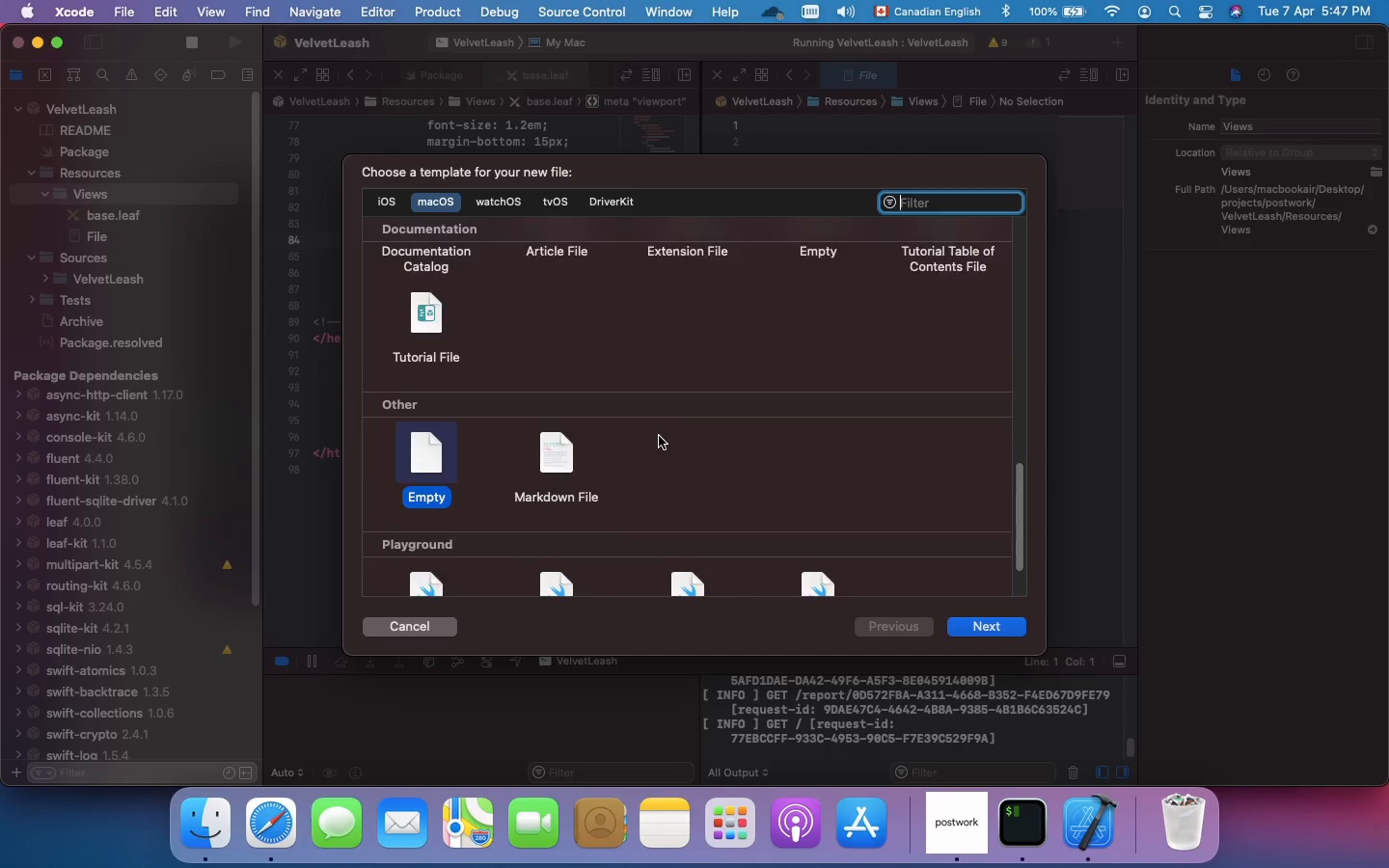 
scroll: coordinate [799, 431], scroll_direction: up, amount: 107.0
 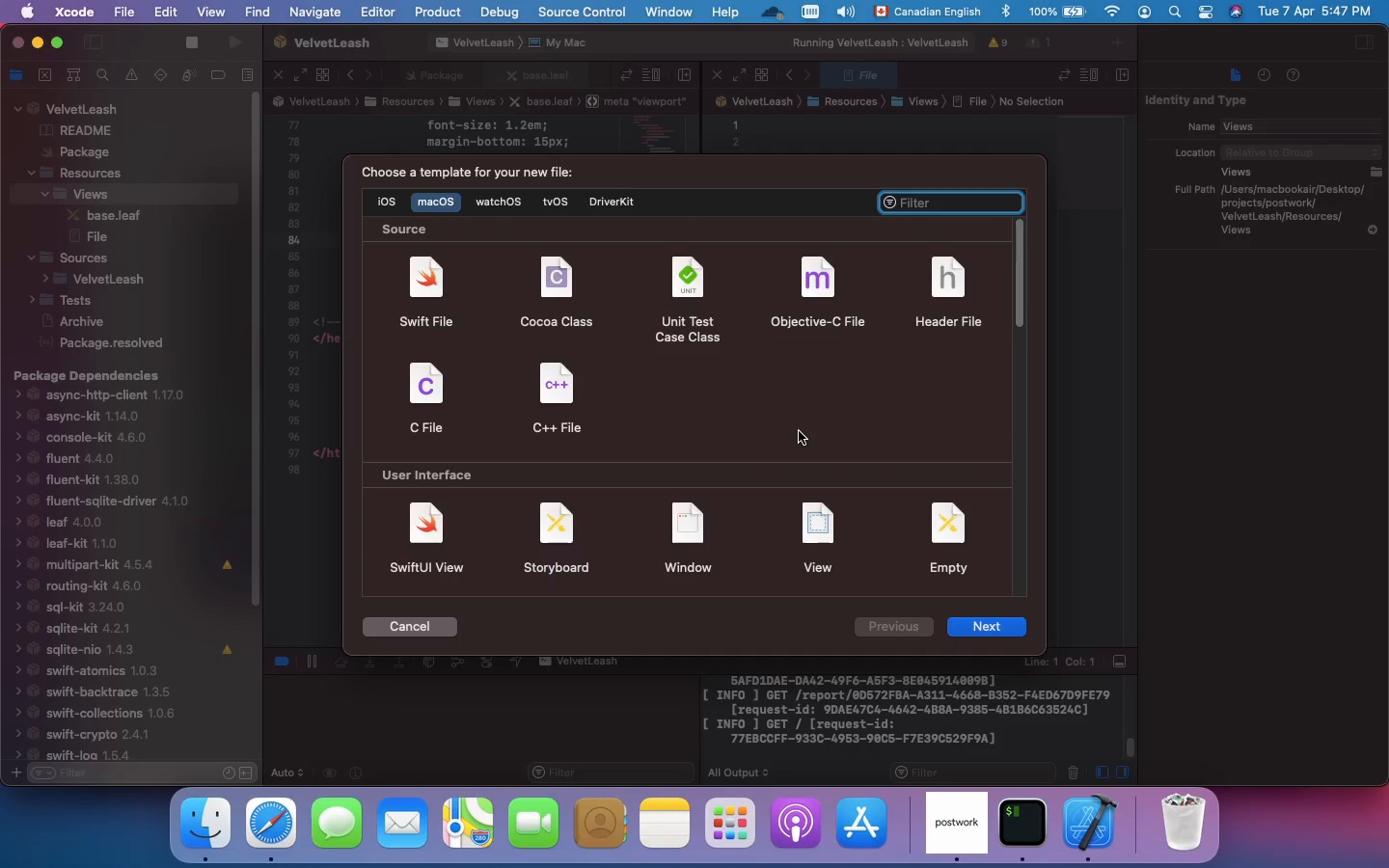 
scroll: coordinate [765, 422], scroll_direction: down, amount: 157.0
 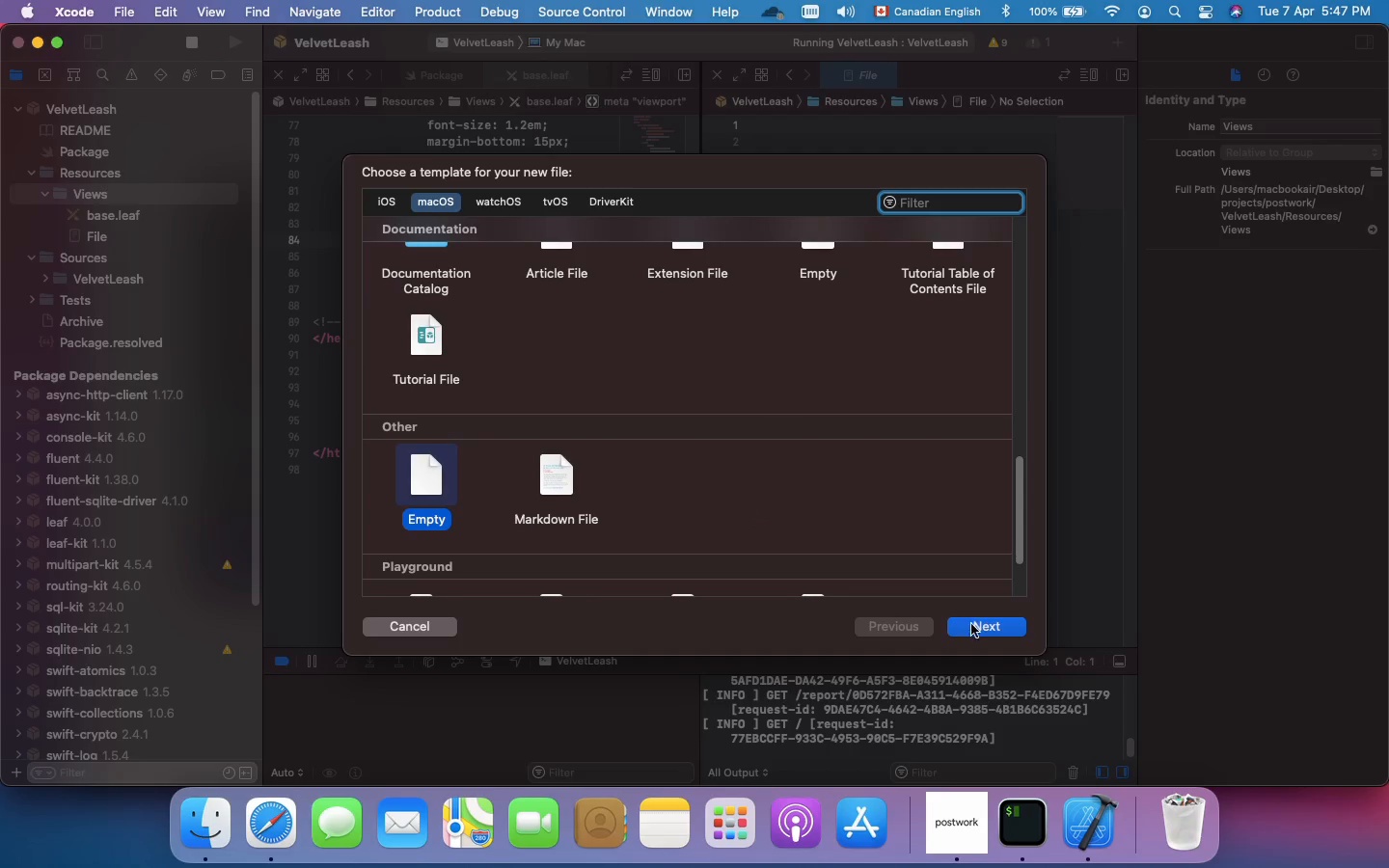 
left_click([978, 630])
 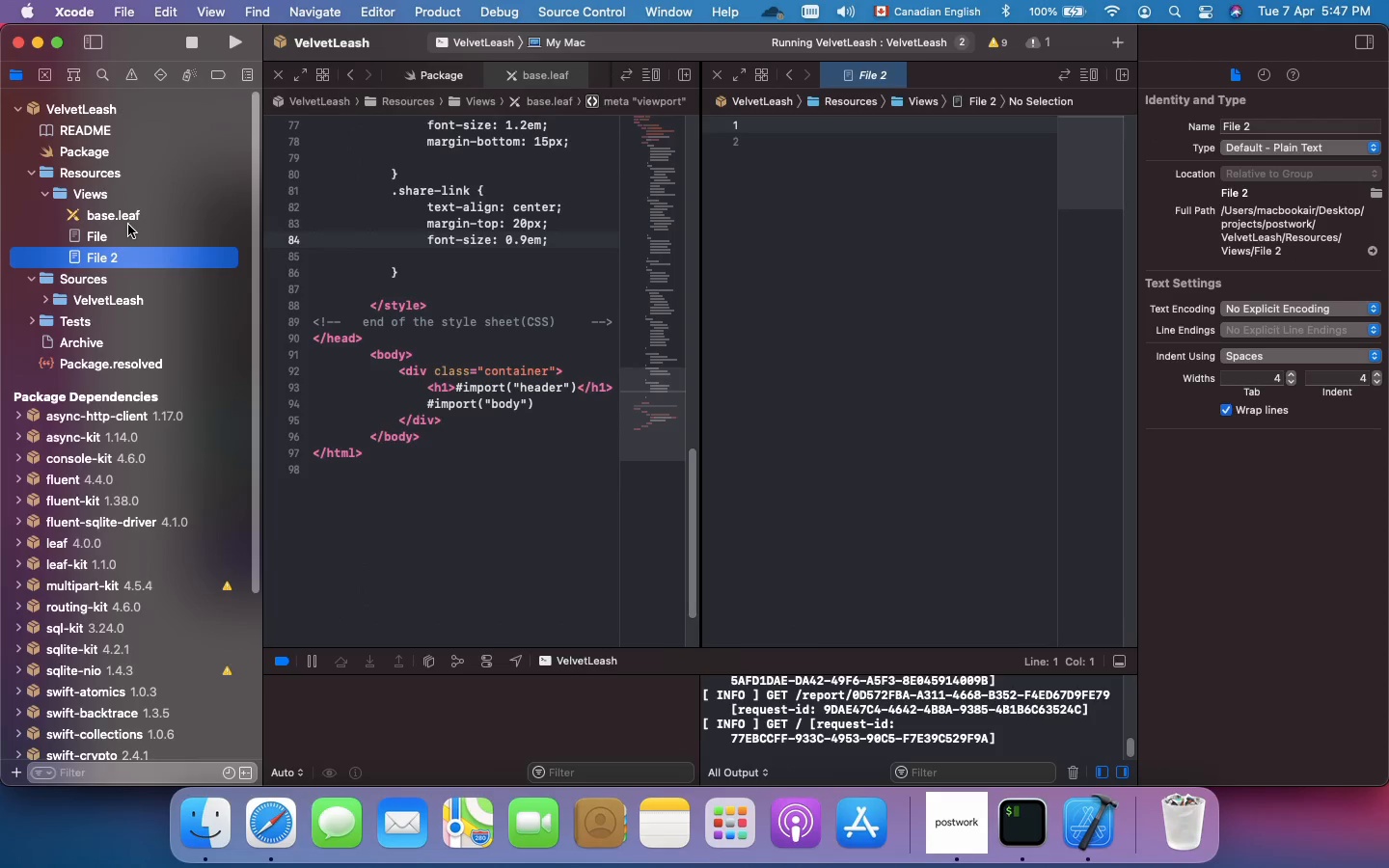 
wait(5.07)
 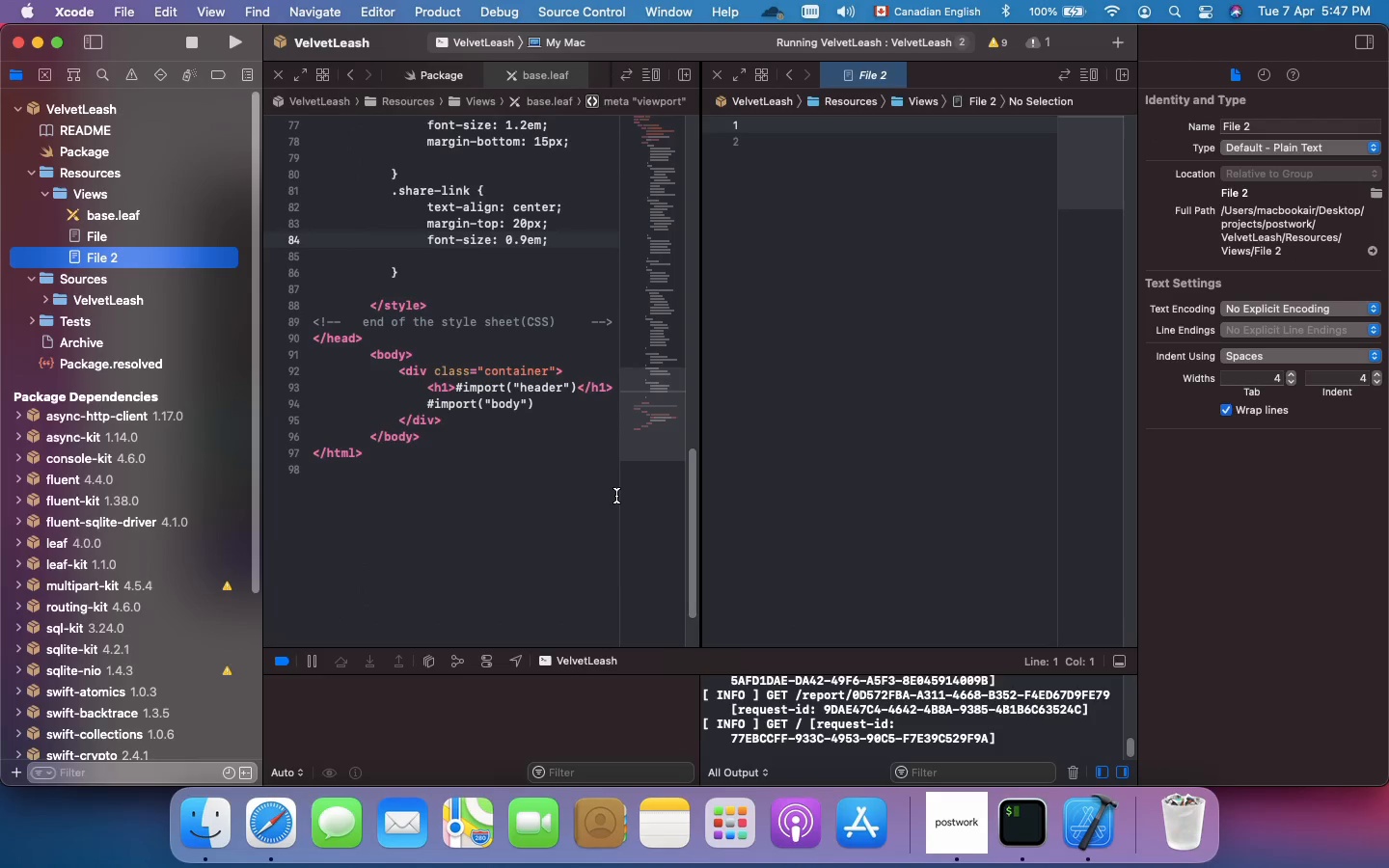 
double_click([134, 258])
 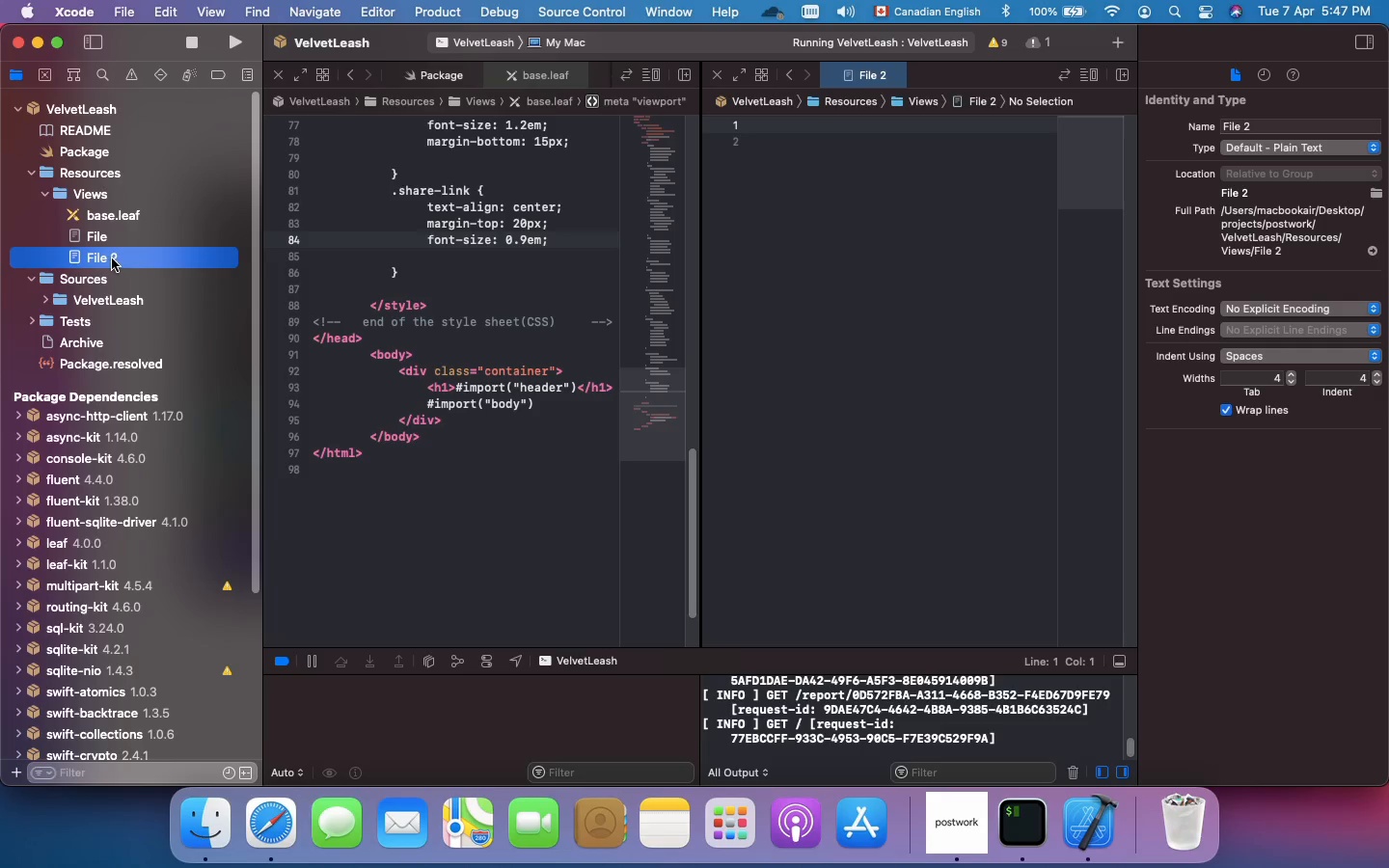 
left_click([112, 258])
 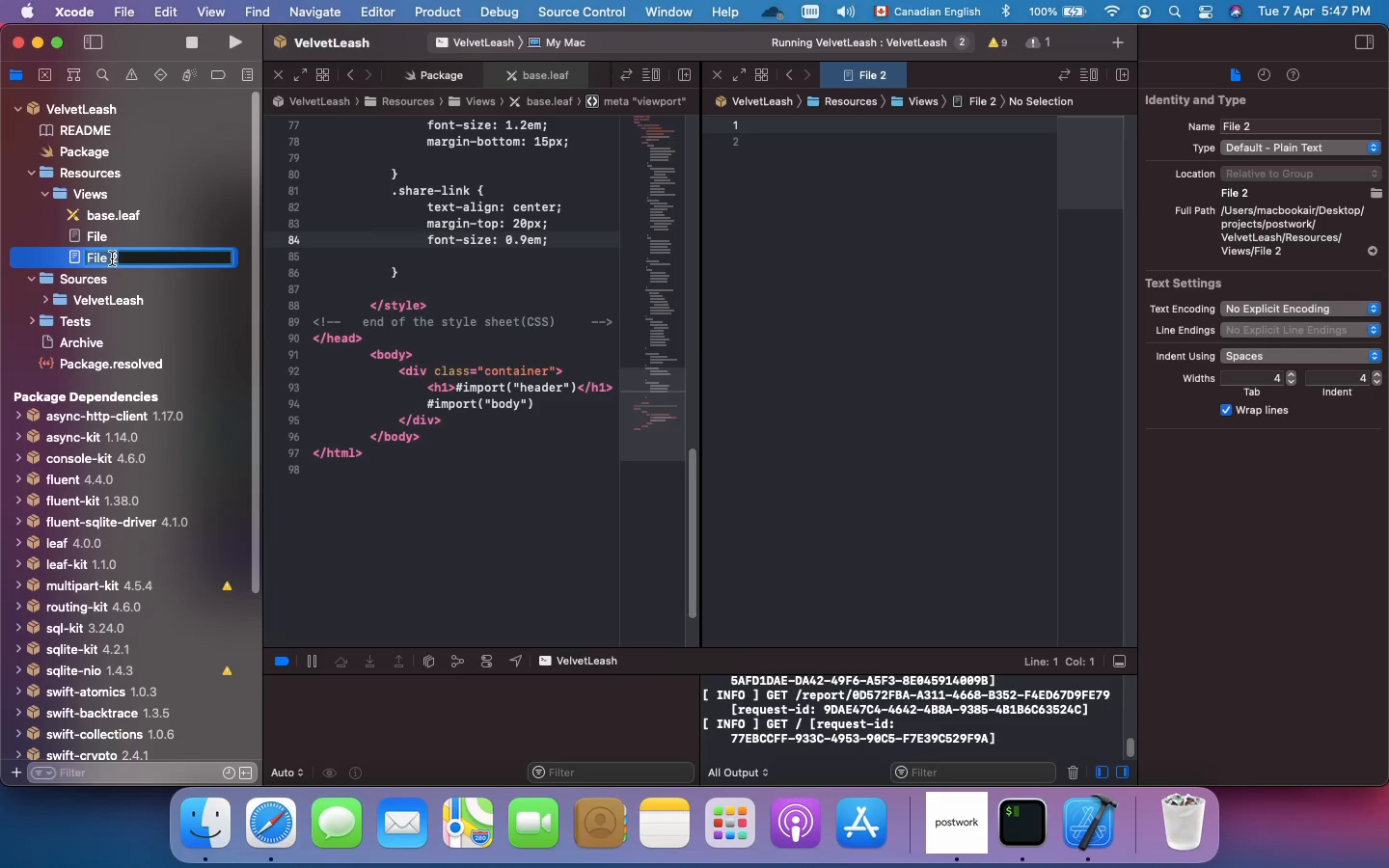 
type(index.leaf)
 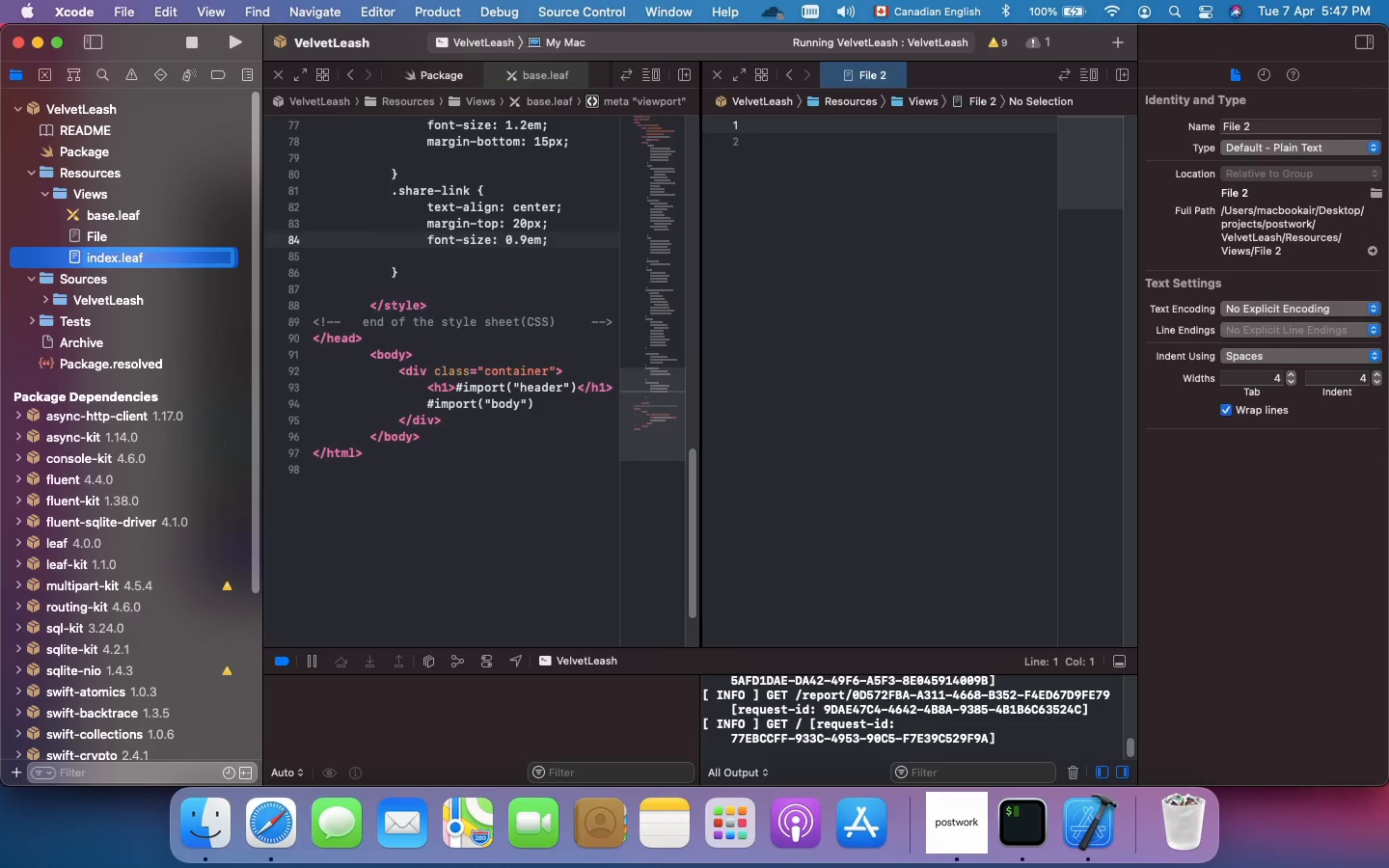 
key(Enter)
 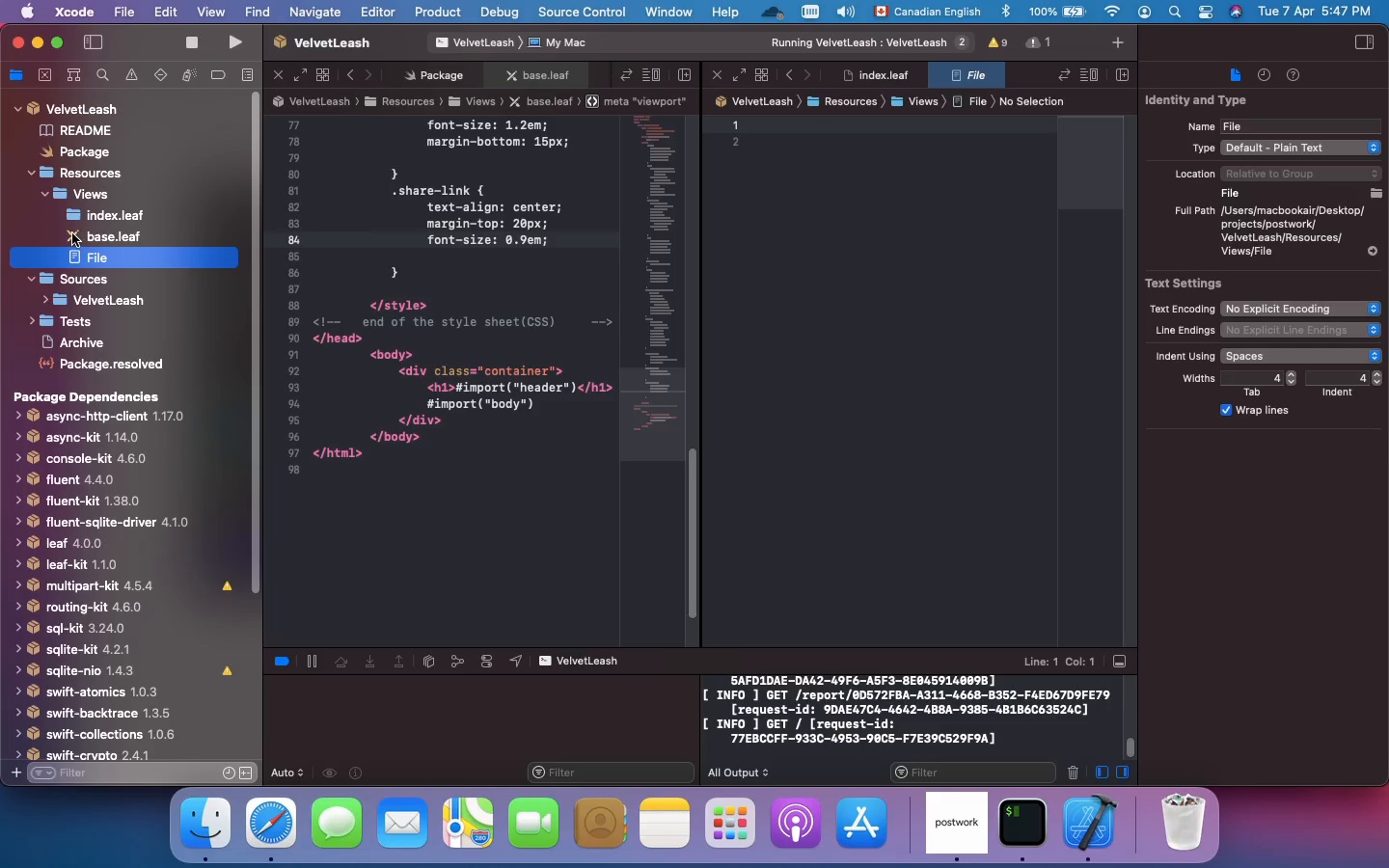 
left_click([107, 217])
 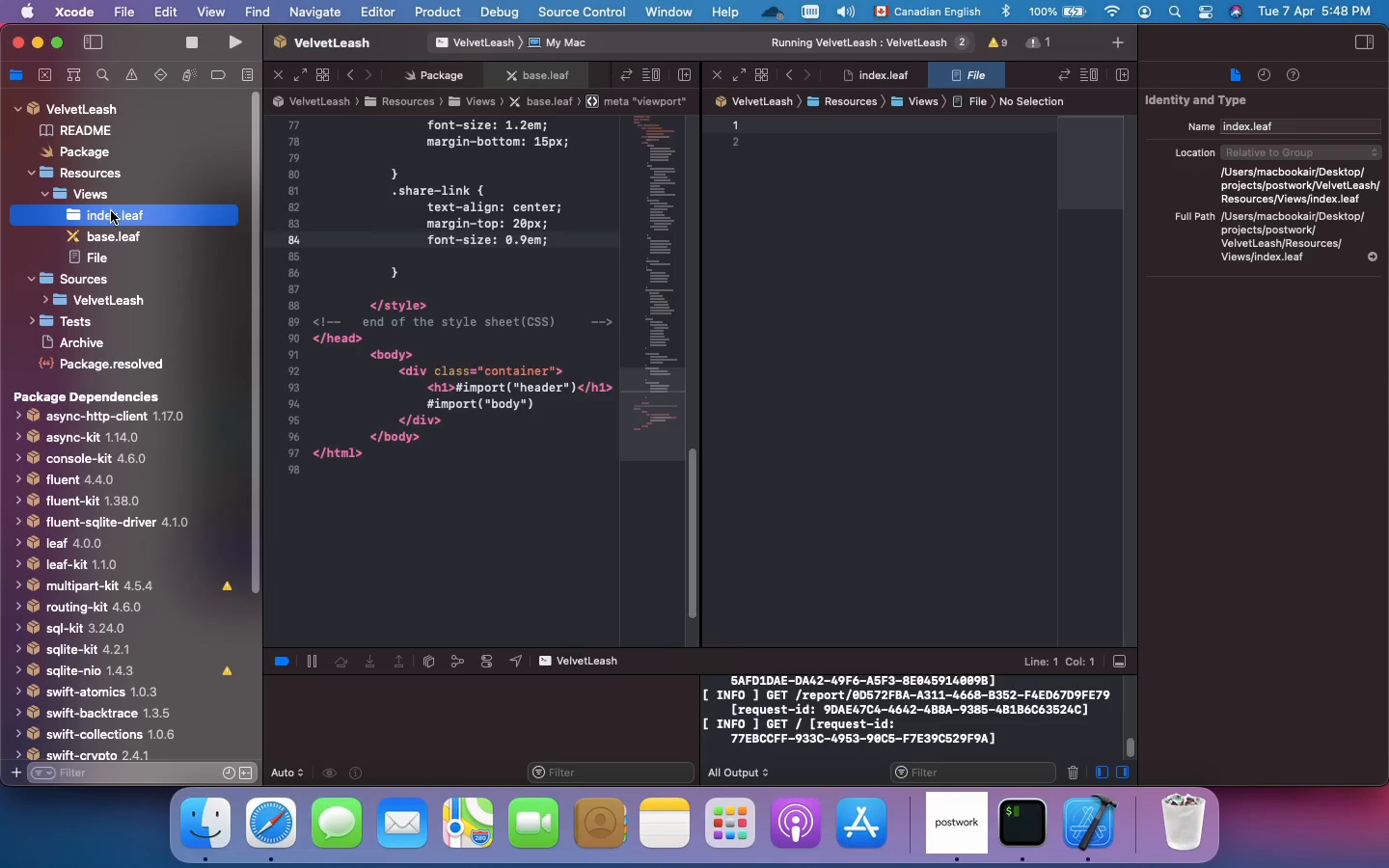 
right_click([110, 211])
 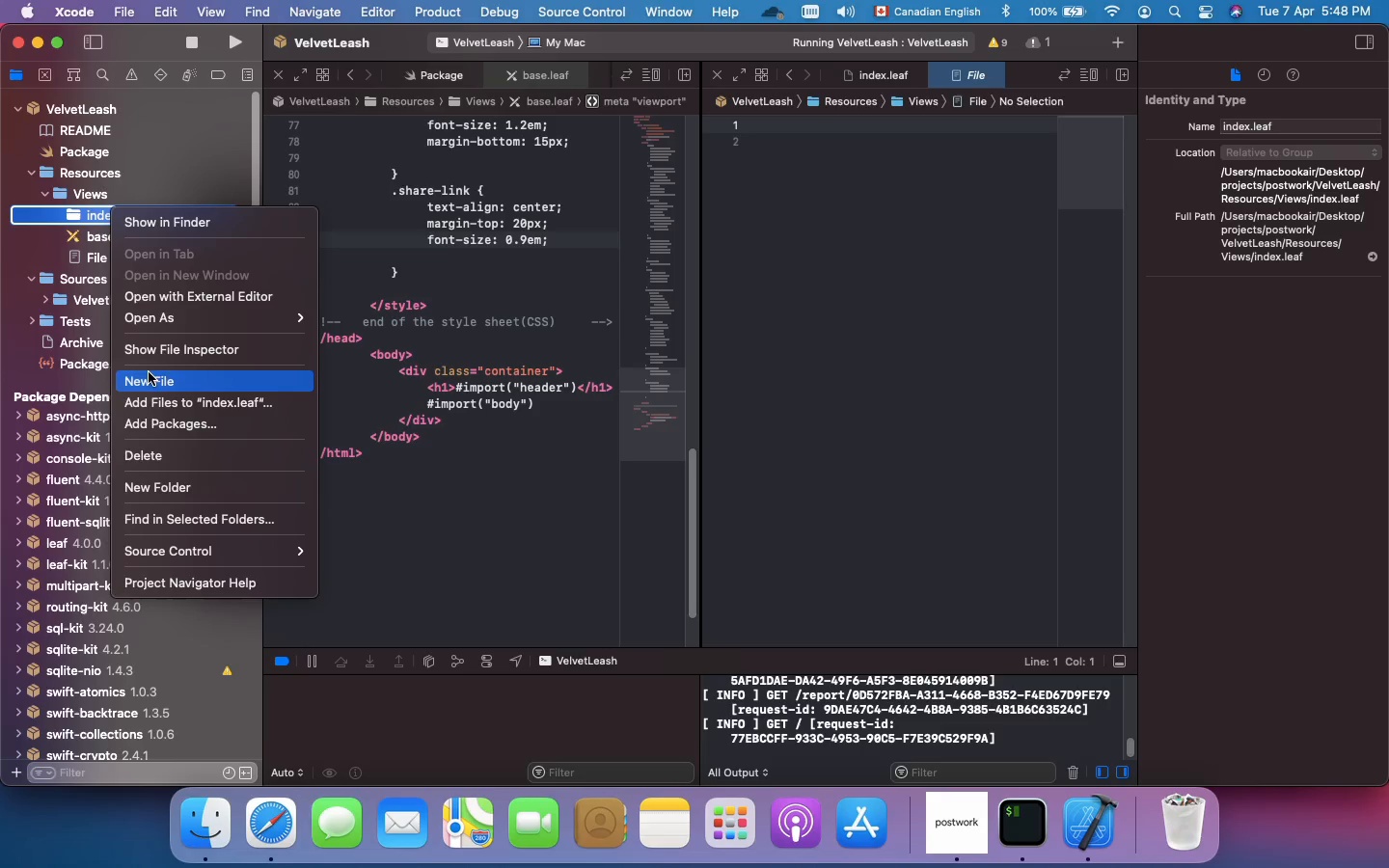 
wait(5.12)
 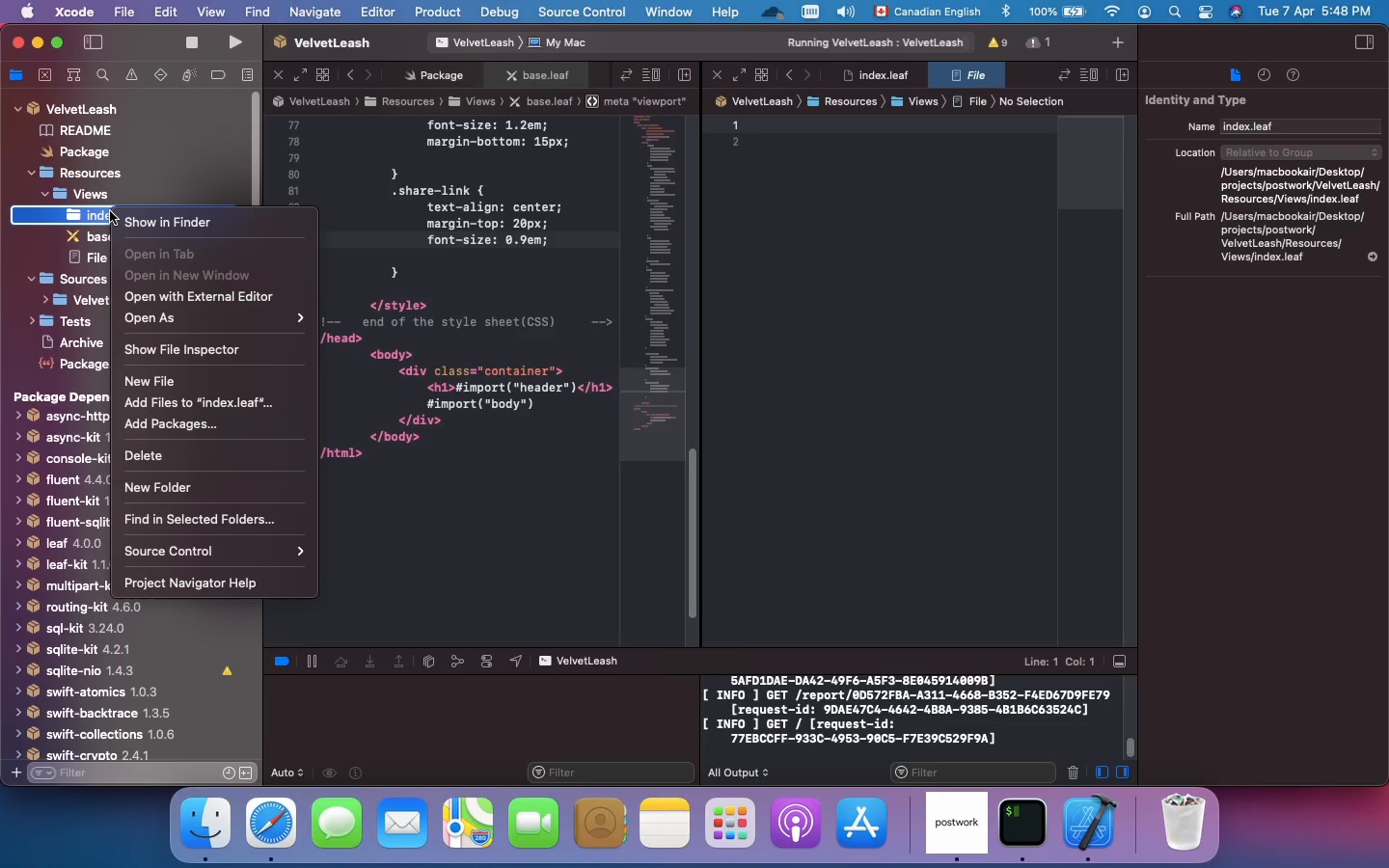 
left_click([163, 484])
 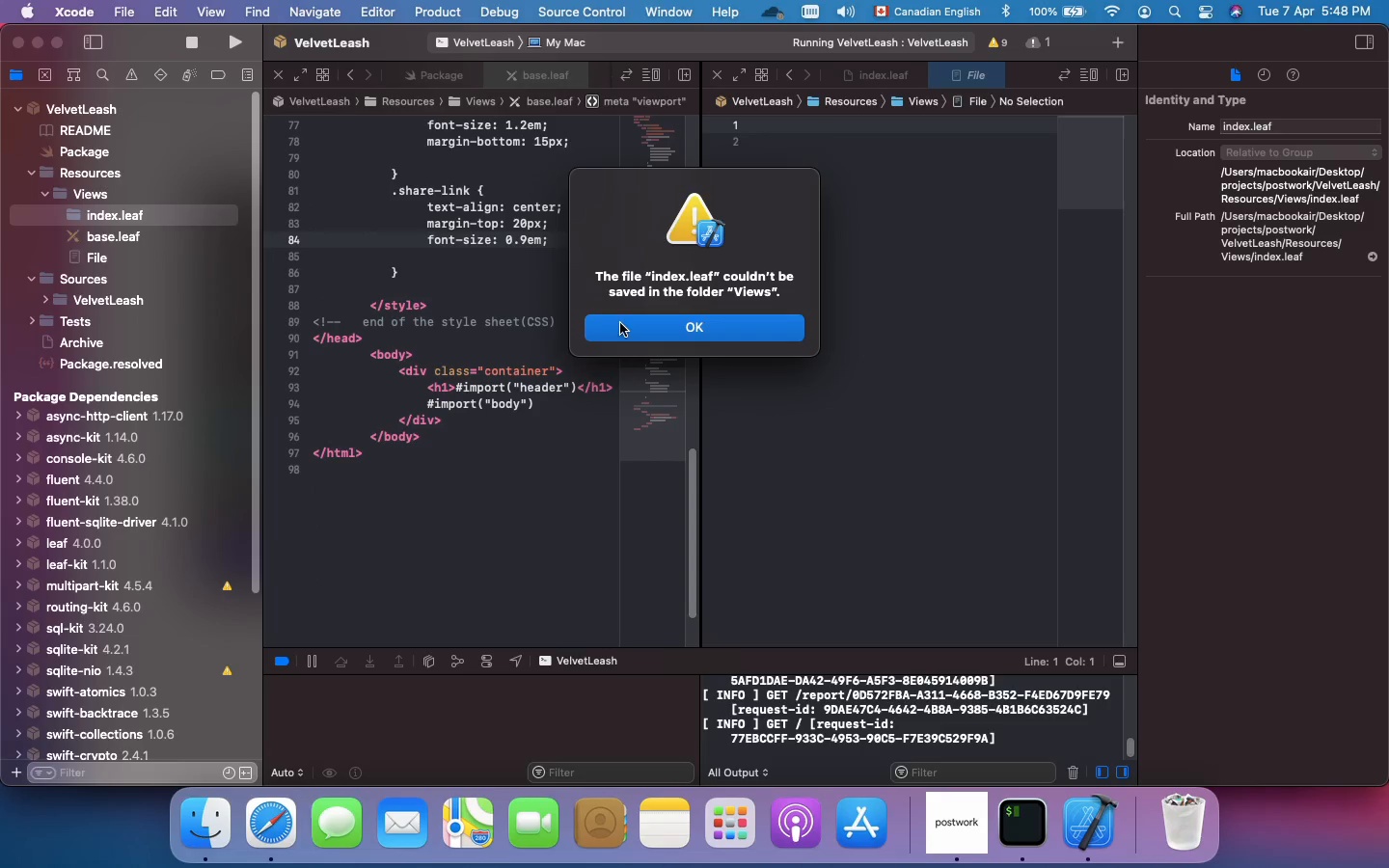 
left_click([626, 324])
 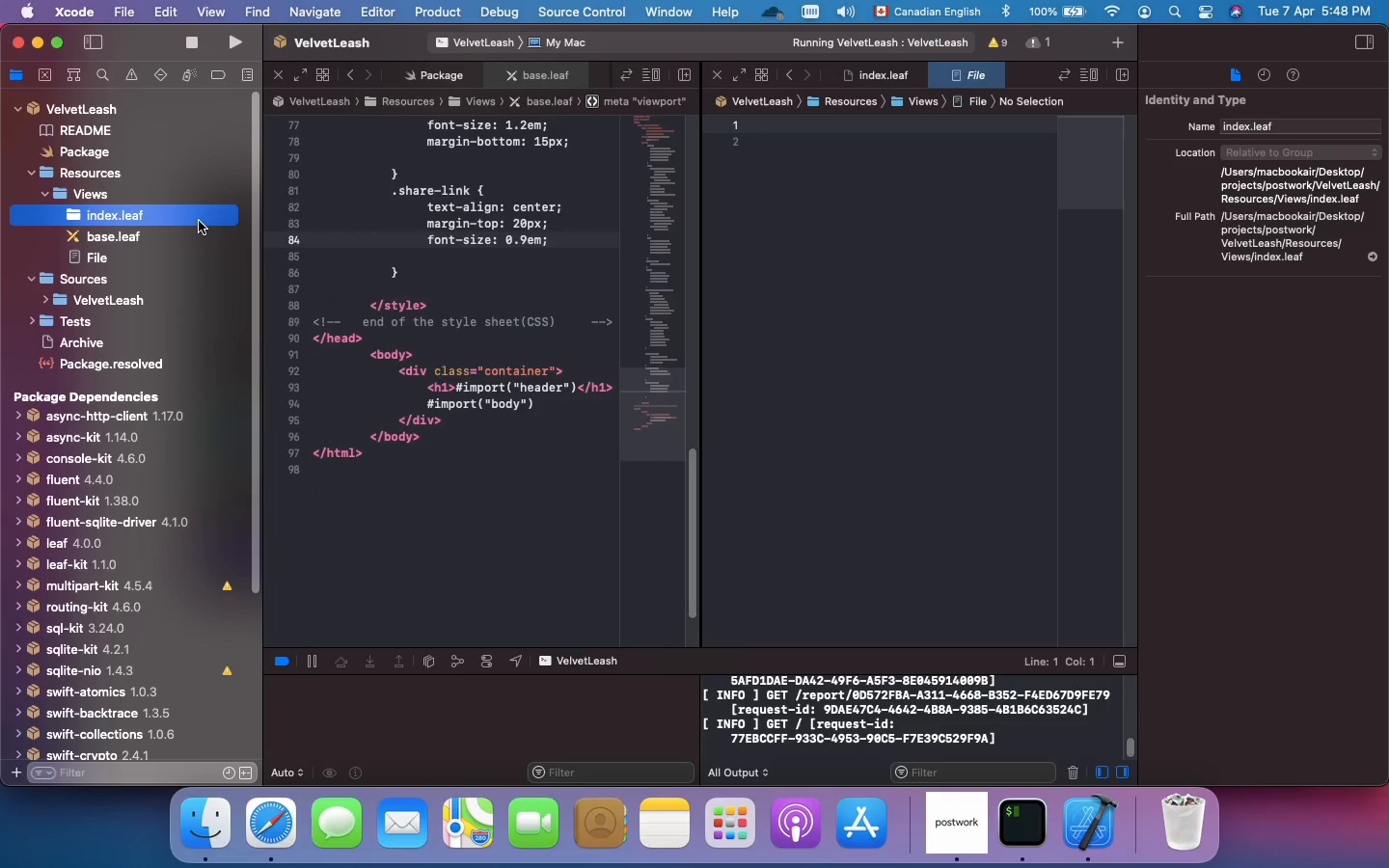 
right_click([199, 221])
 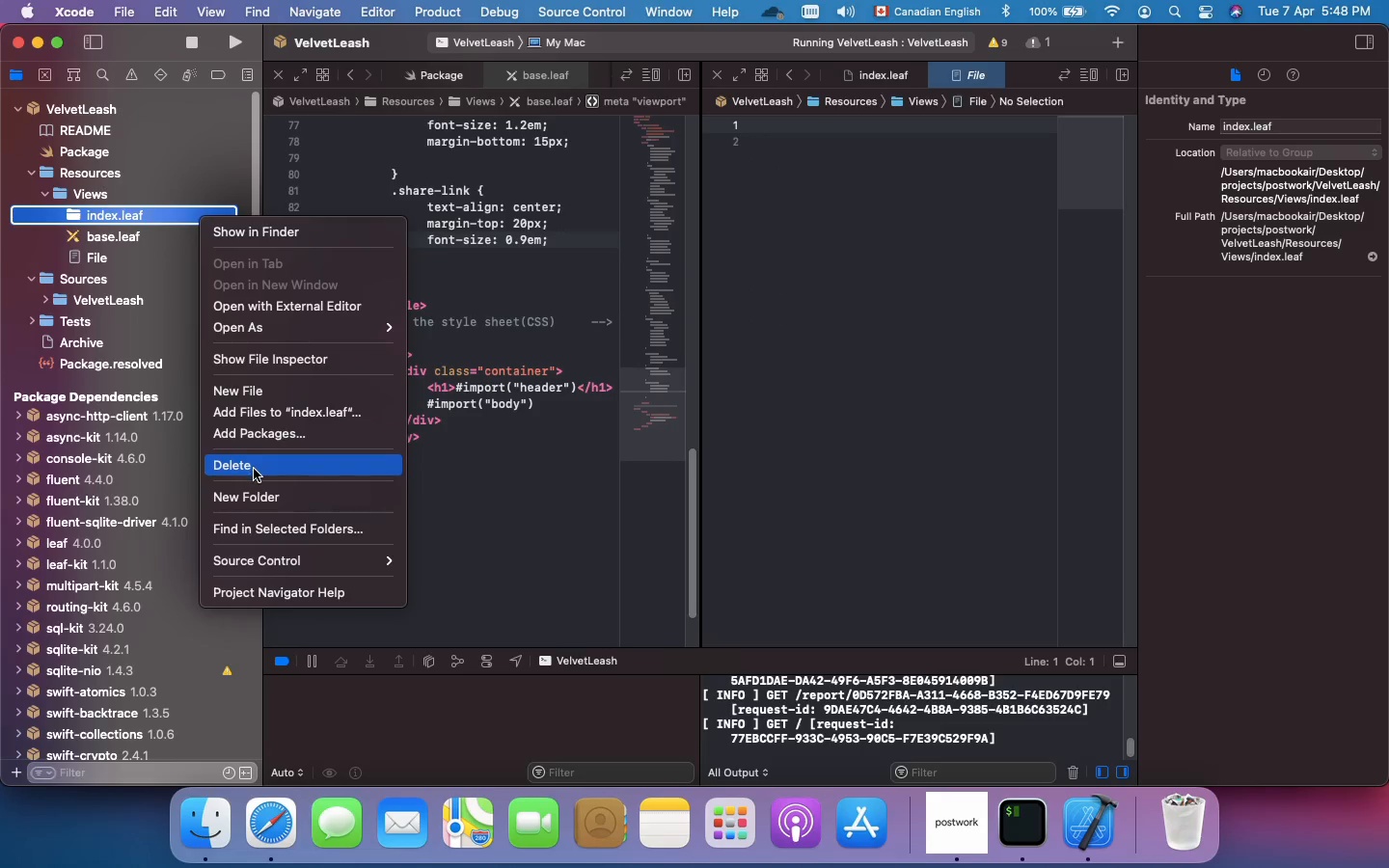 
left_click([254, 469])
 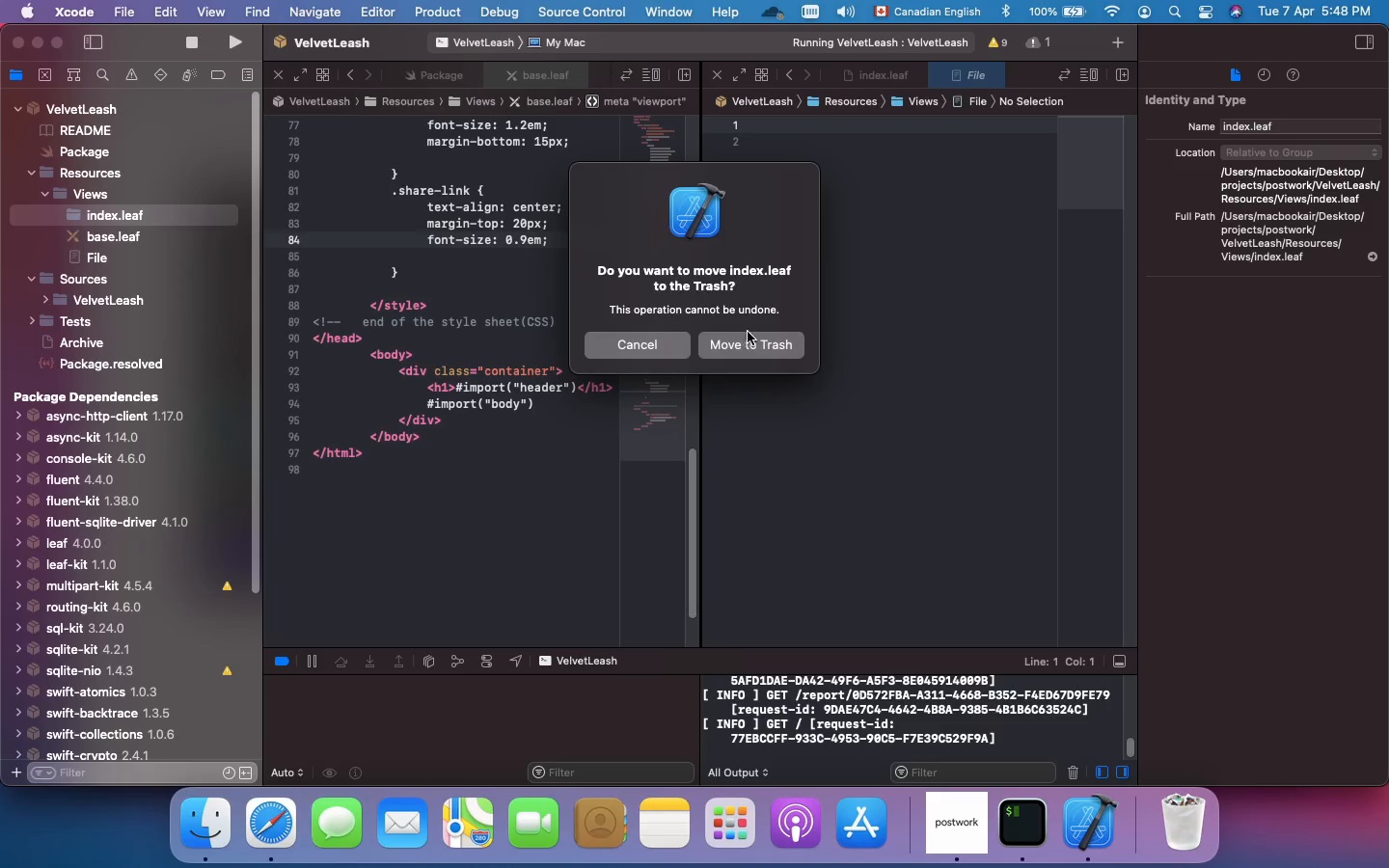 
left_click([740, 346])
 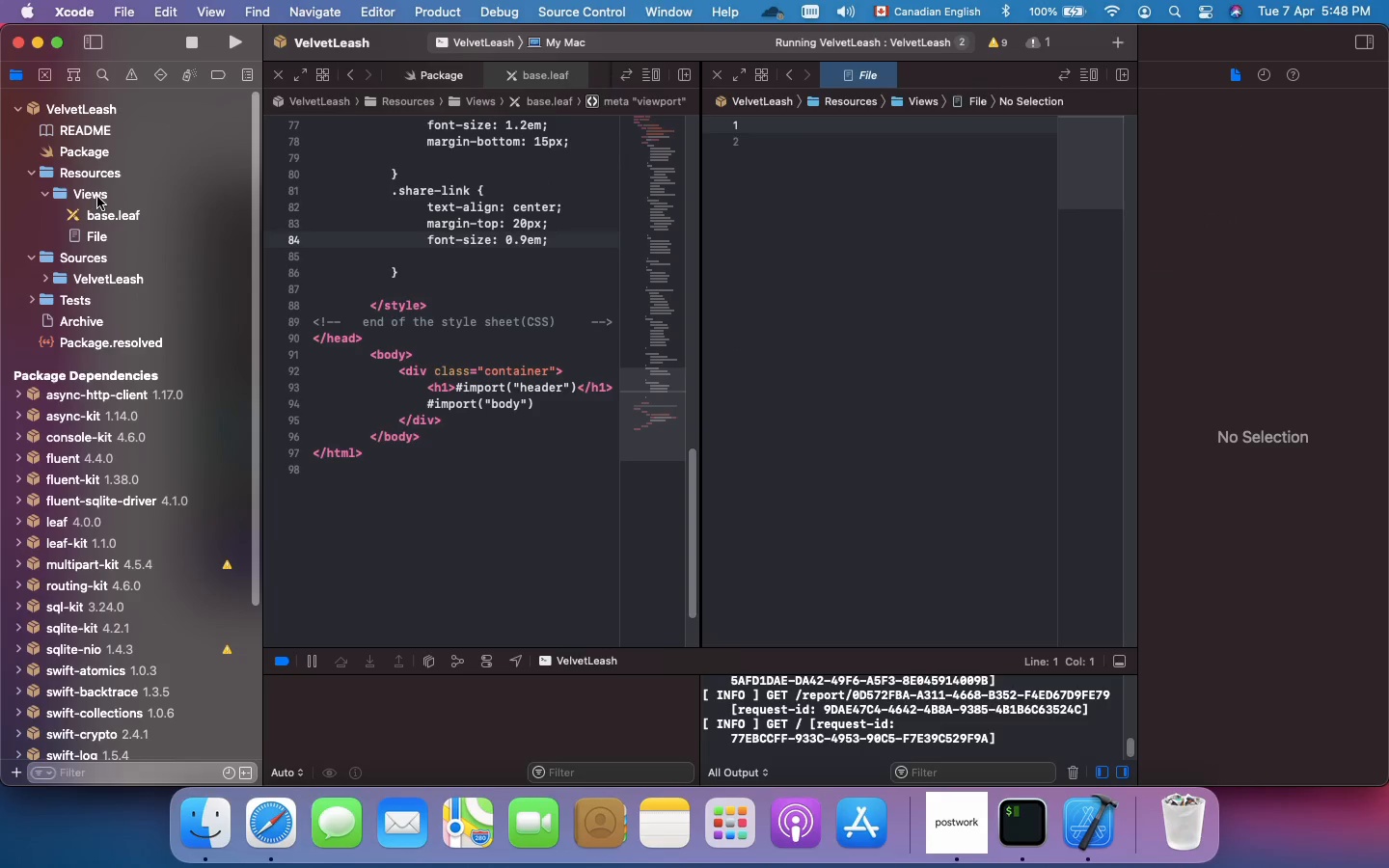 
left_click([97, 197])
 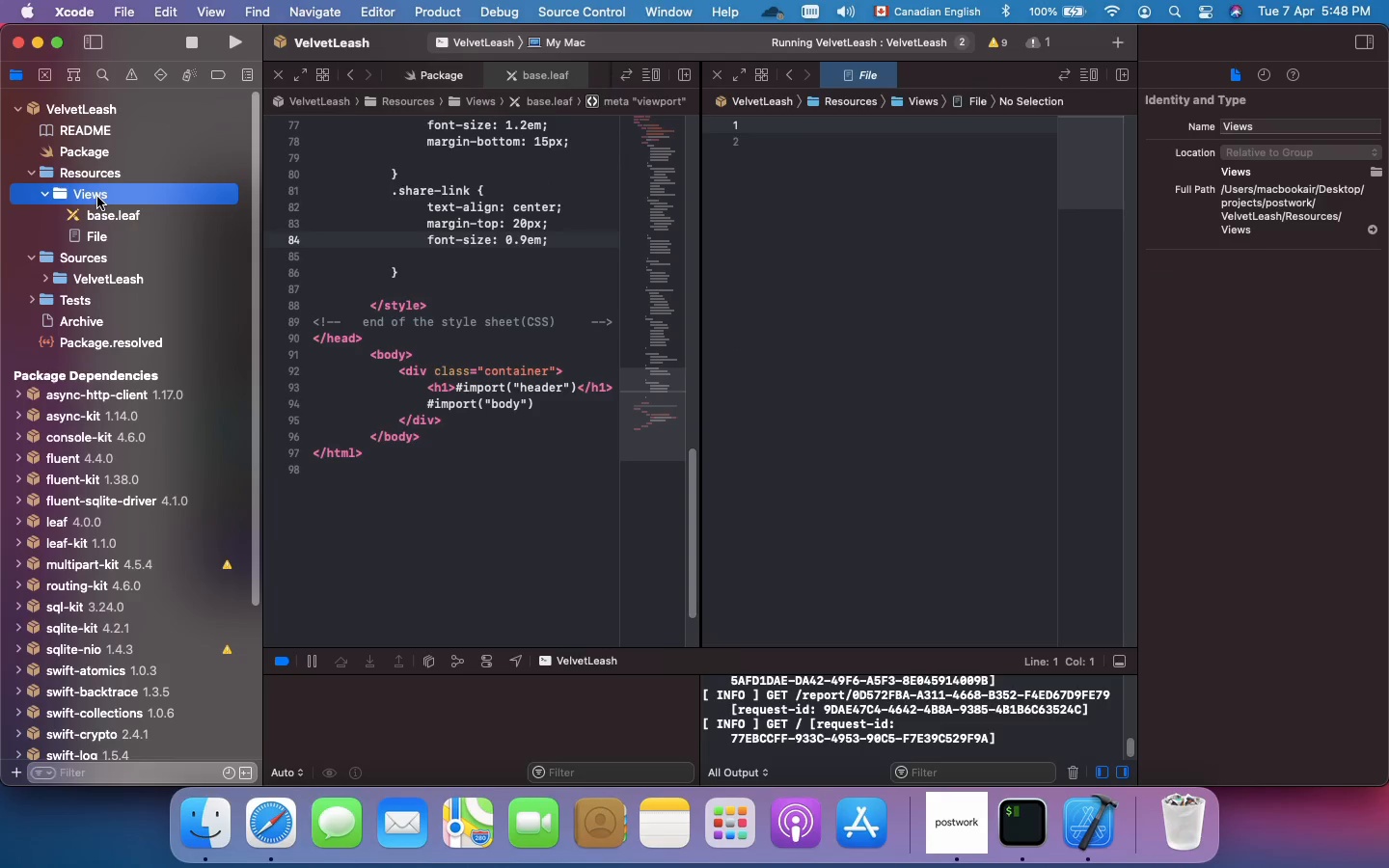 
right_click([97, 197])
 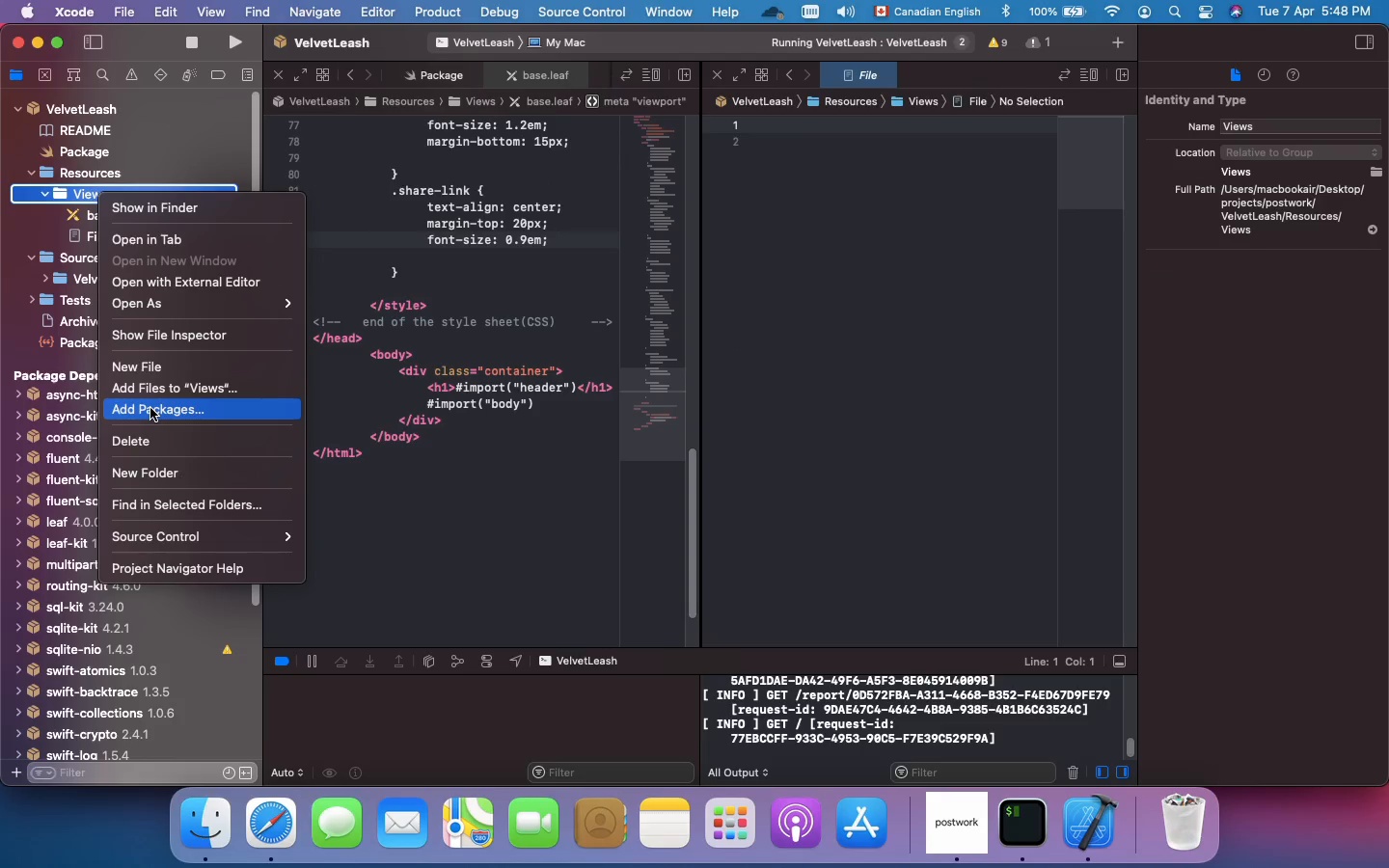 
left_click([152, 473])
 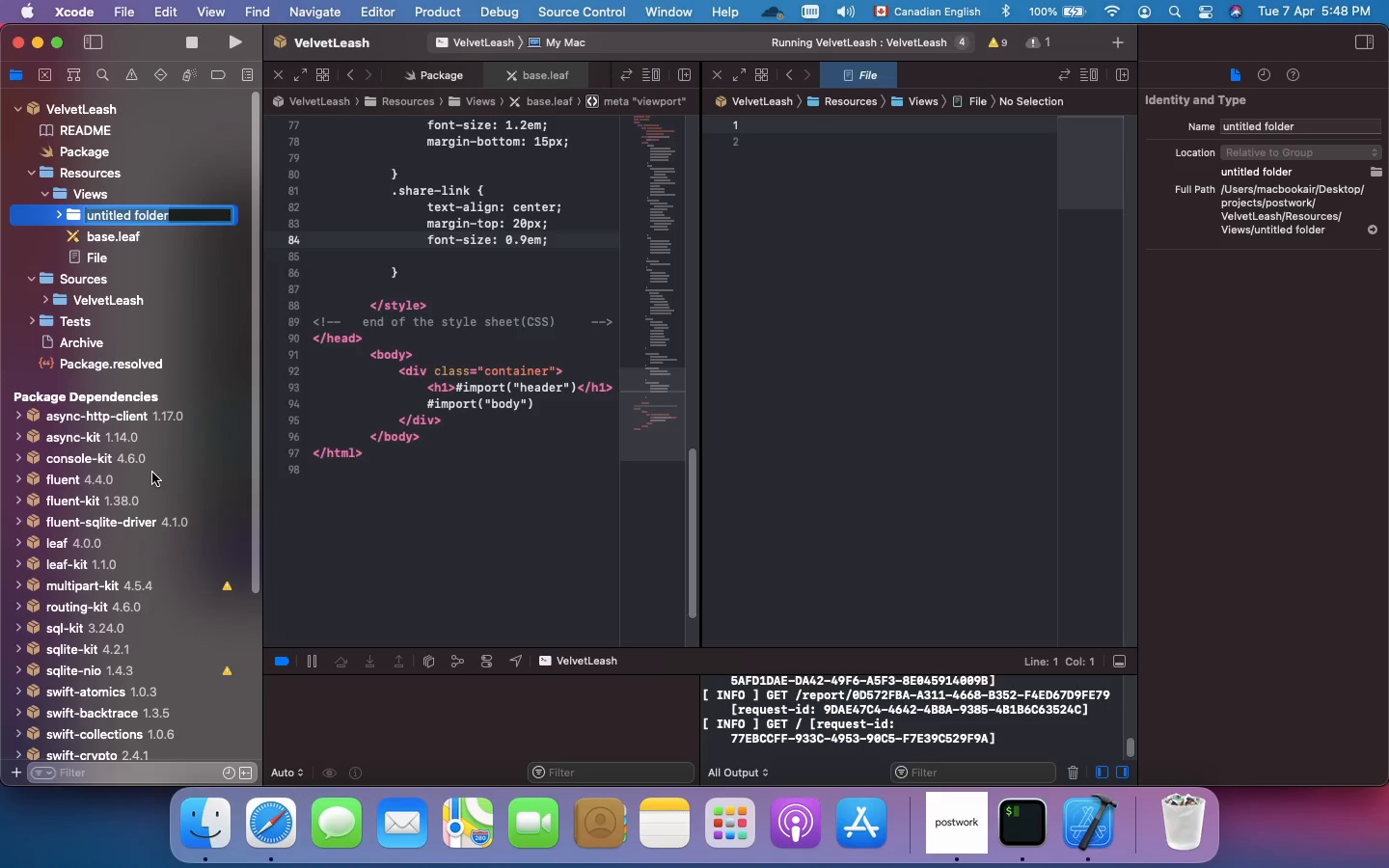 
type(components)
 